 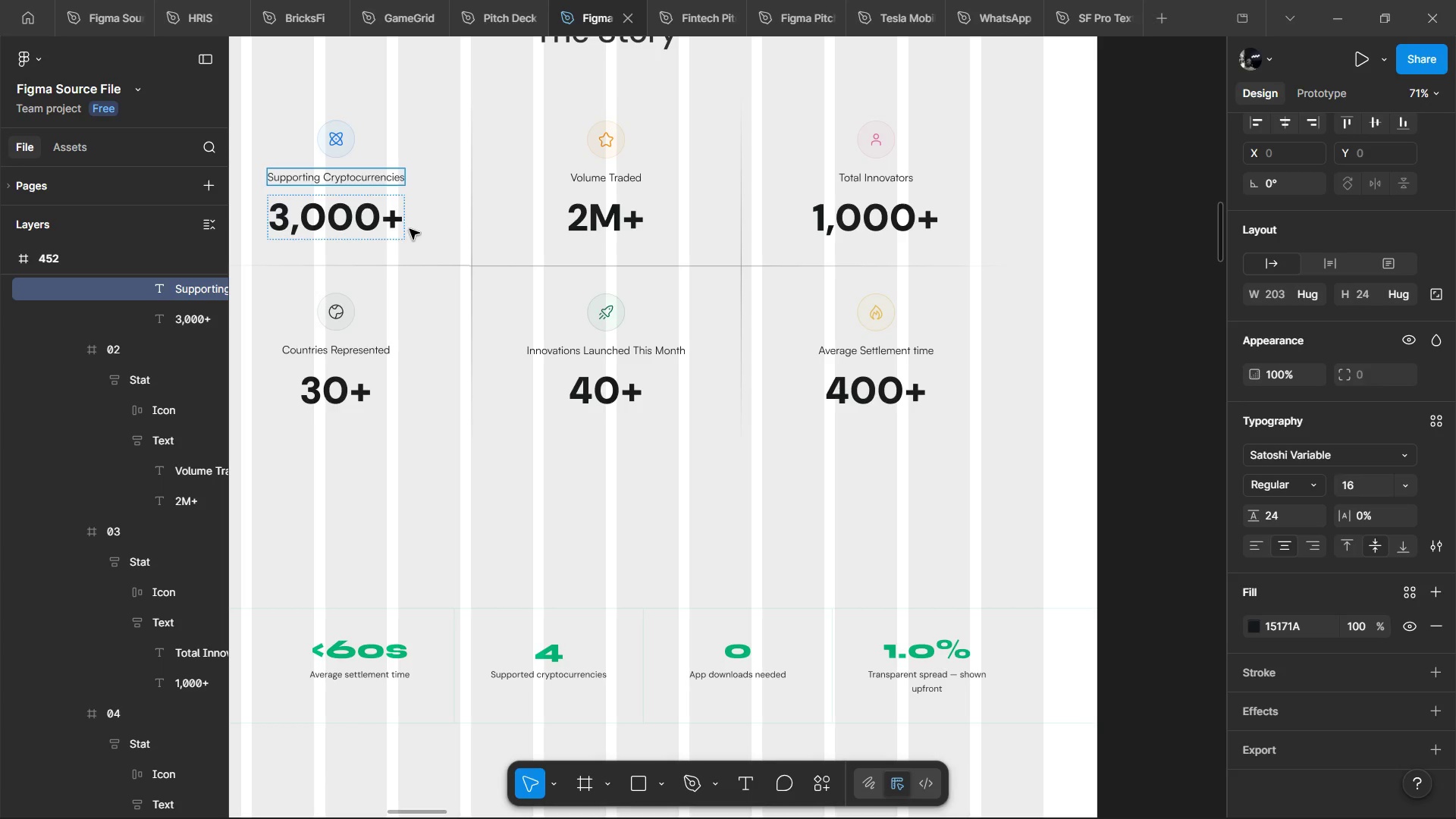 
scroll: coordinate [334, 176], scroll_direction: up, amount: 3.0
 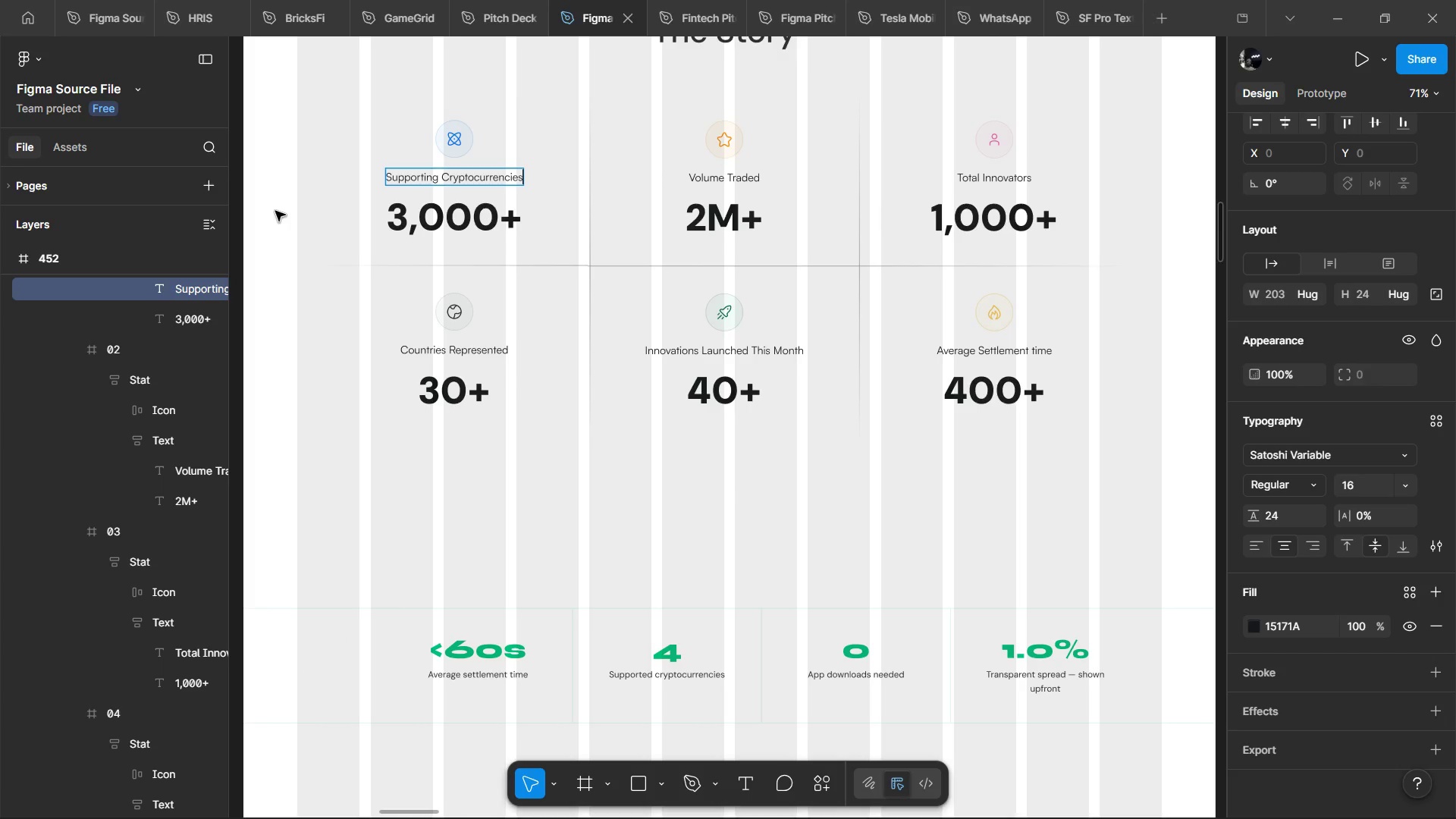 
left_click([271, 212])
 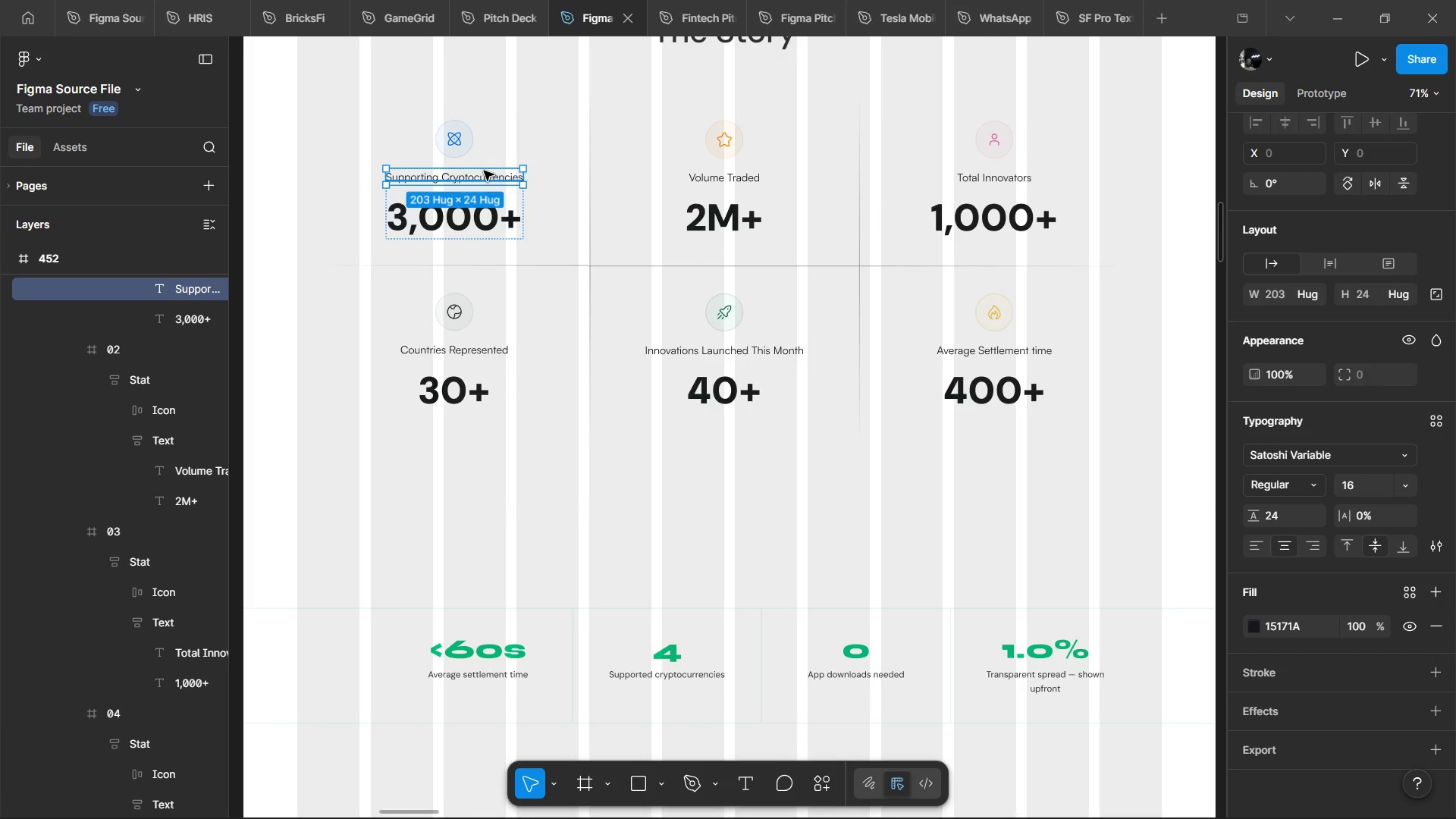 
hold_key(key=ControlLeft, duration=0.56)
scroll: coordinate [463, 162], scroll_direction: up, amount: 4.0
 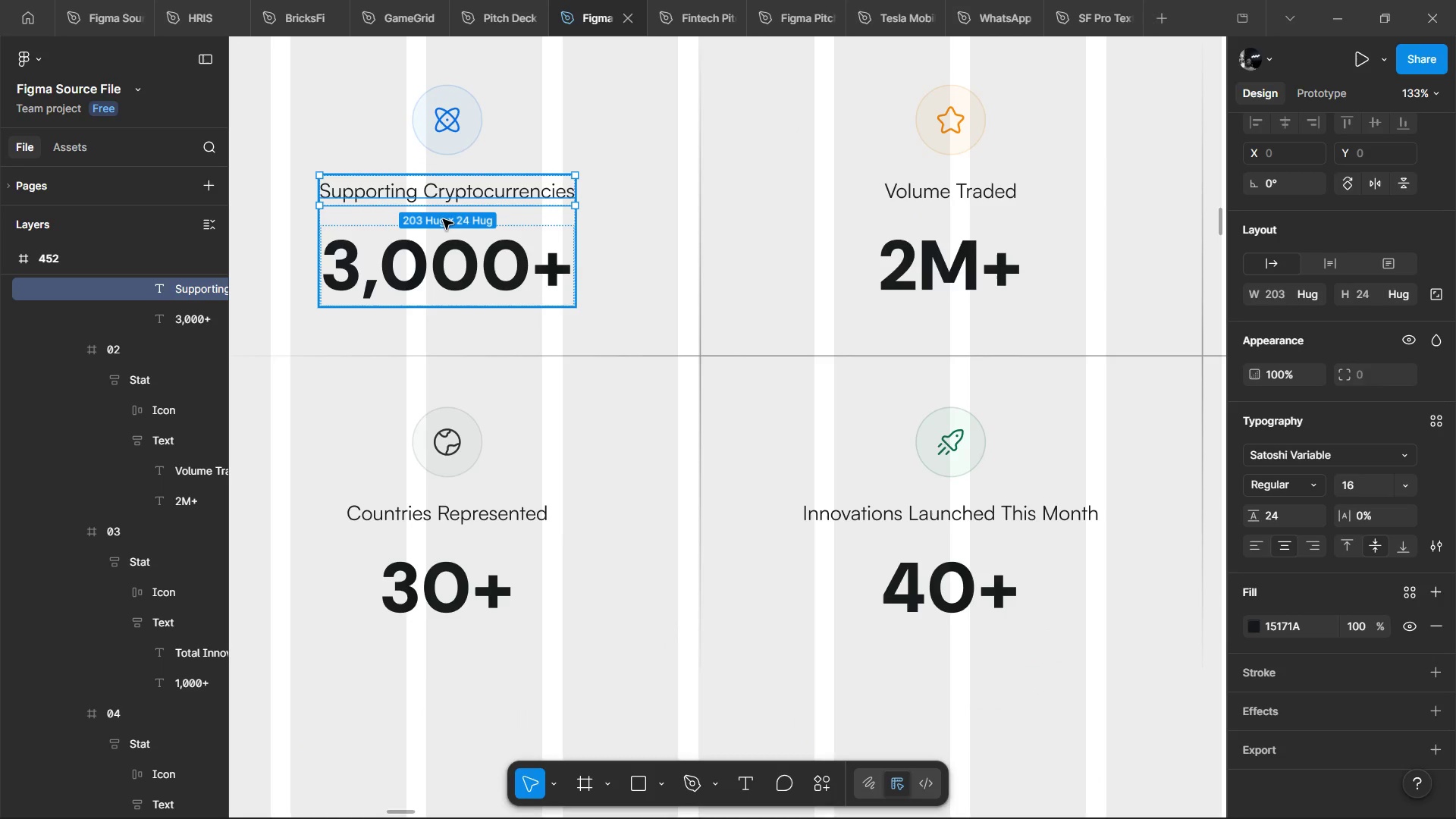 
hold_key(key=ControlLeft, duration=1.12)
scroll: coordinate [446, 242], scroll_direction: down, amount: 7.0
 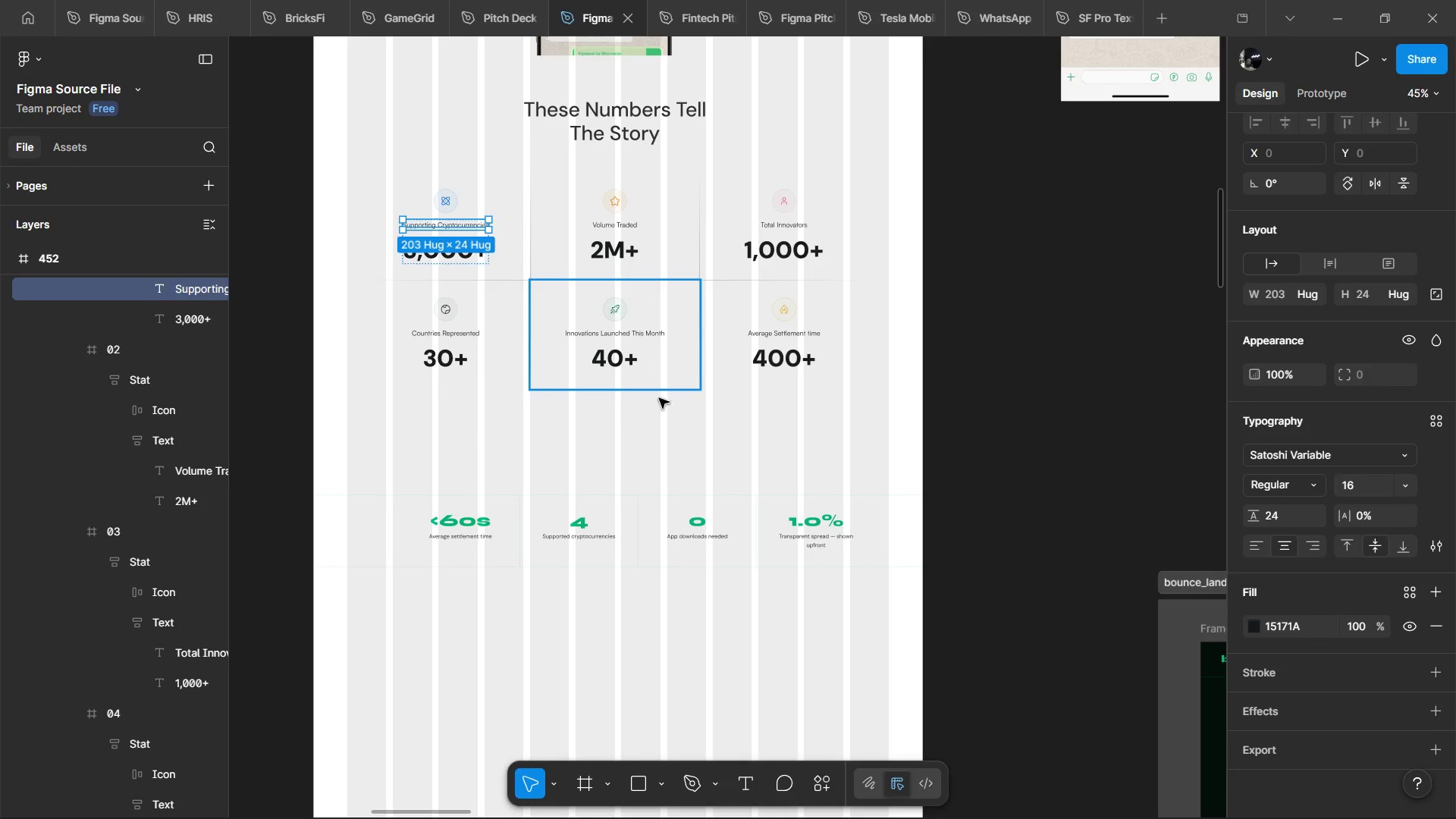 
hold_key(key=ControlLeft, duration=0.88)
scroll: coordinate [682, 523], scroll_direction: up, amount: 3.0
 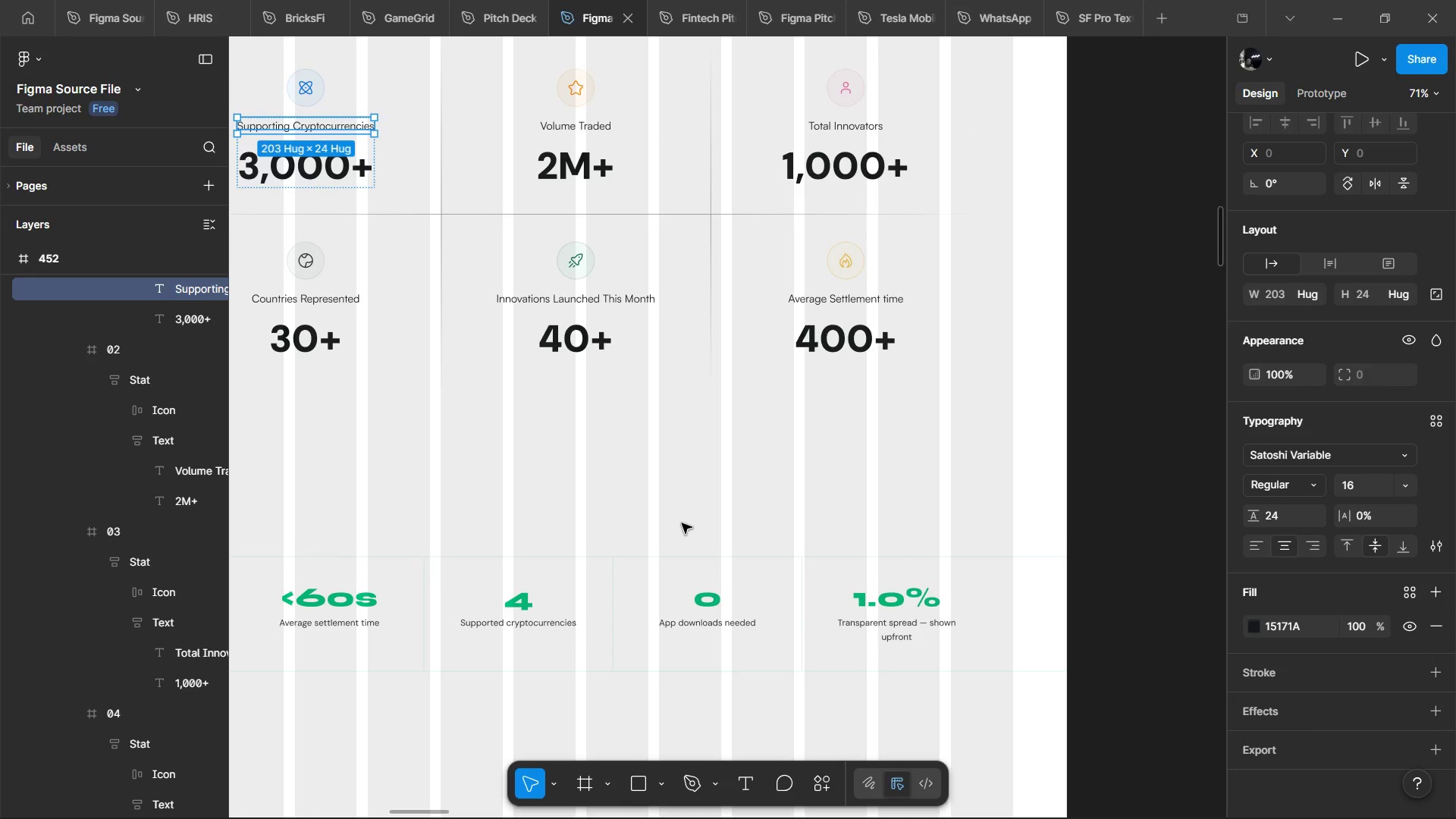 
hold_key(key=ControlLeft, duration=1.0)
scroll: coordinate [684, 535], scroll_direction: down, amount: 1.0
 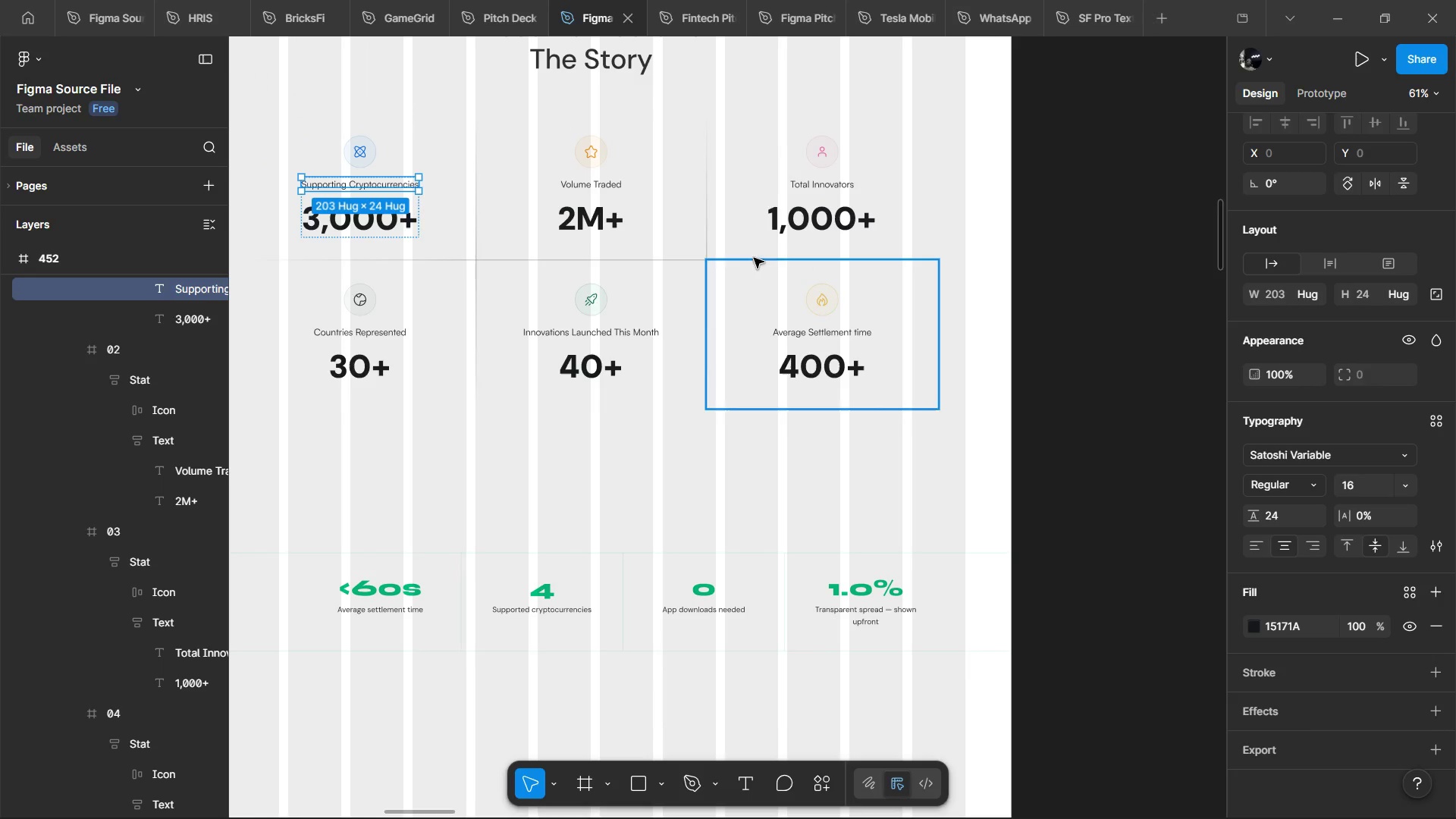 
hold_key(key=ControlLeft, duration=0.97)
left_click([793, 185])
 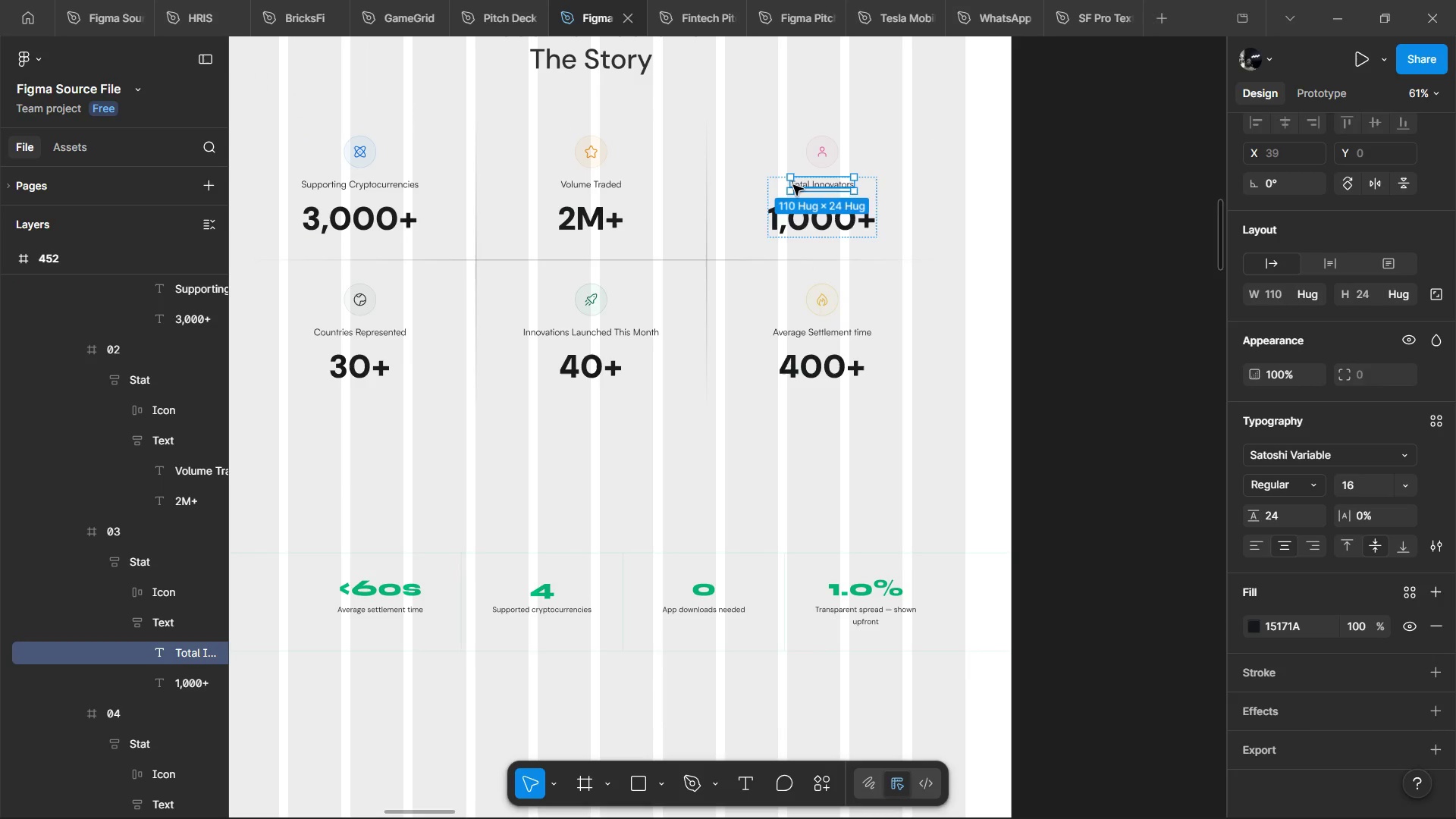 
double_click([793, 185])
 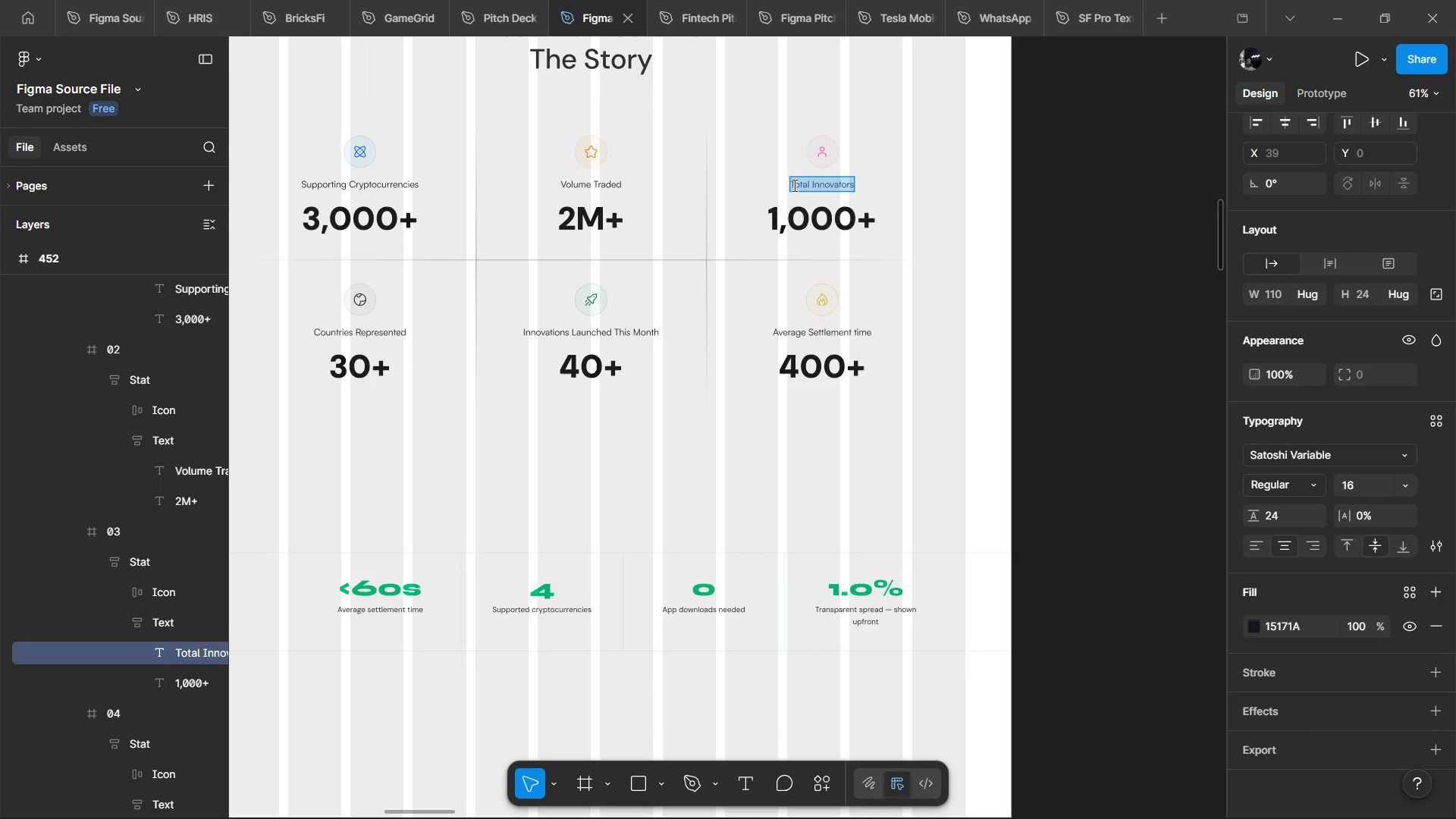 
type(App downloads )
 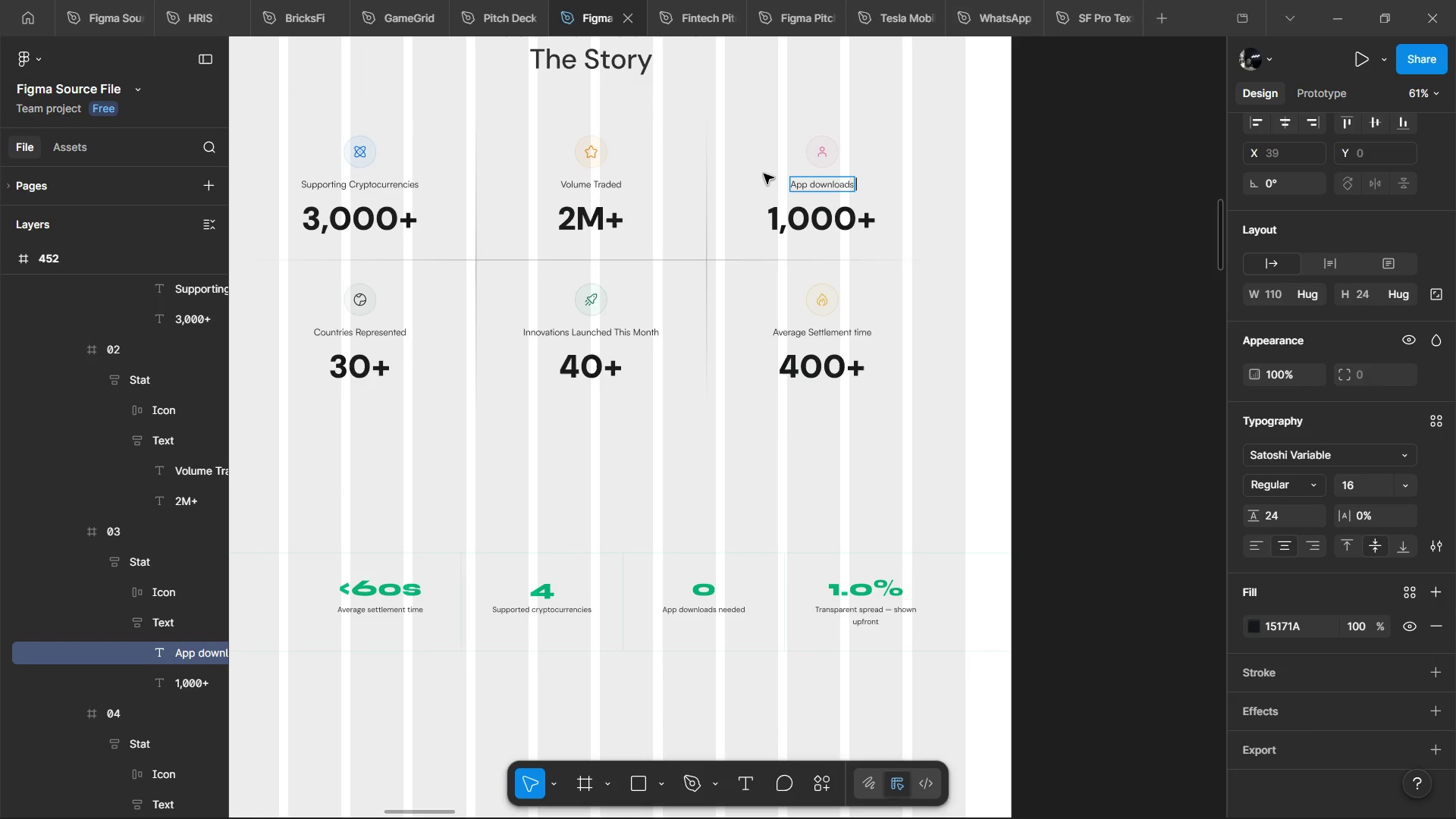 
key(Control+Z)
 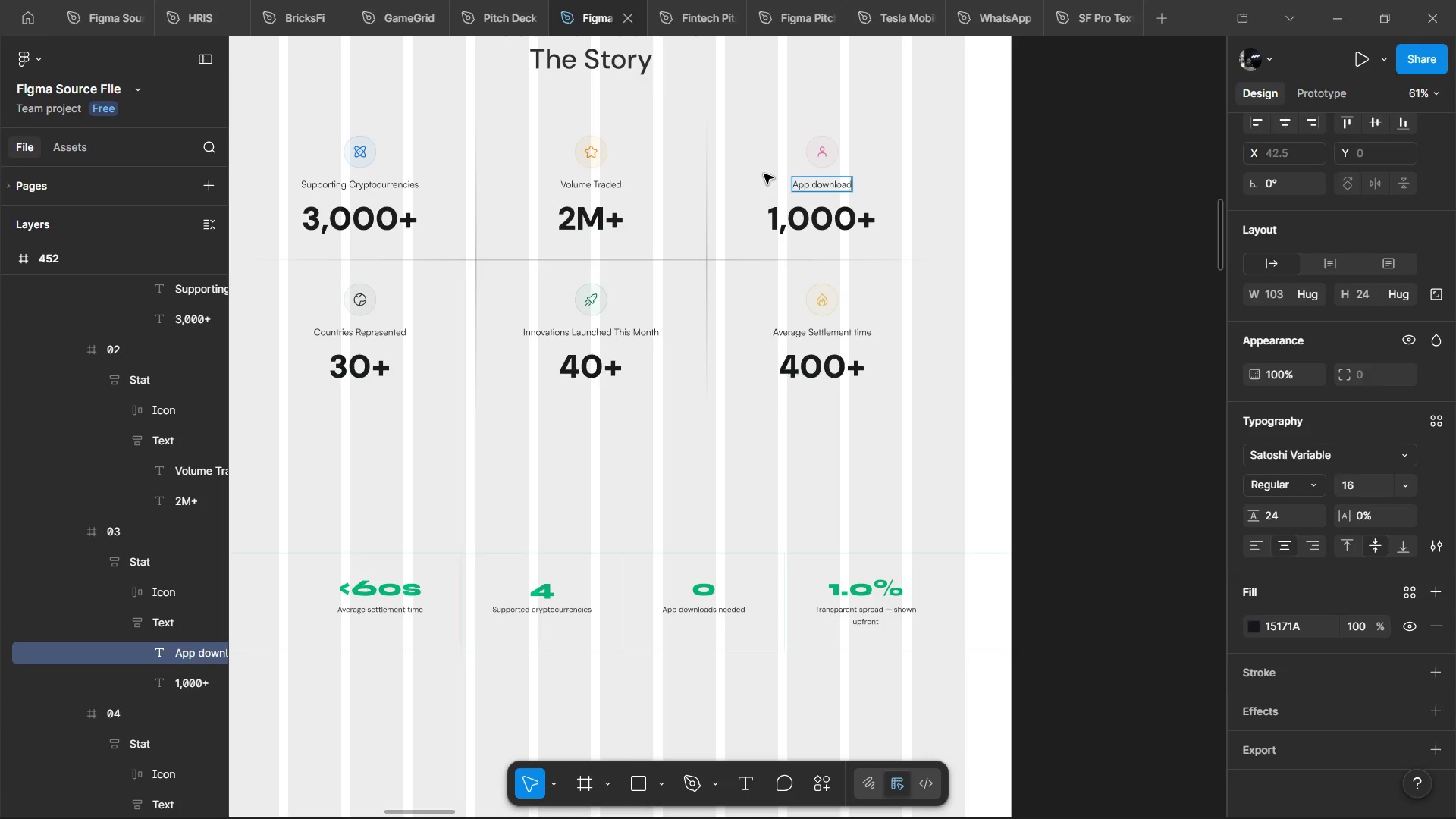 
key(Control+Z)
 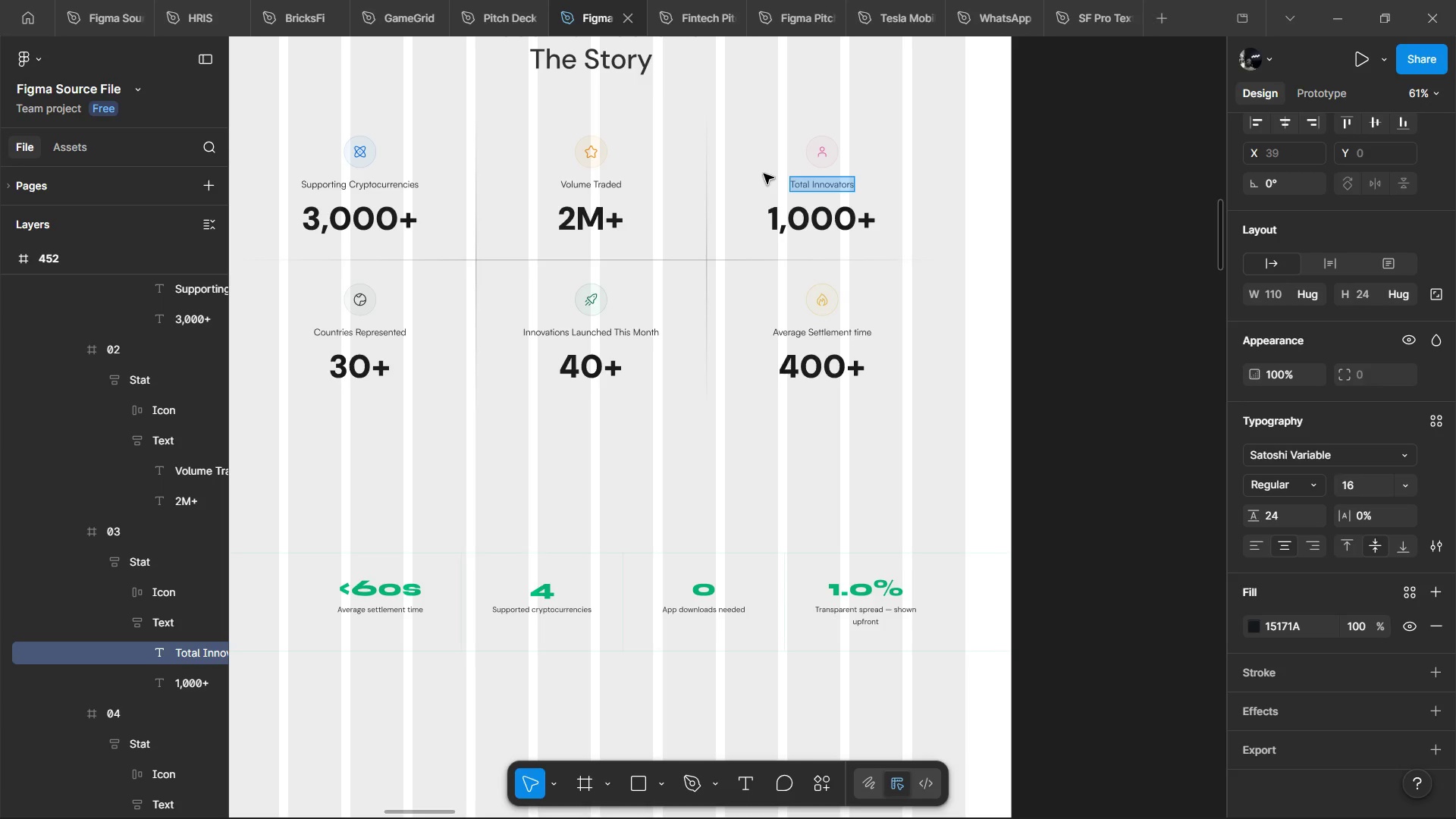 
key(Control+Z)
 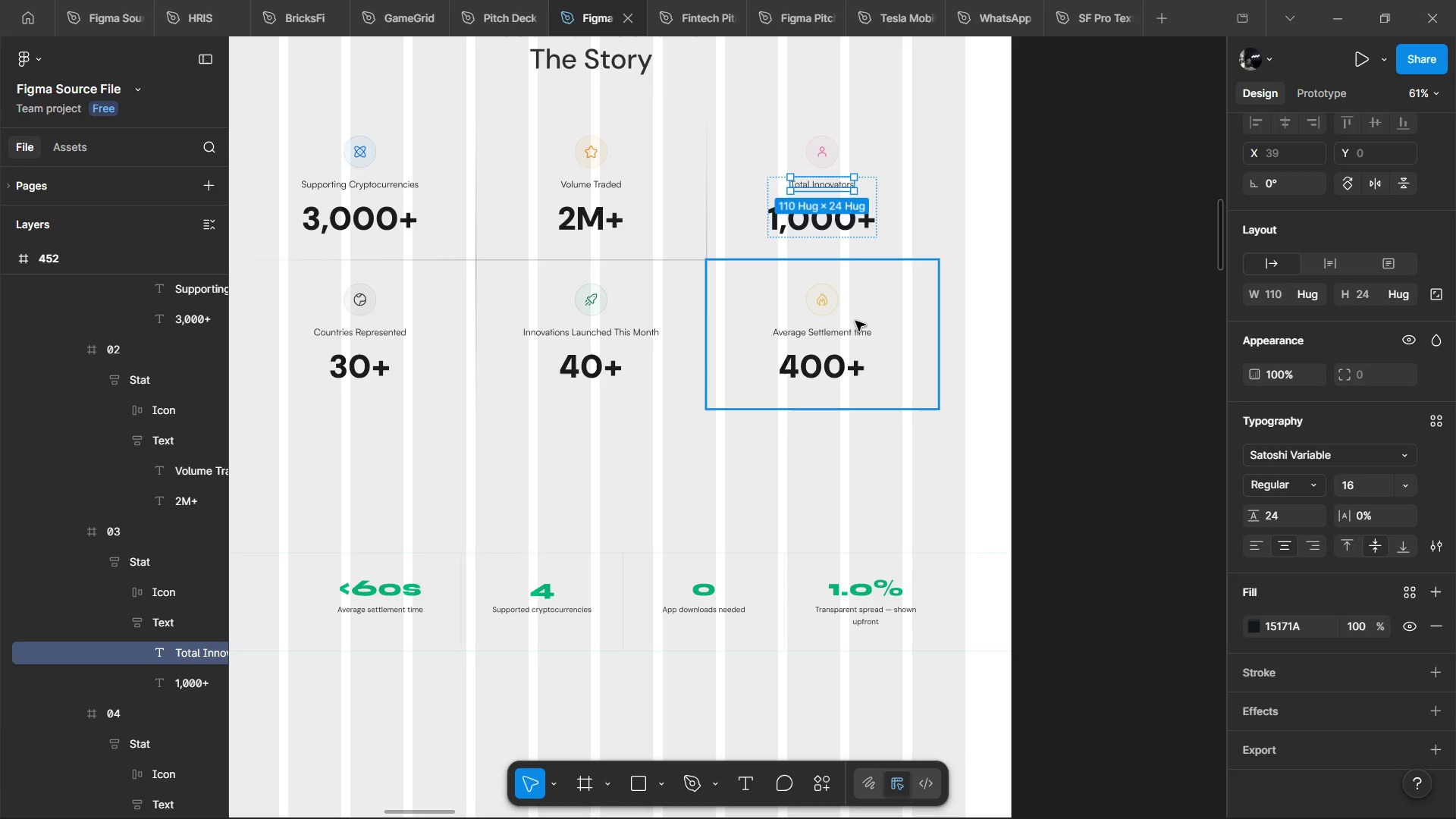 
hold_key(key=ControlLeft, duration=1.03)
left_click([850, 334])
 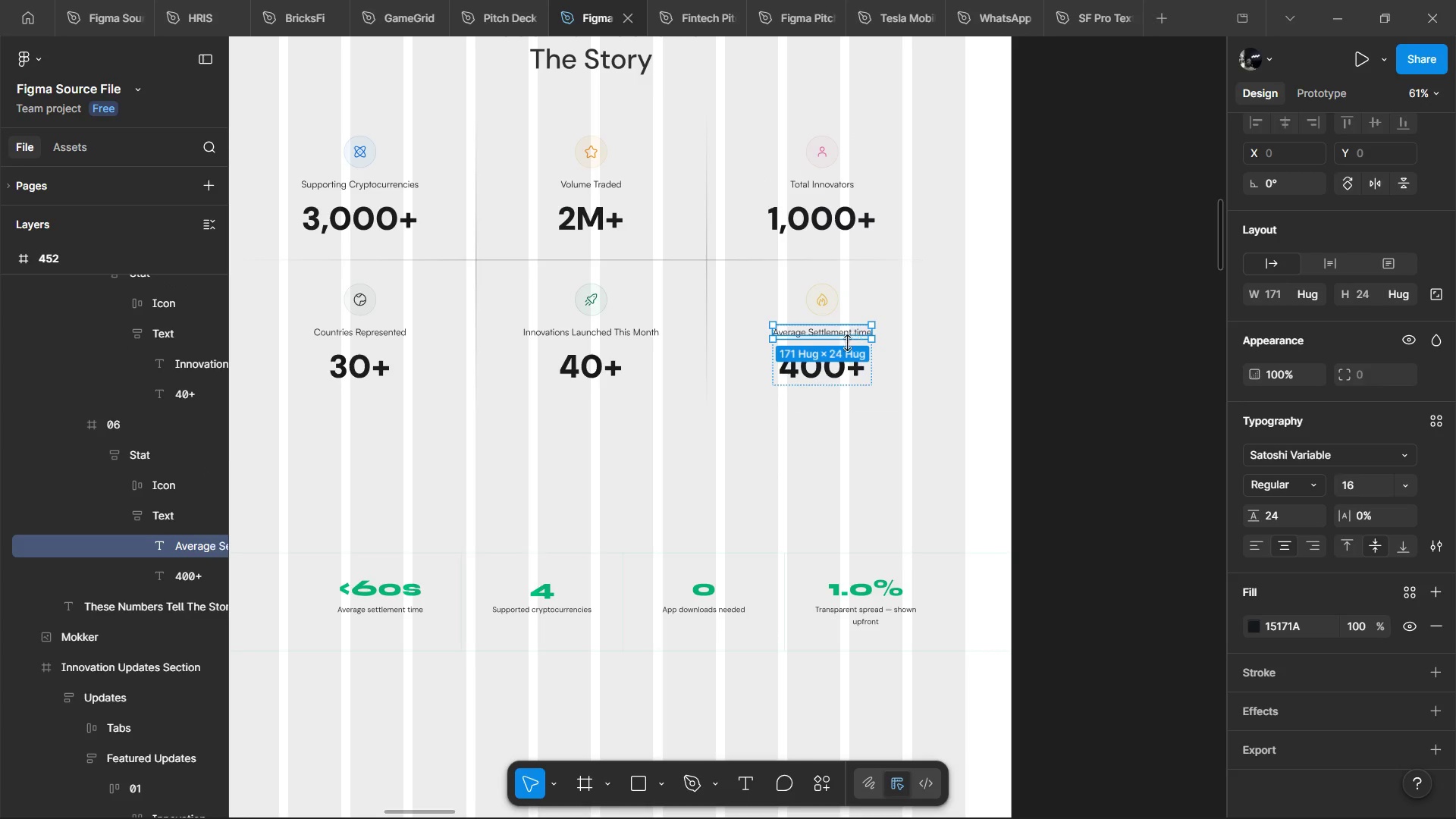 
hold_key(key=ControlLeft, duration=0.53)
scroll: coordinate [841, 353], scroll_direction: up, amount: 4.0
 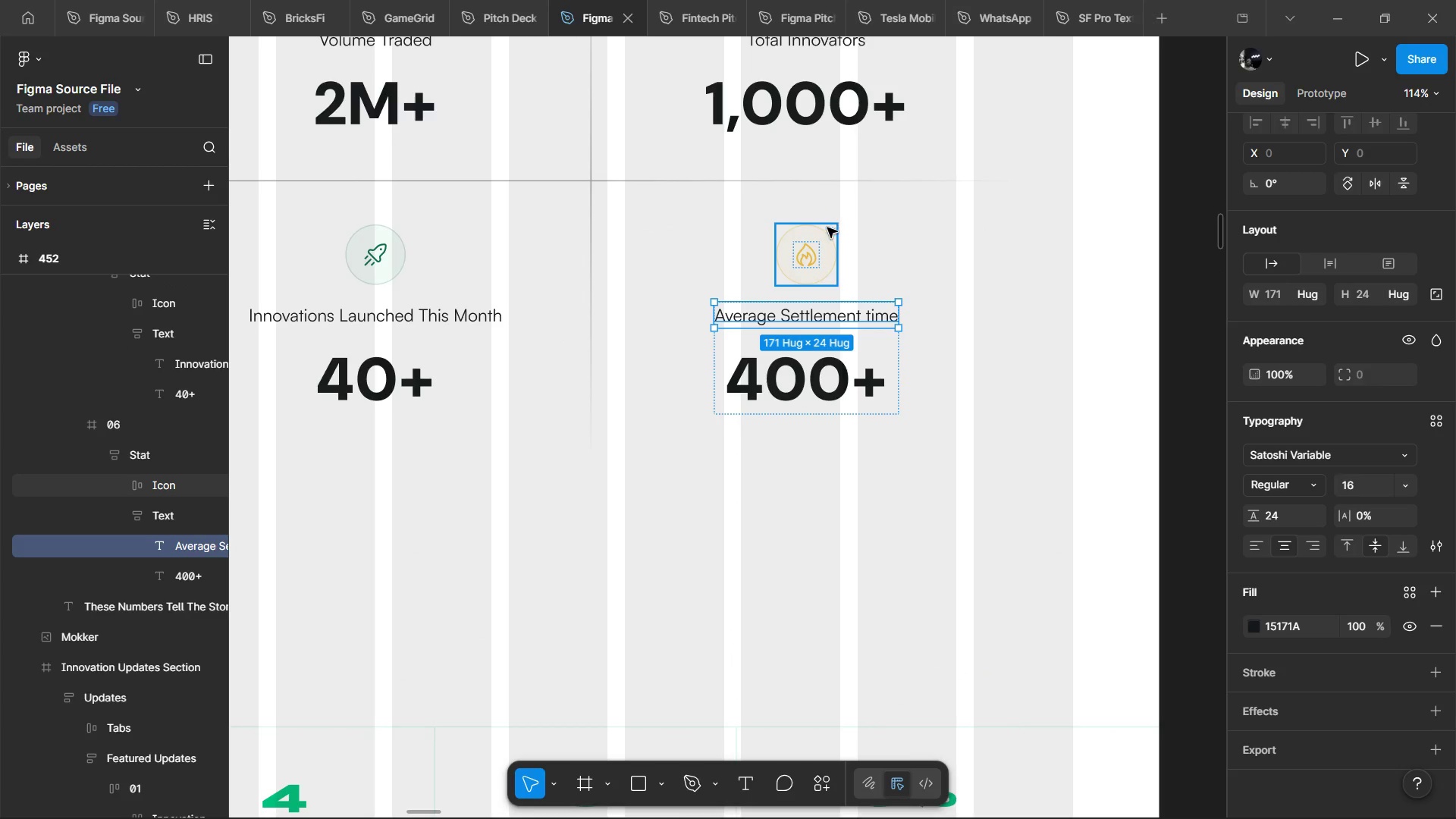 
left_click([827, 228])
 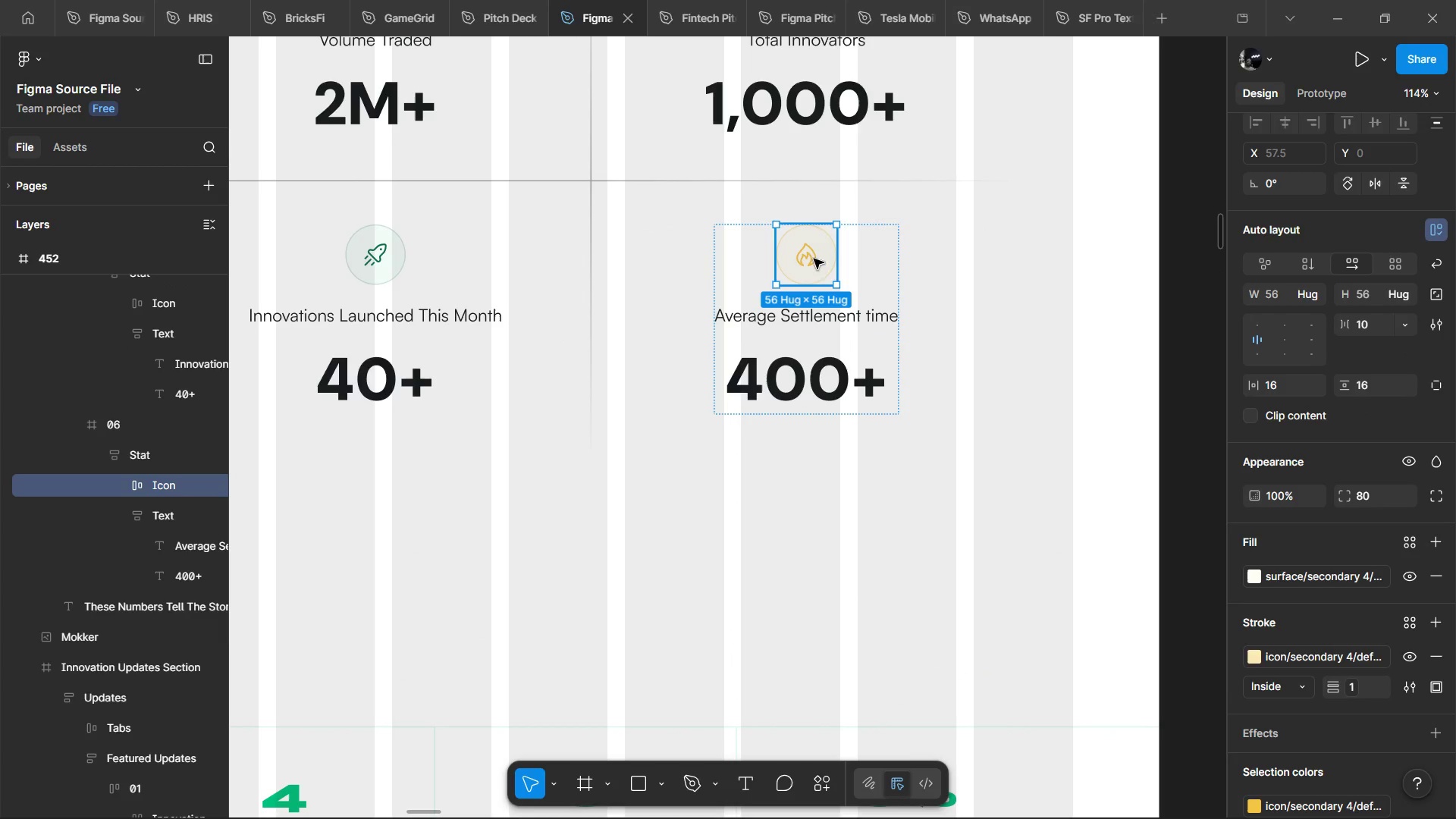 
hold_key(key=ControlLeft, duration=1.5)
scroll: coordinate [810, 279], scroll_direction: down, amount: 3.0
 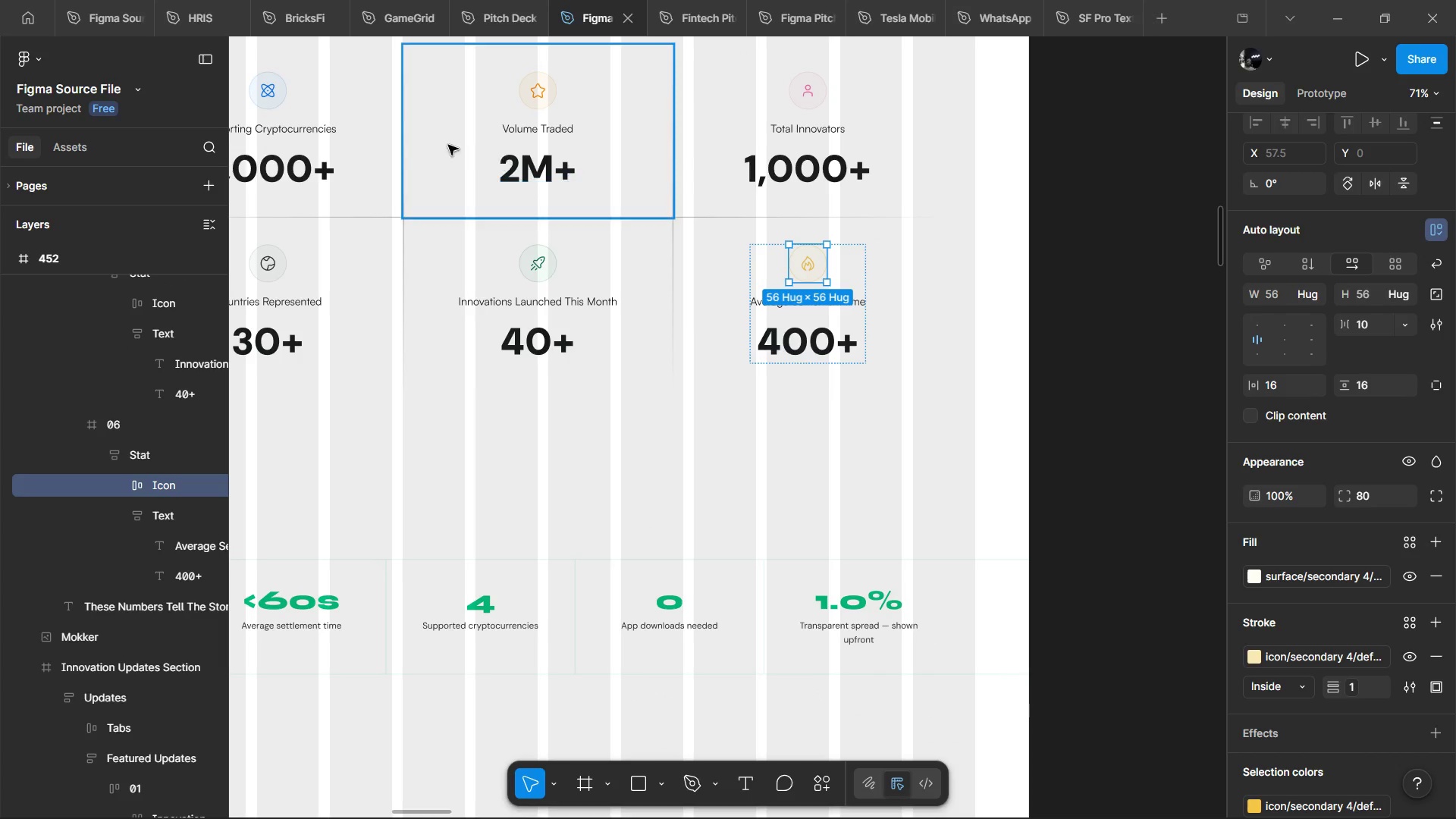 
hold_key(key=ControlLeft, duration=1.2)
scroll: coordinate [312, 133], scroll_direction: down, amount: 2.0
 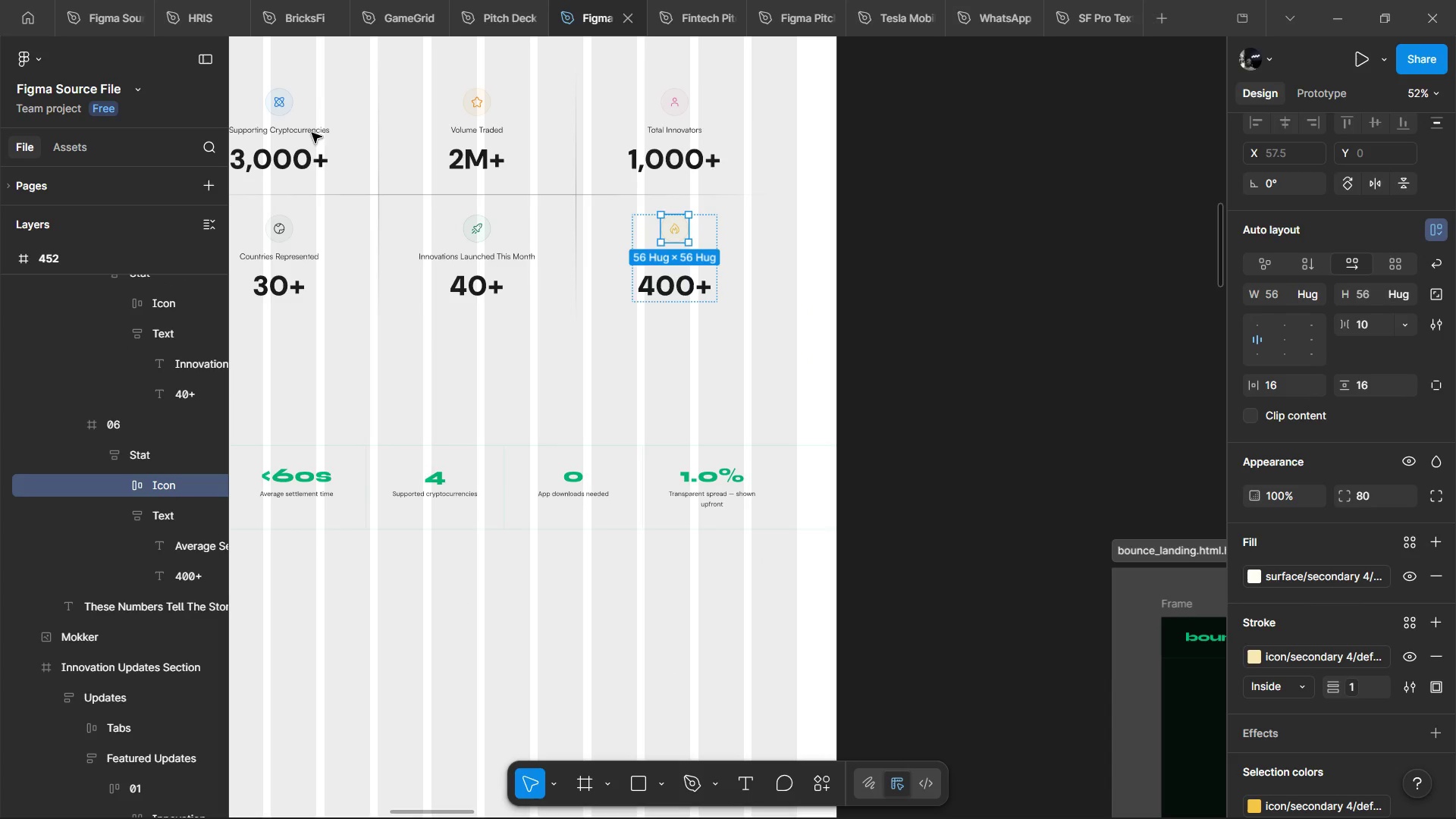 
left_click([312, 133])
 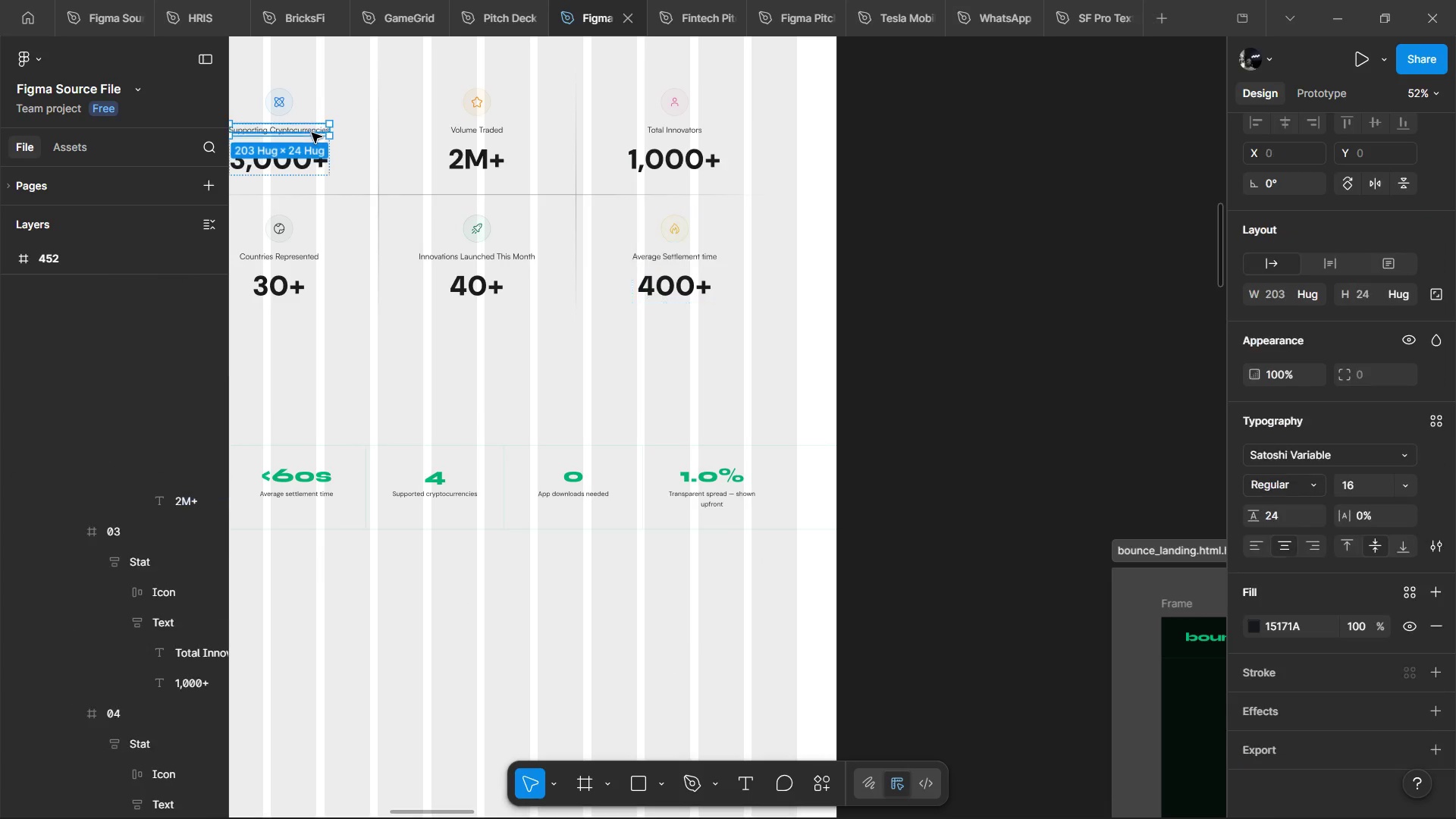 
hold_key(key=ControlLeft, duration=1.39)
hold_key(key=ShiftLeft, duration=0.55)
scroll: coordinate [395, 83], scroll_direction: up, amount: 5.0
 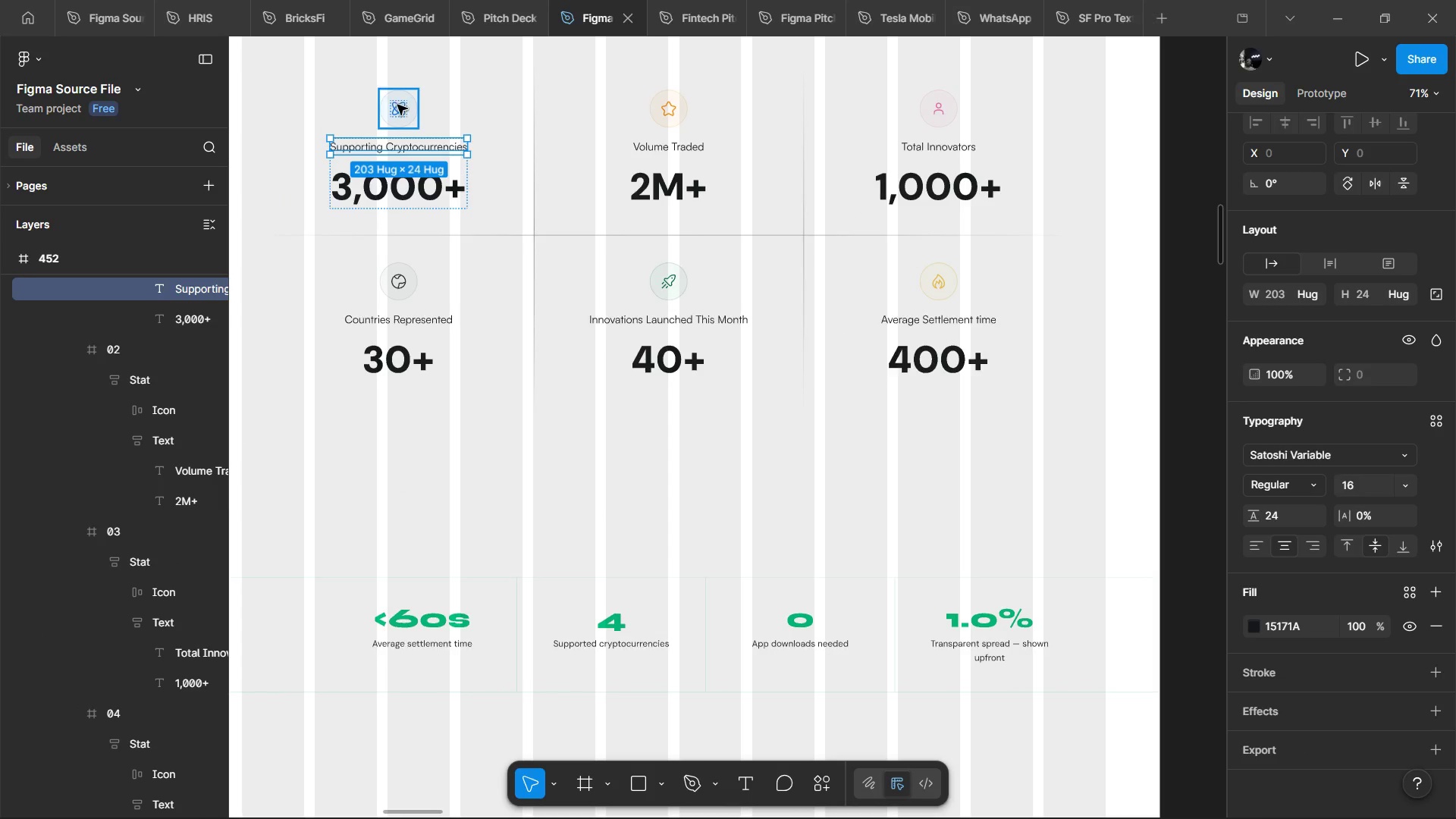 
left_click([397, 105])
 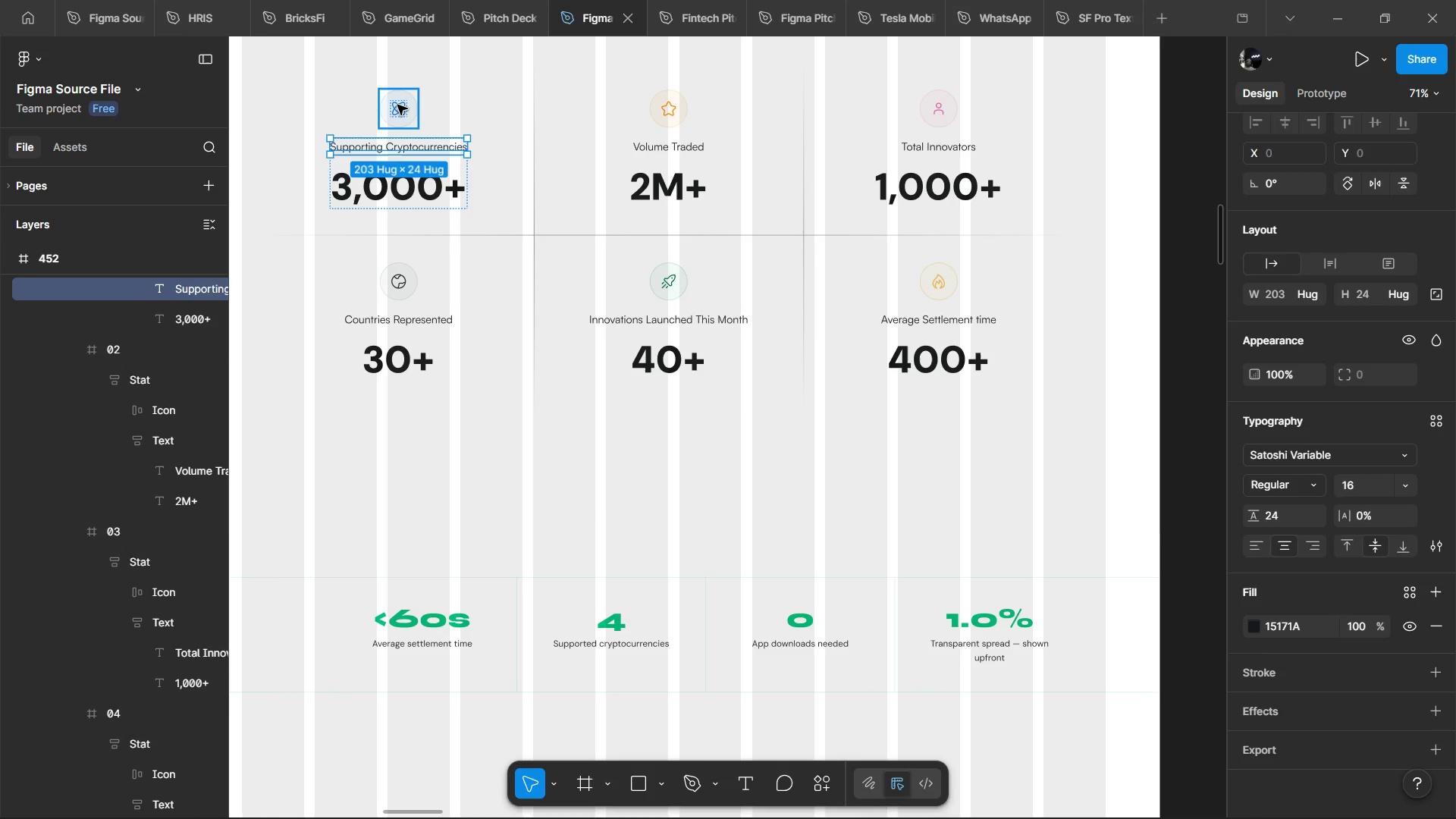 
key(Control+C)
 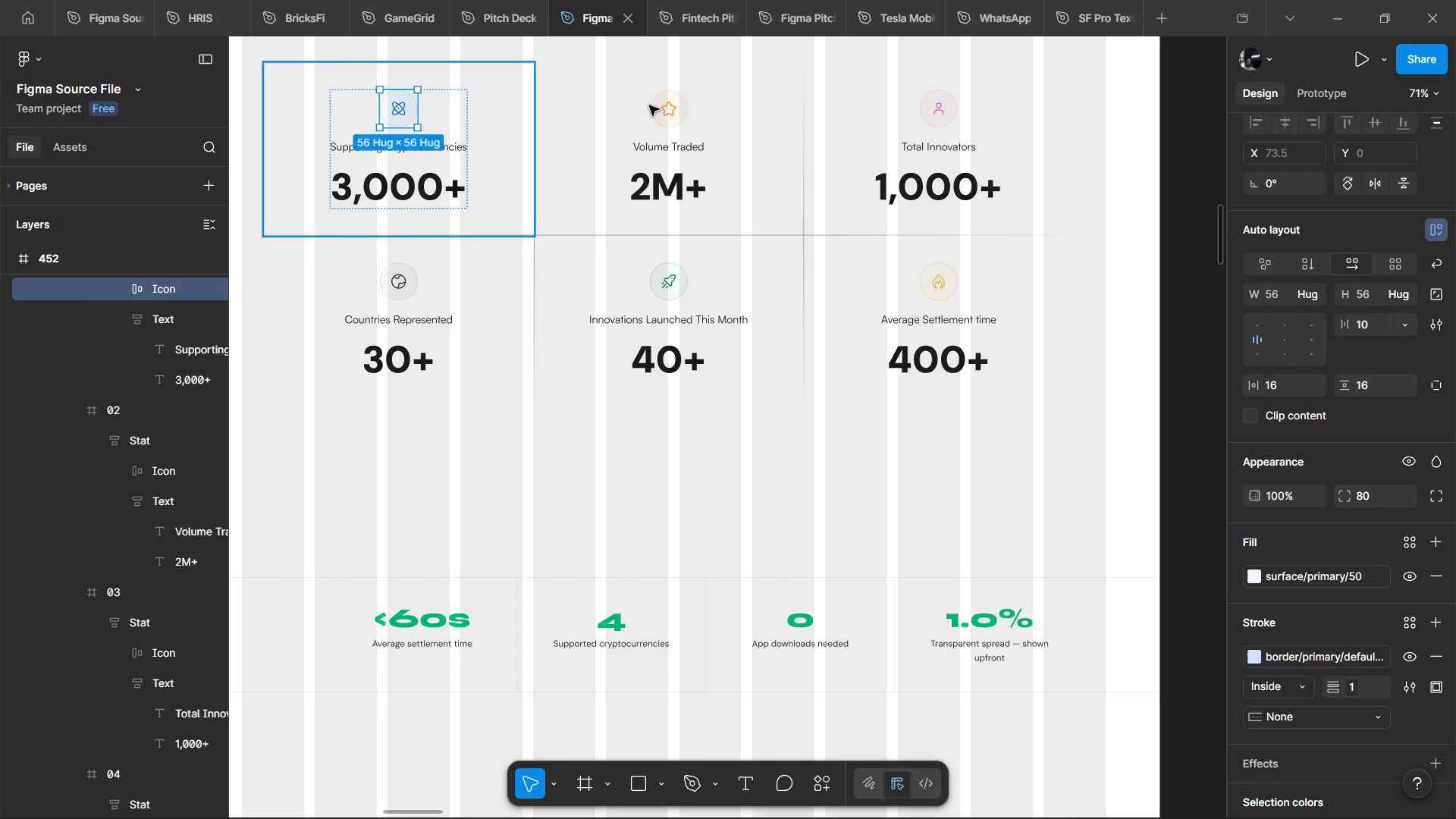 
hold_key(key=ShiftLeft, duration=0.36)
 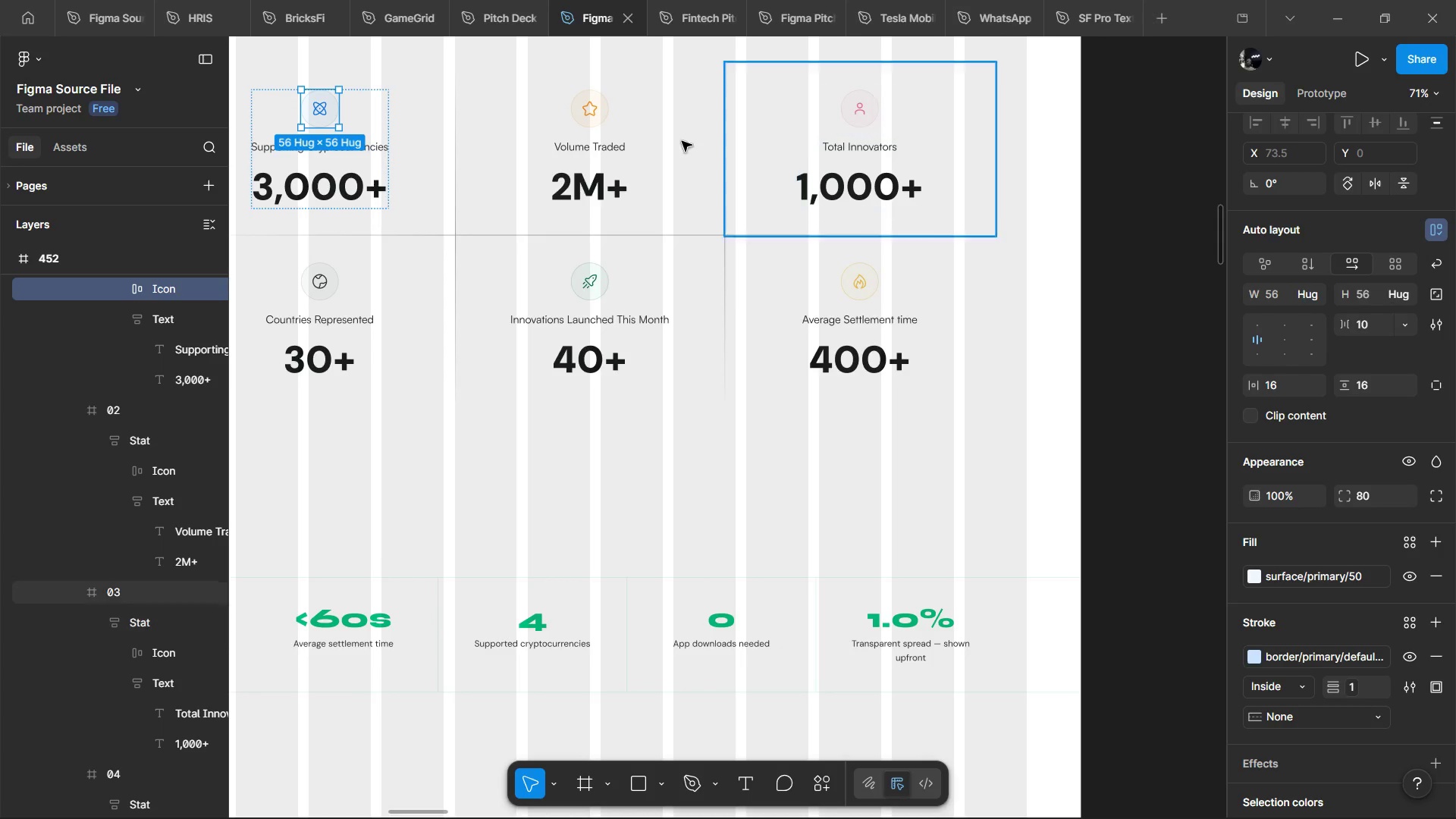 
hold_key(key=ControlLeft, duration=1.27)
 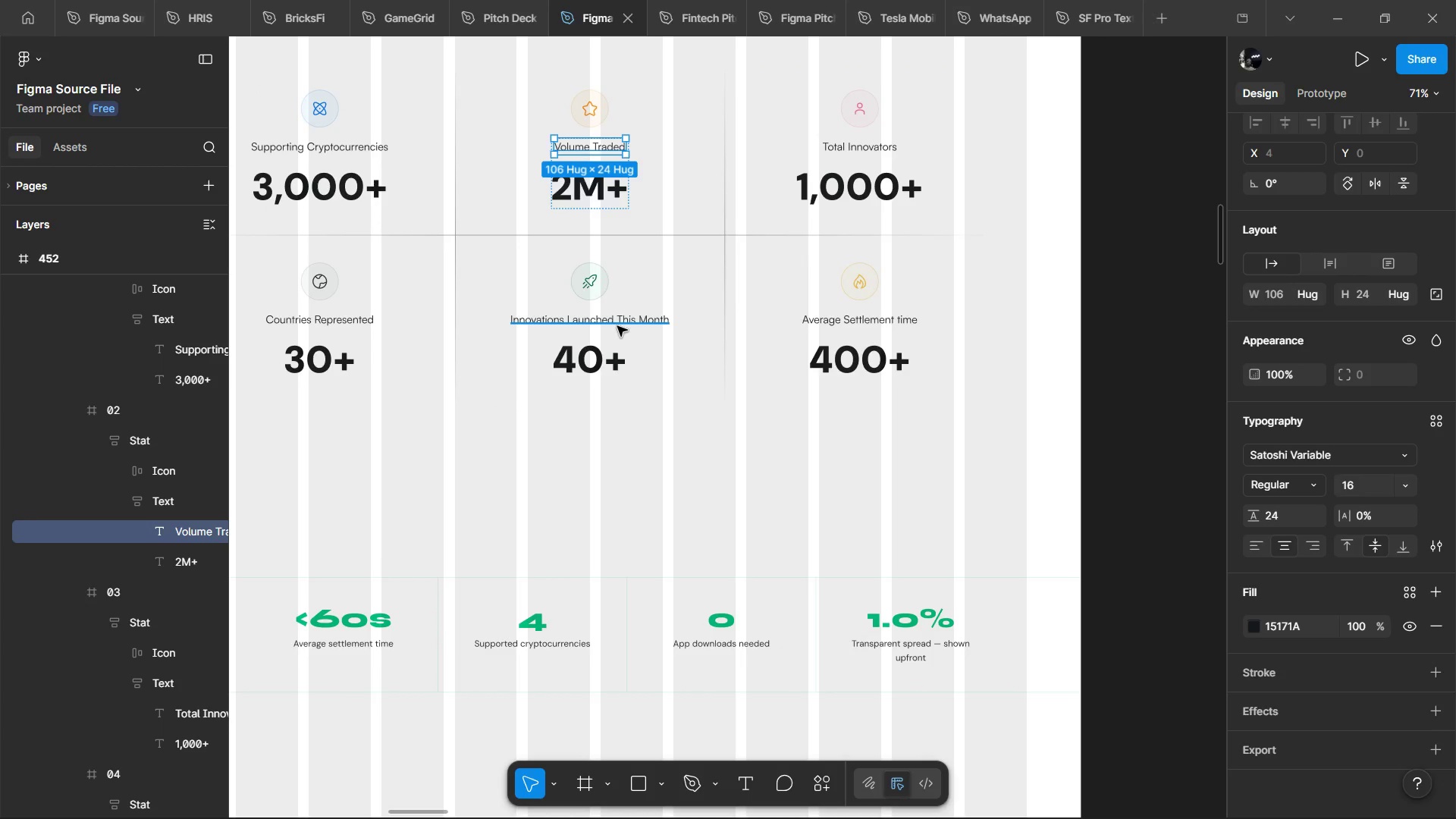 
scroll: coordinate [748, 108], scroll_direction: down, amount: 2.0
 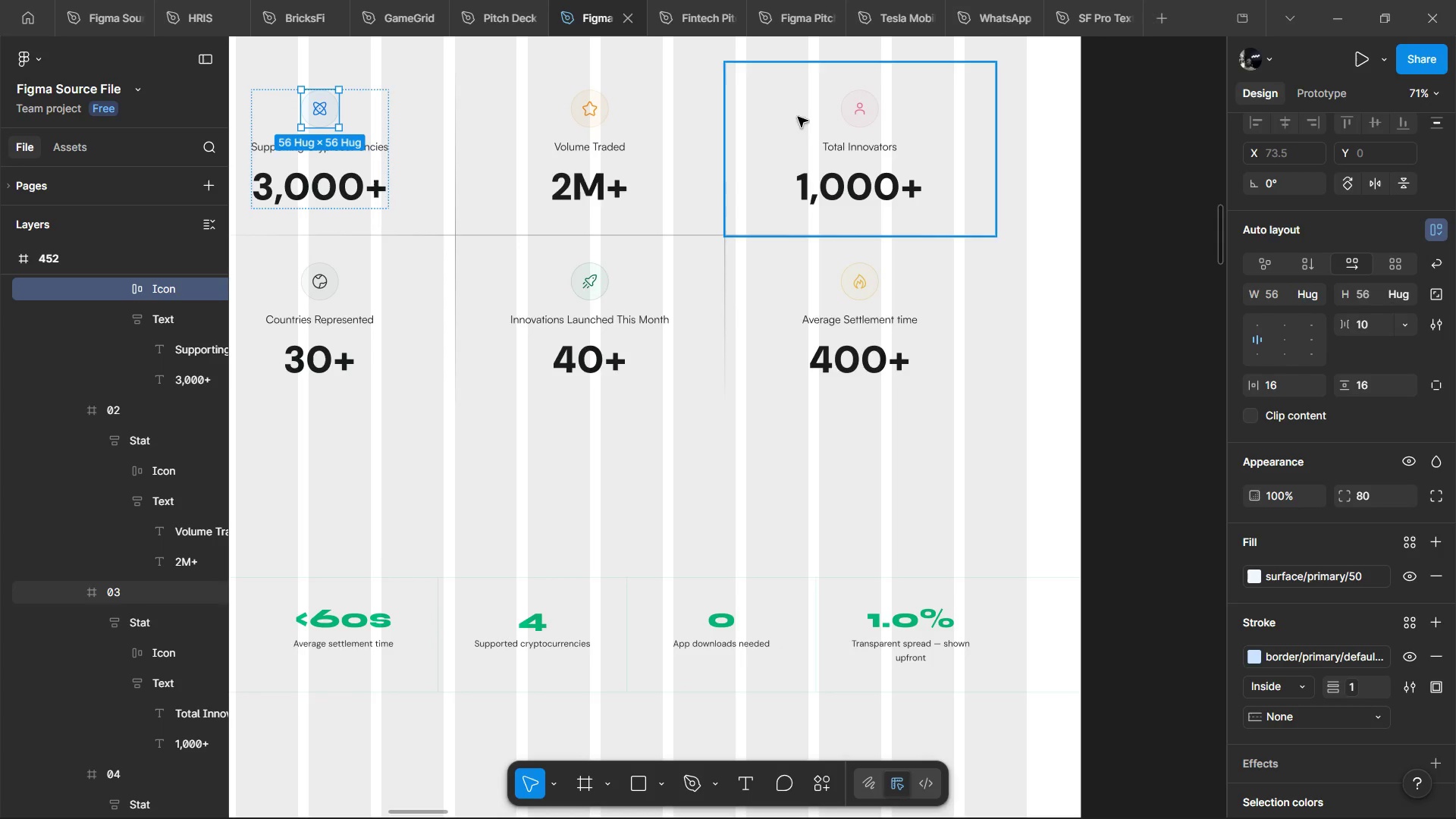 
left_click([581, 142])
 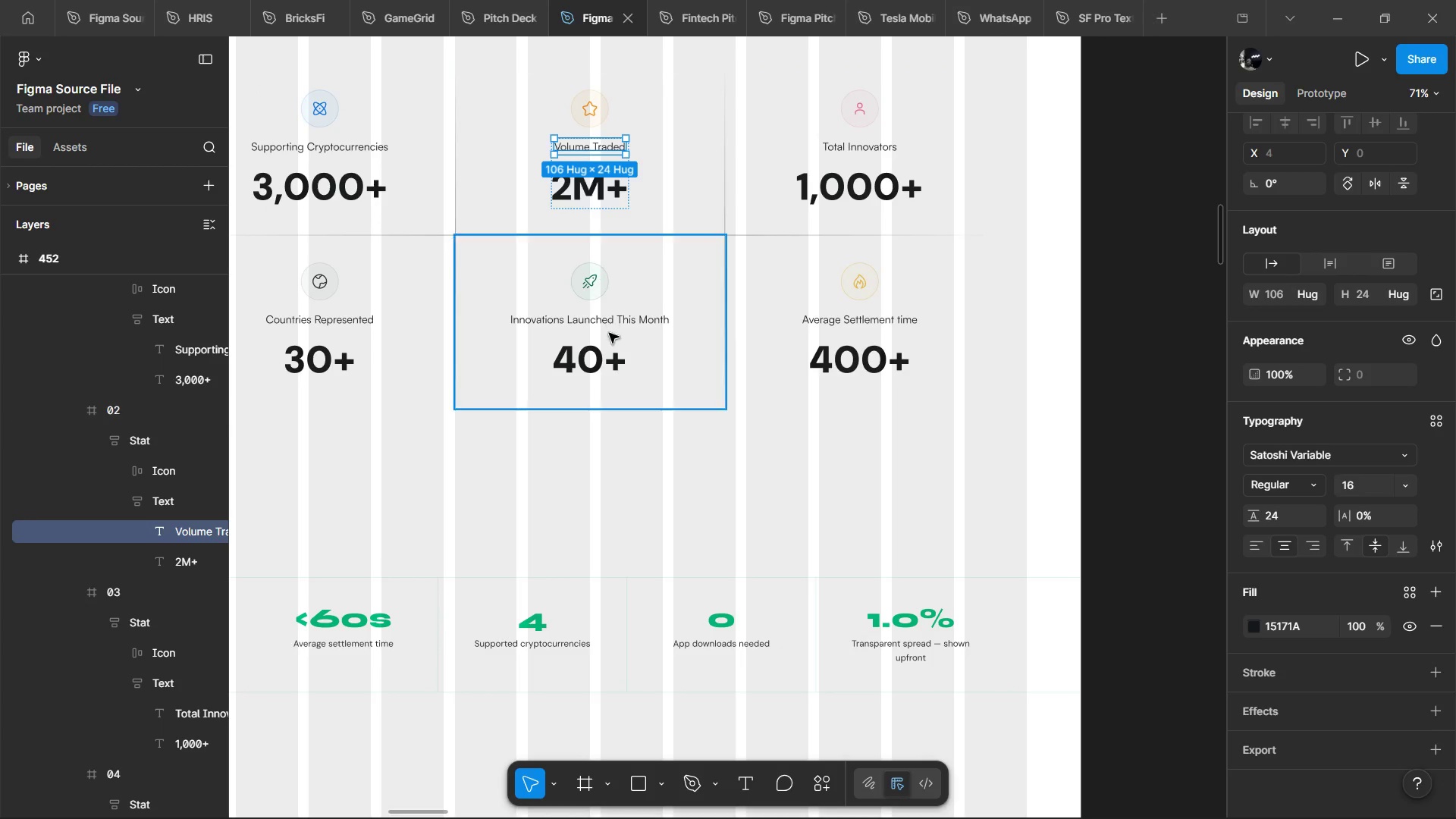 
hold_key(key=ControlLeft, duration=0.95)
left_click([619, 325])
 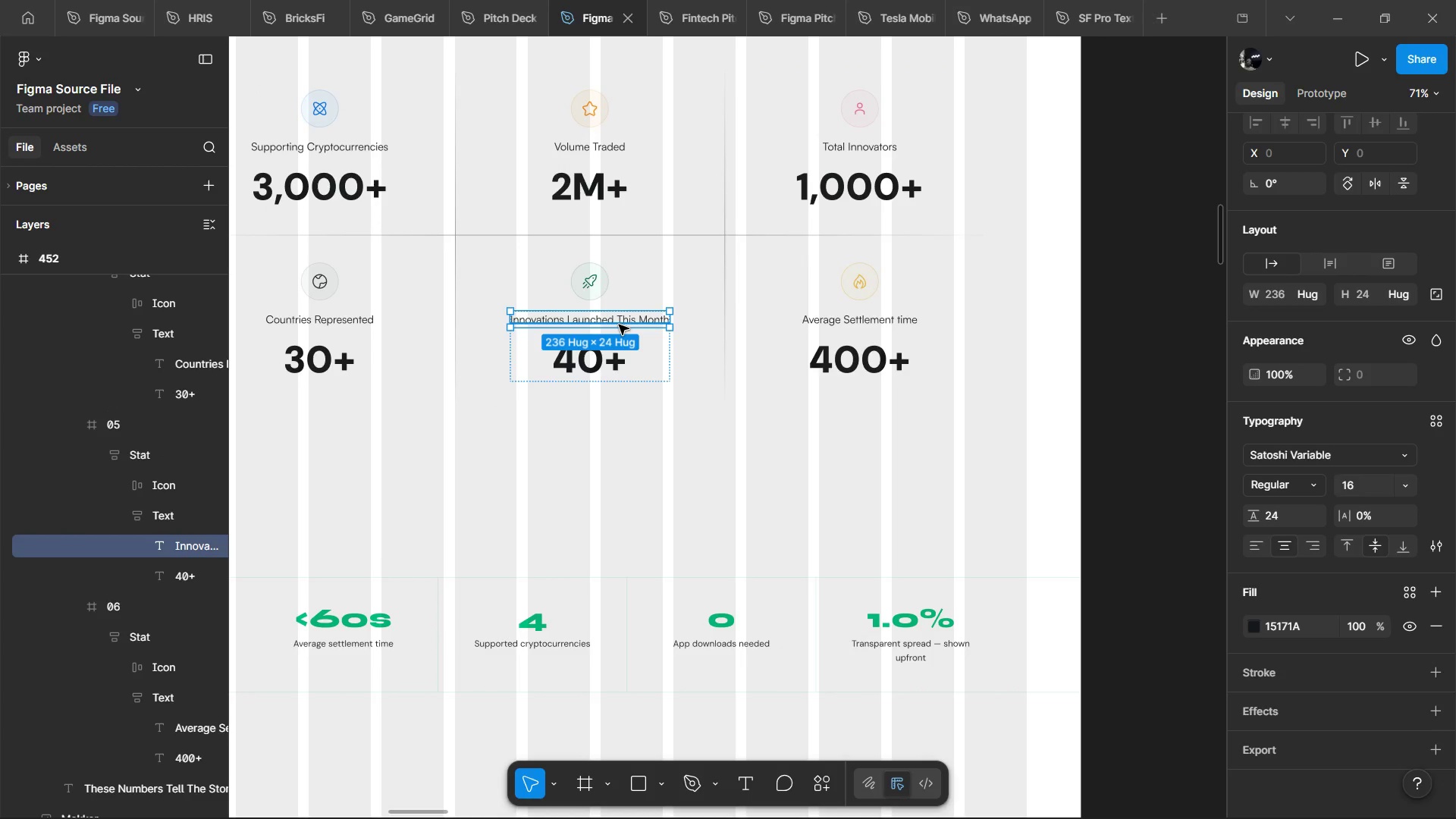 
double_click([619, 325])
 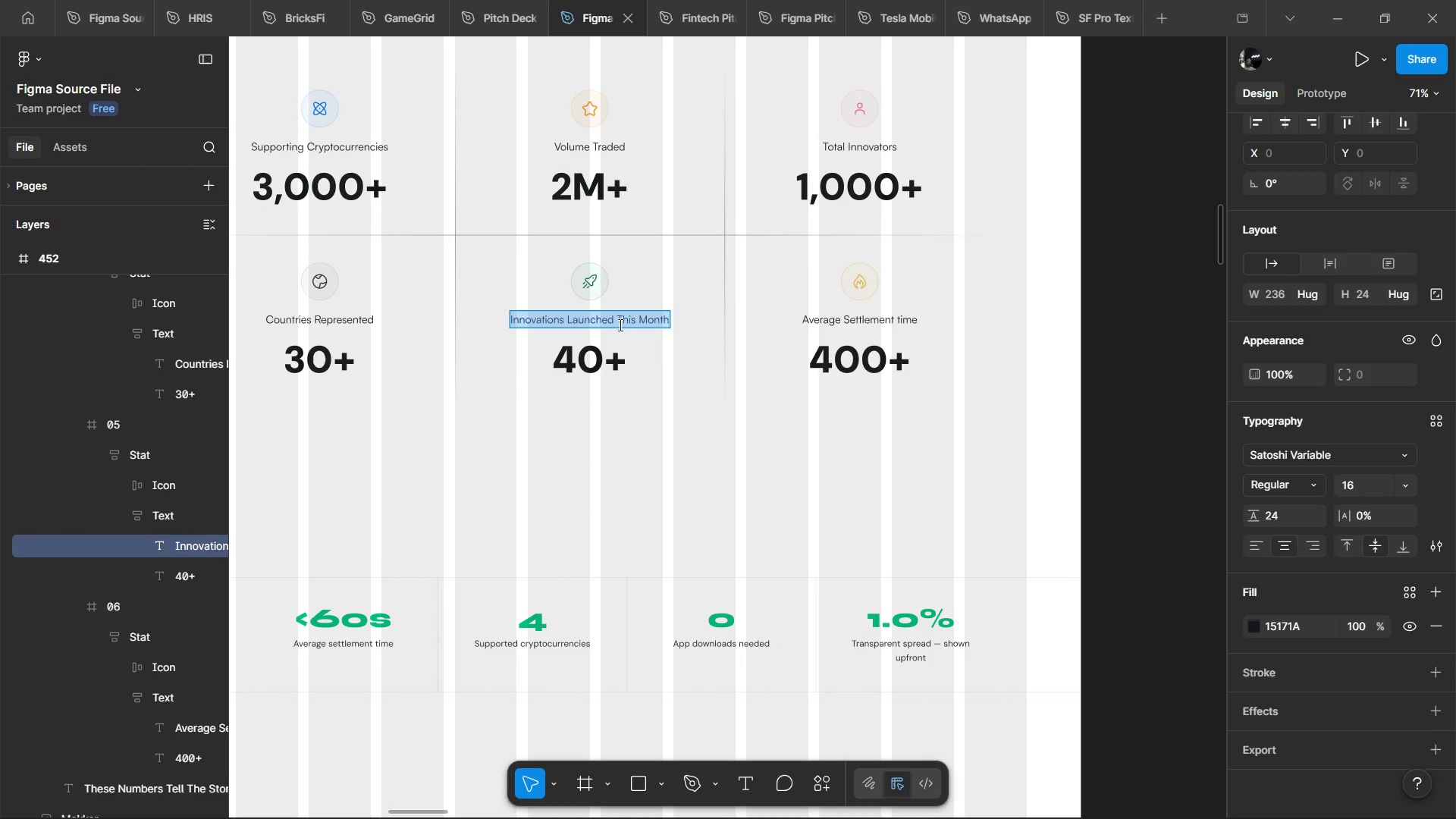 
hold_key(key=ShiftLeft, duration=1.5)
 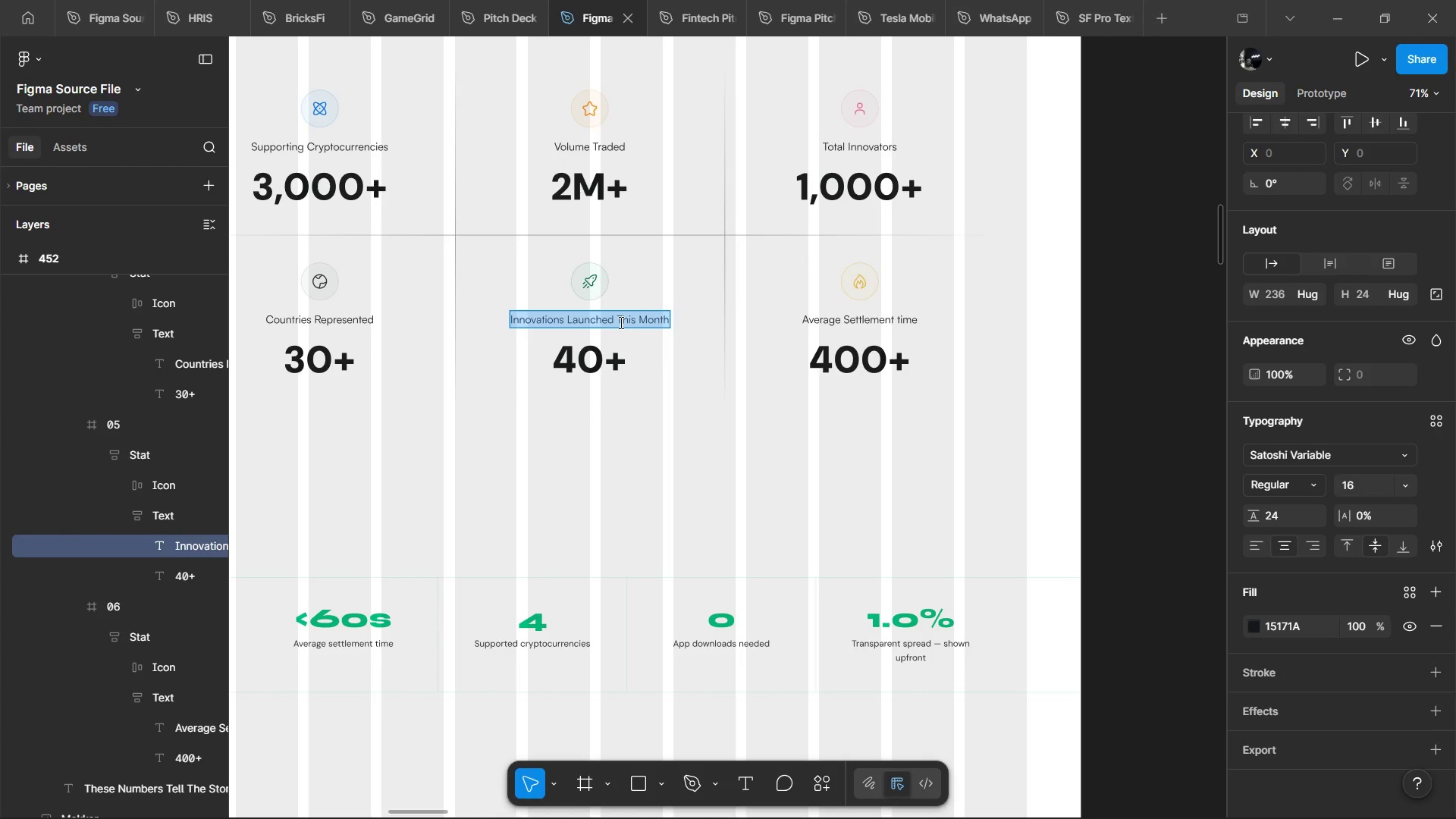 
hold_key(key=ShiftLeft, duration=1.52)
 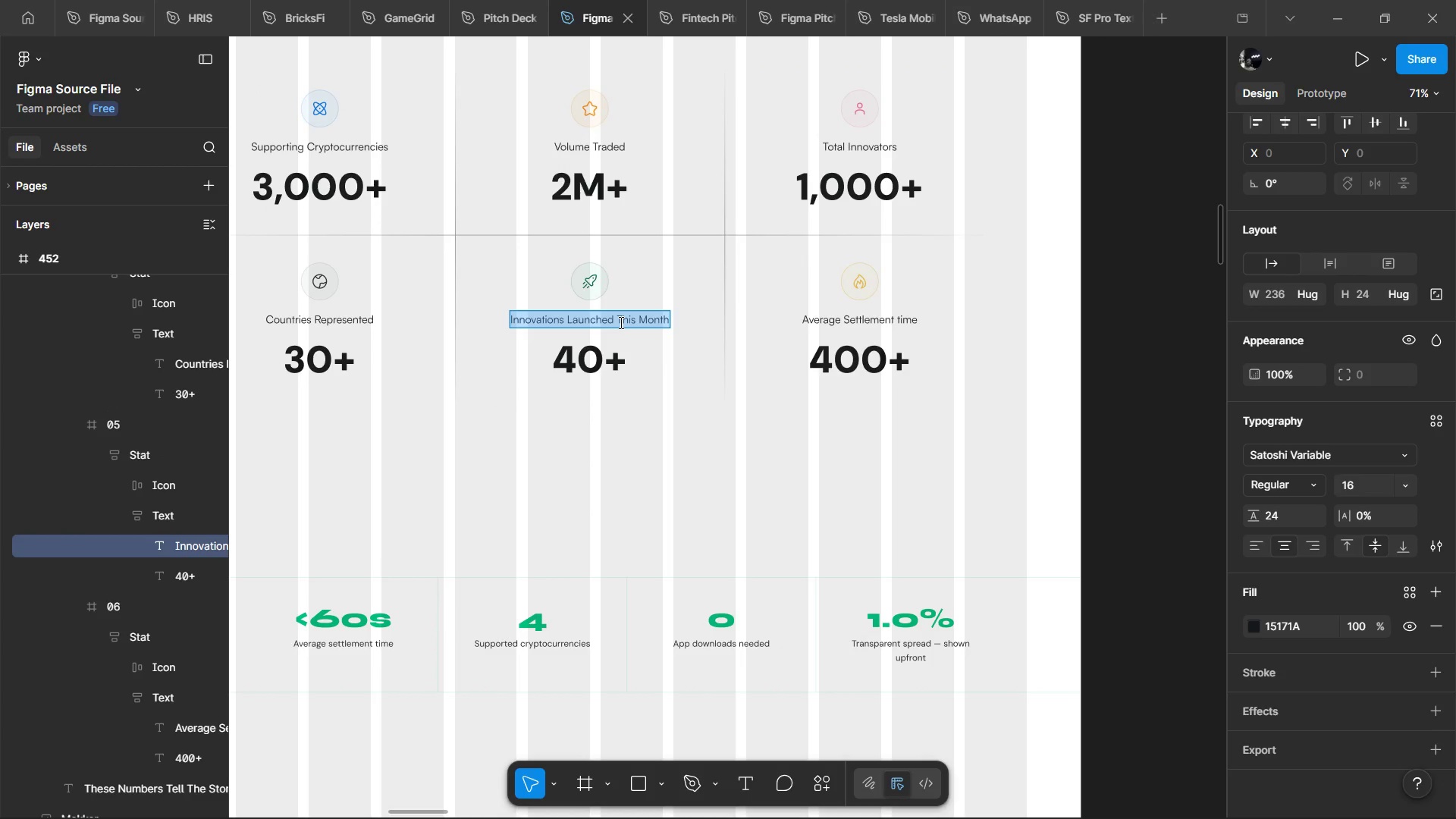 
hold_key(key=ShiftLeft, duration=1.5)
 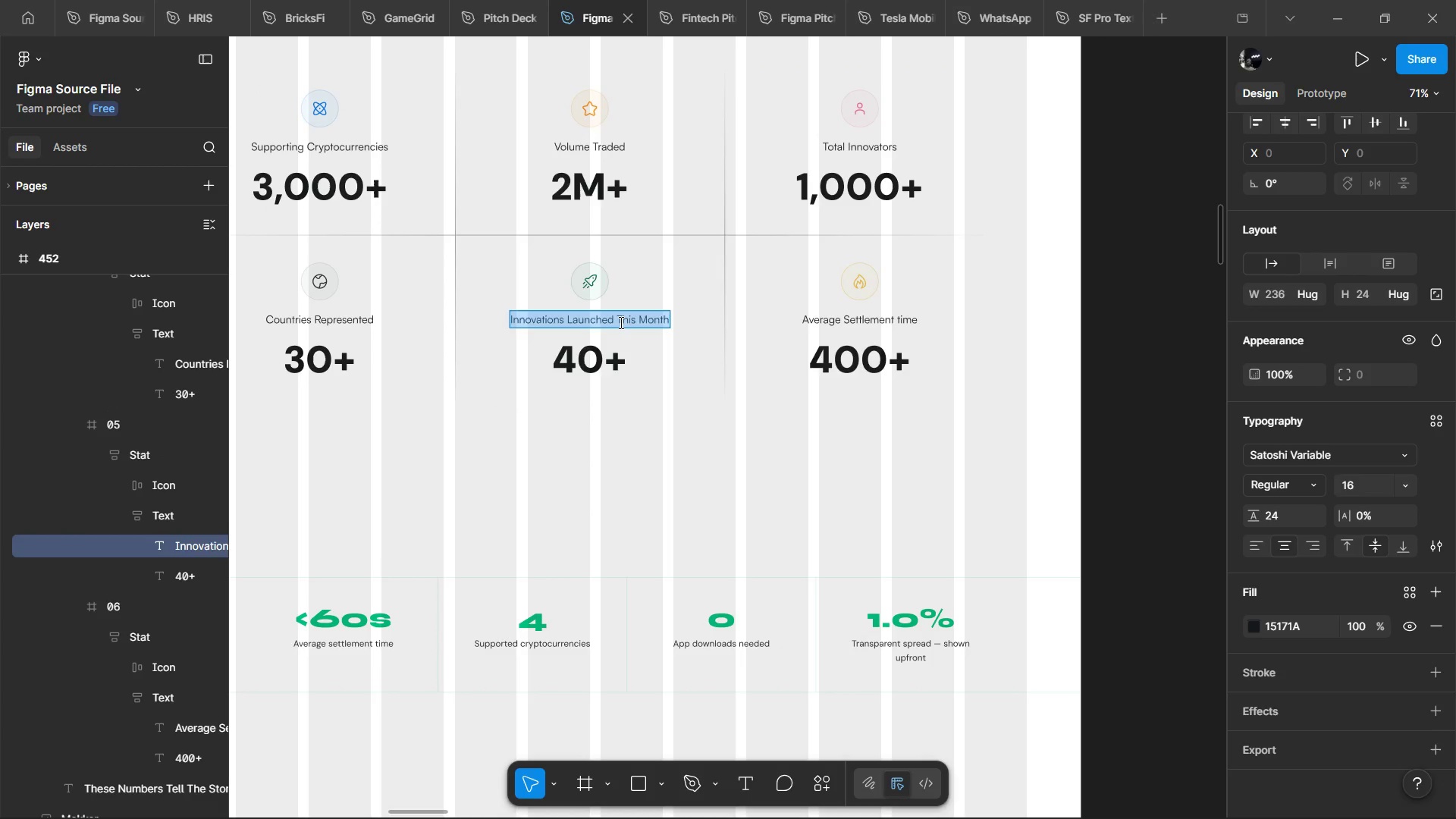 
key(Shift+T)
 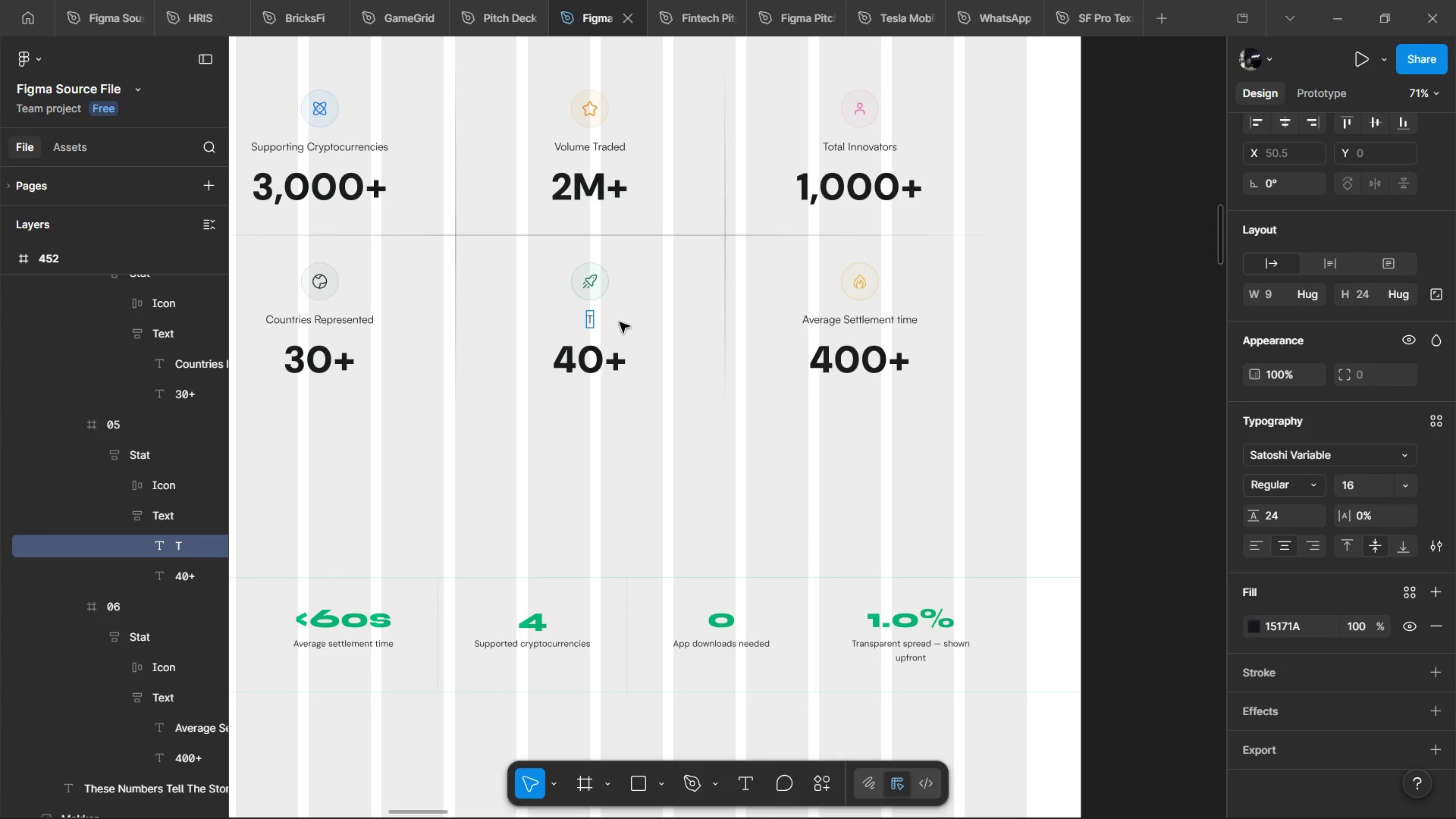 
wait(5.06)
 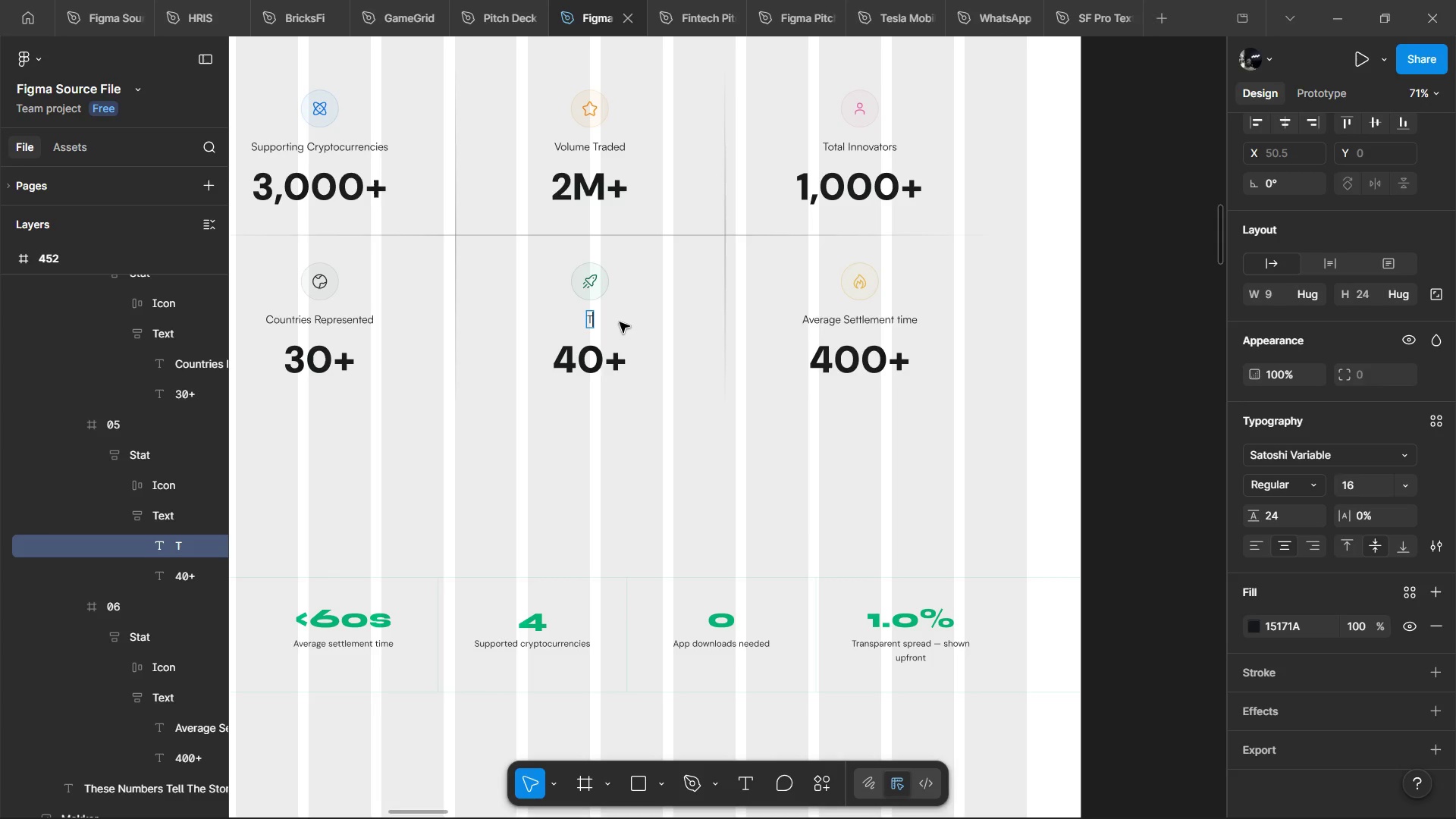 
type(rab)
key(Backspace)
type(sn==)
key(Backspace)
key(Backspace)
key(Backspace)
key(Backspace)
 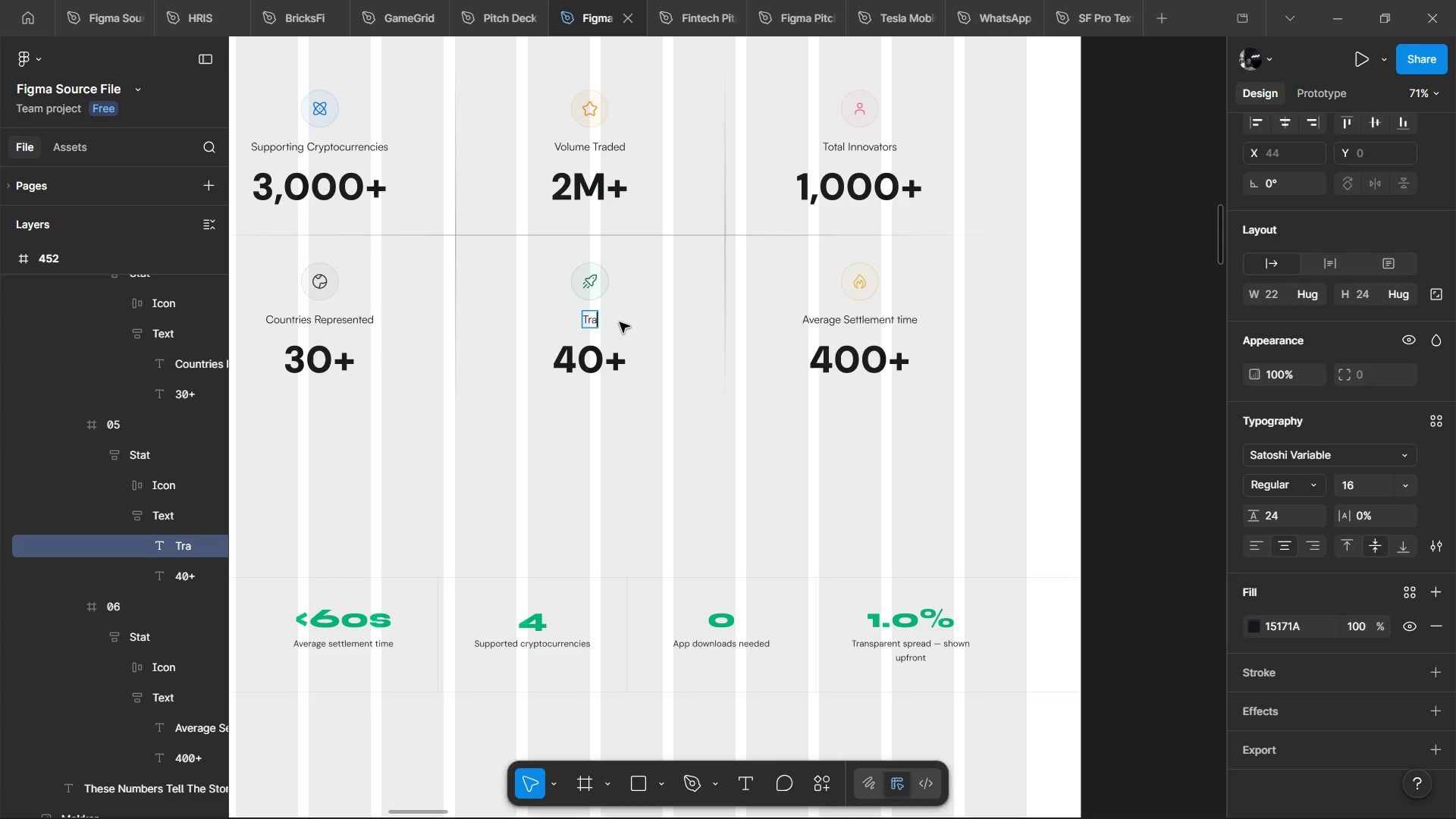 
wait(7.22)
 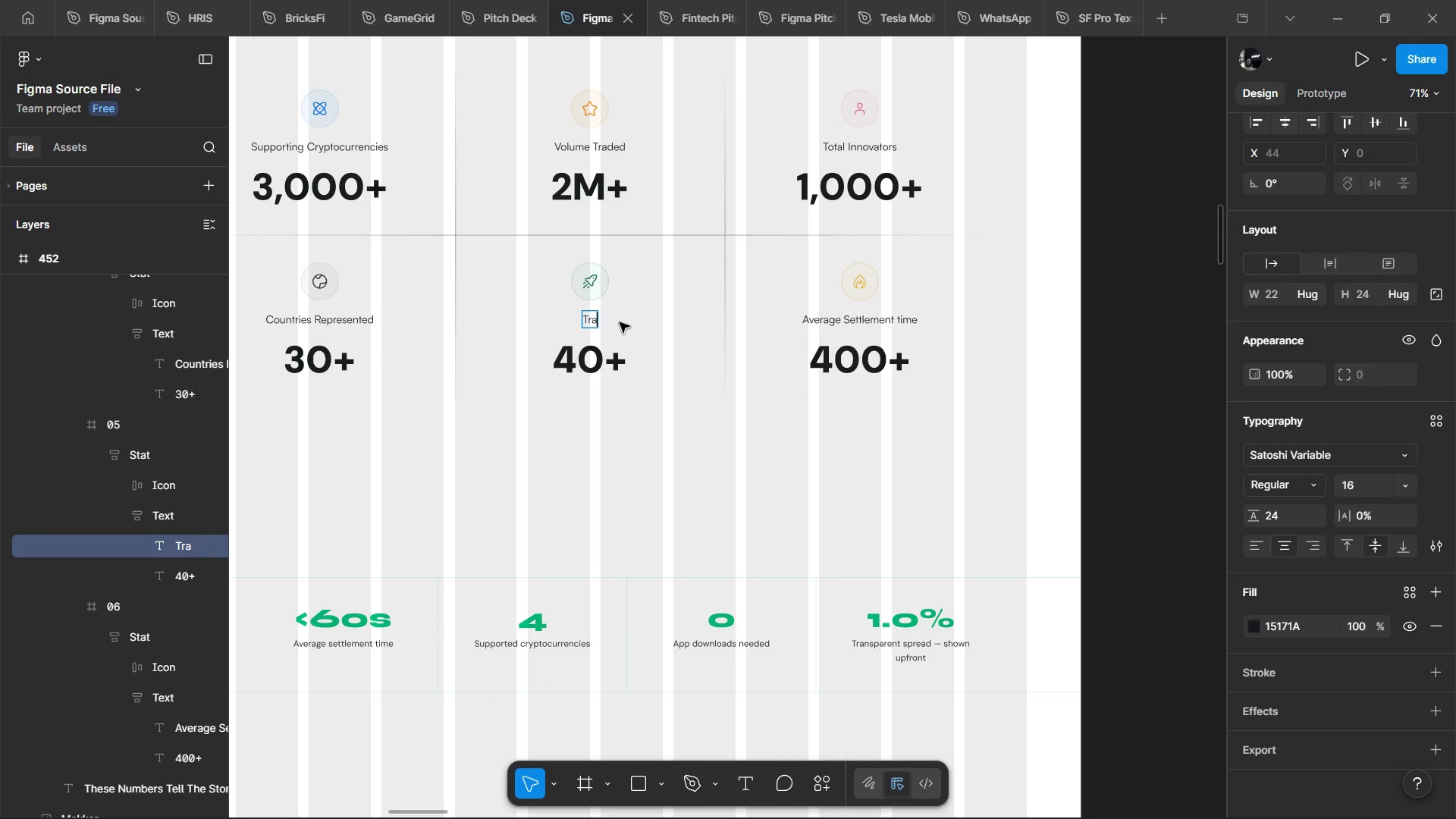 
key(Backspace)
 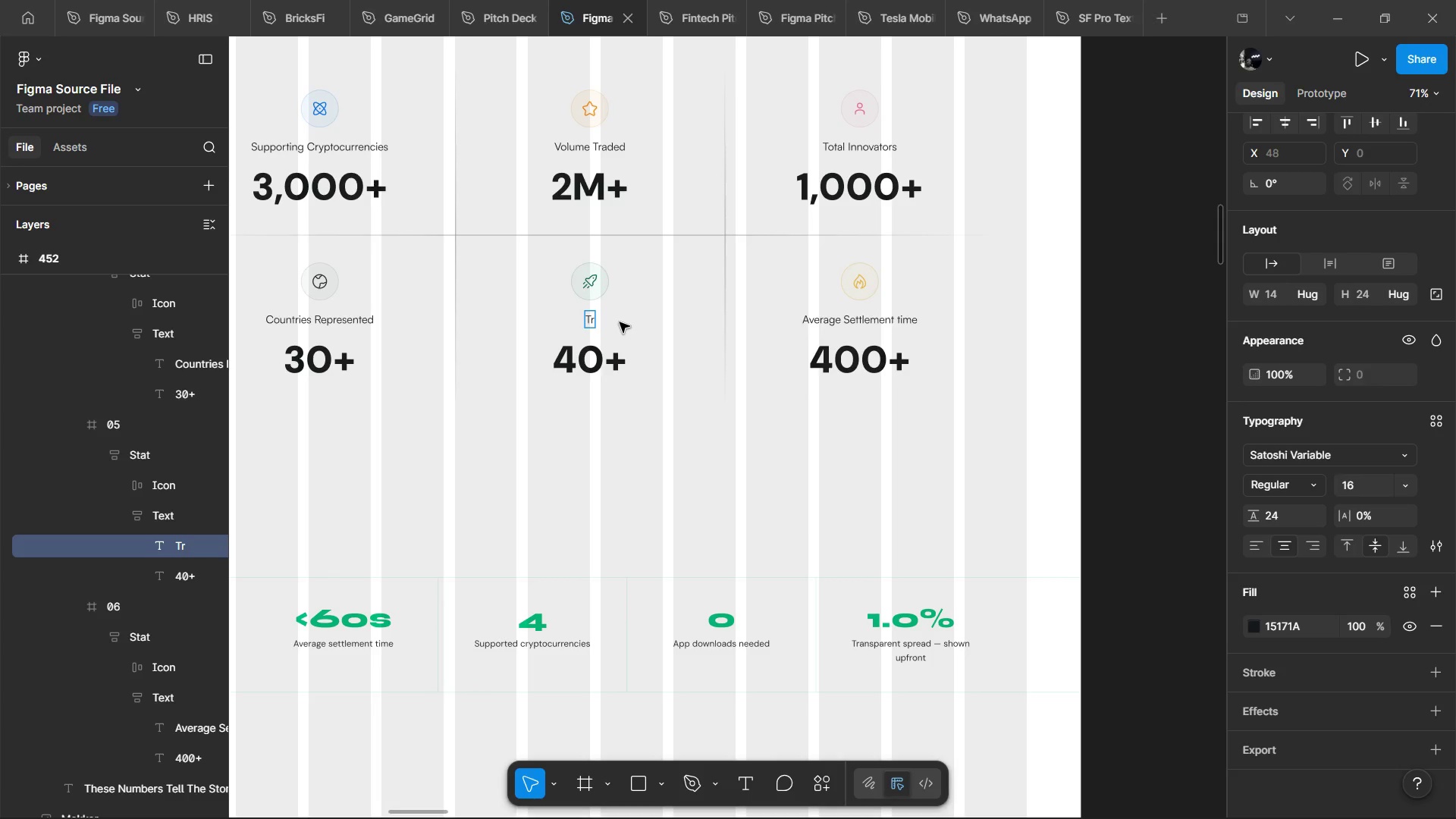 
key(Backspace)
 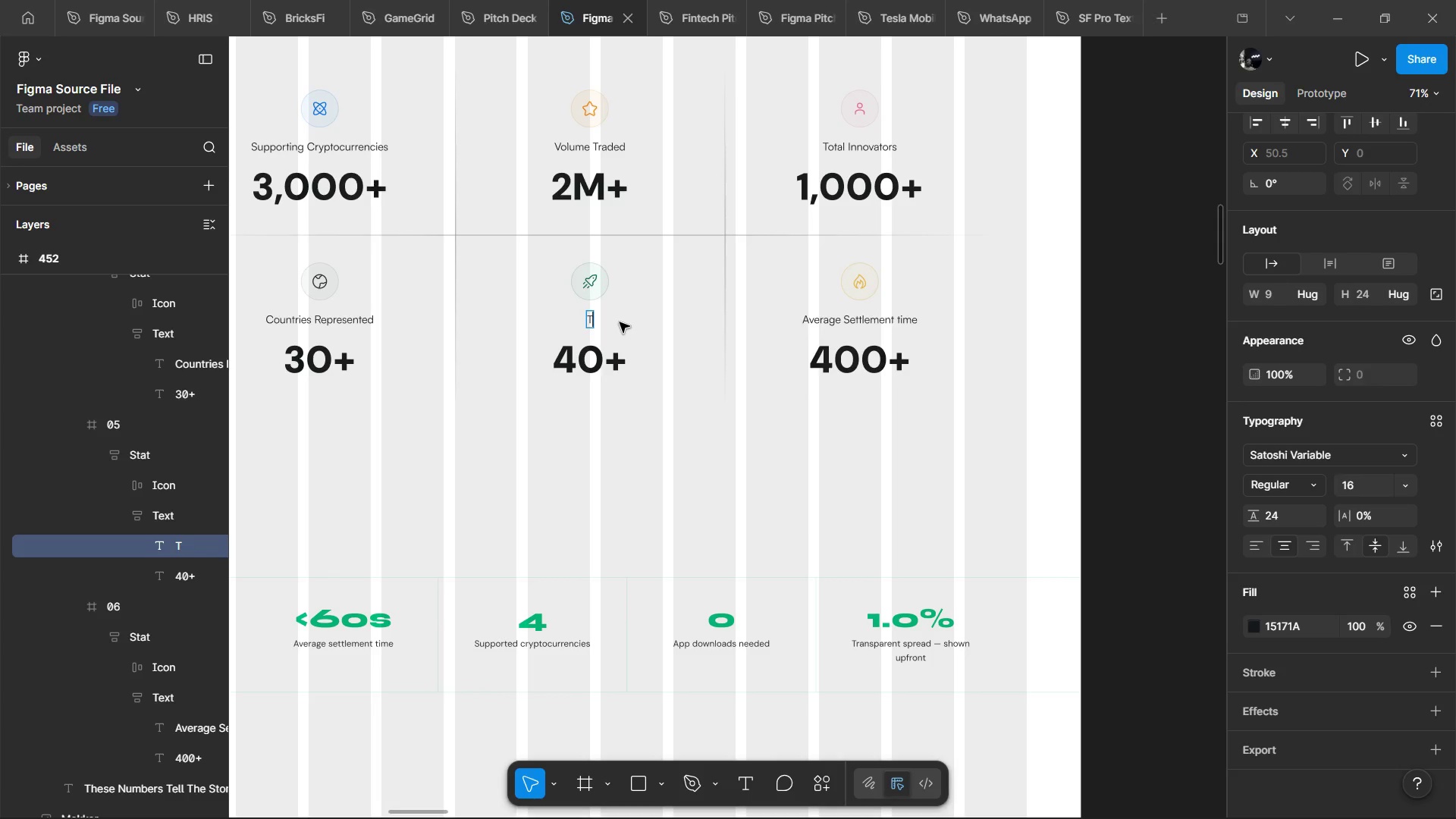 
key(Backspace)
 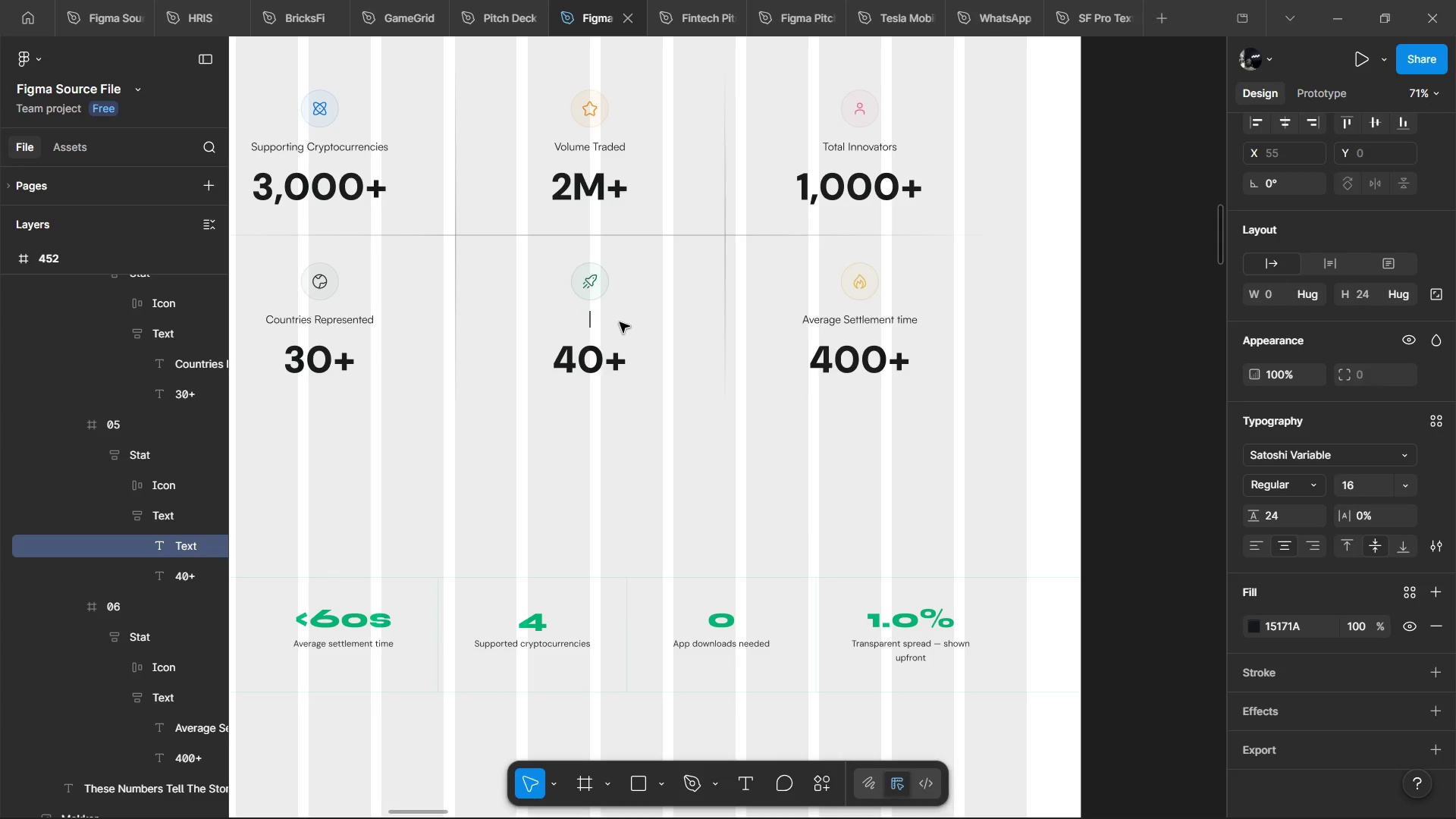 
hold_key(key=ShiftLeft, duration=1.52)
 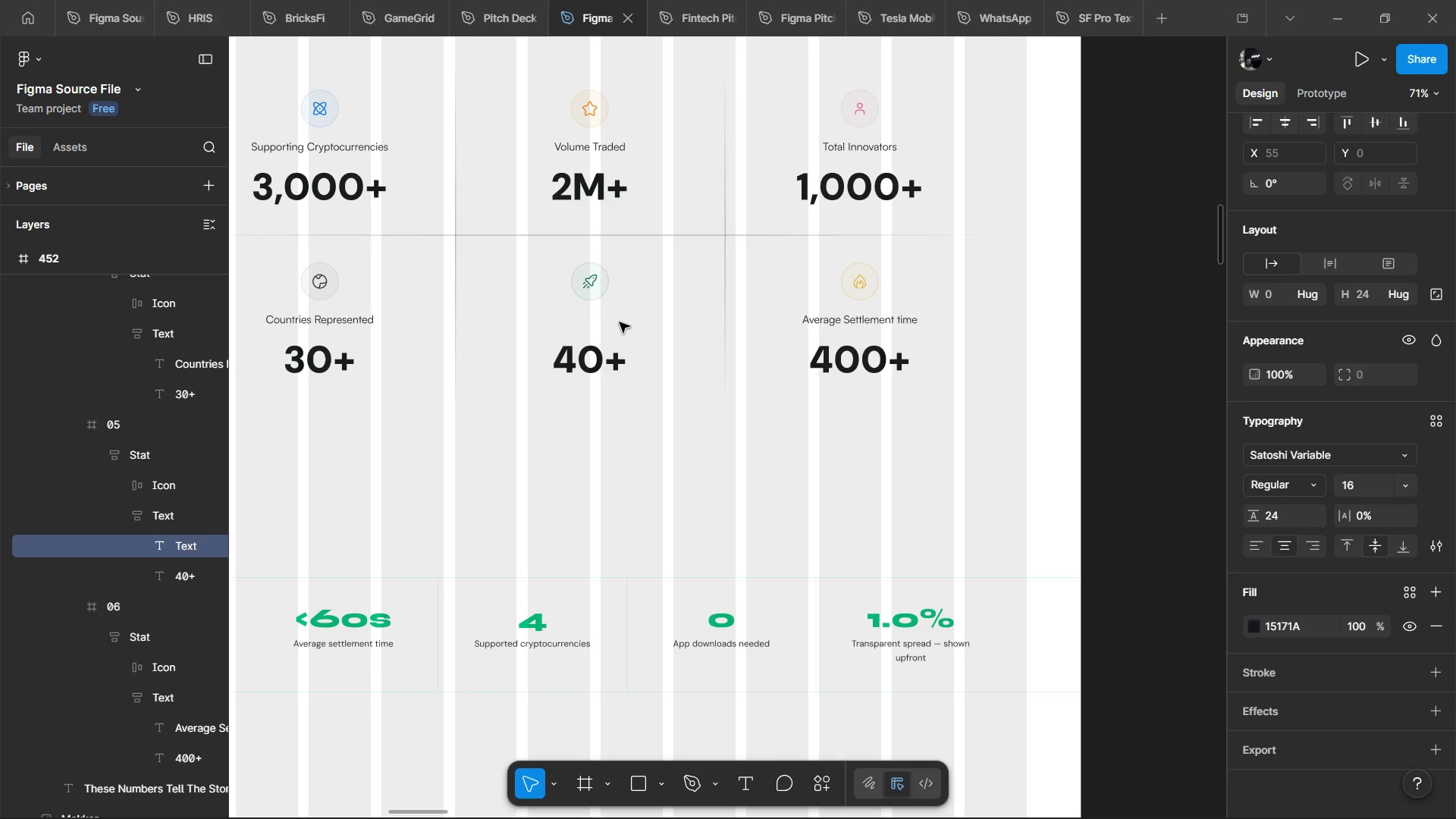 
hold_key(key=ShiftLeft, duration=0.98)
 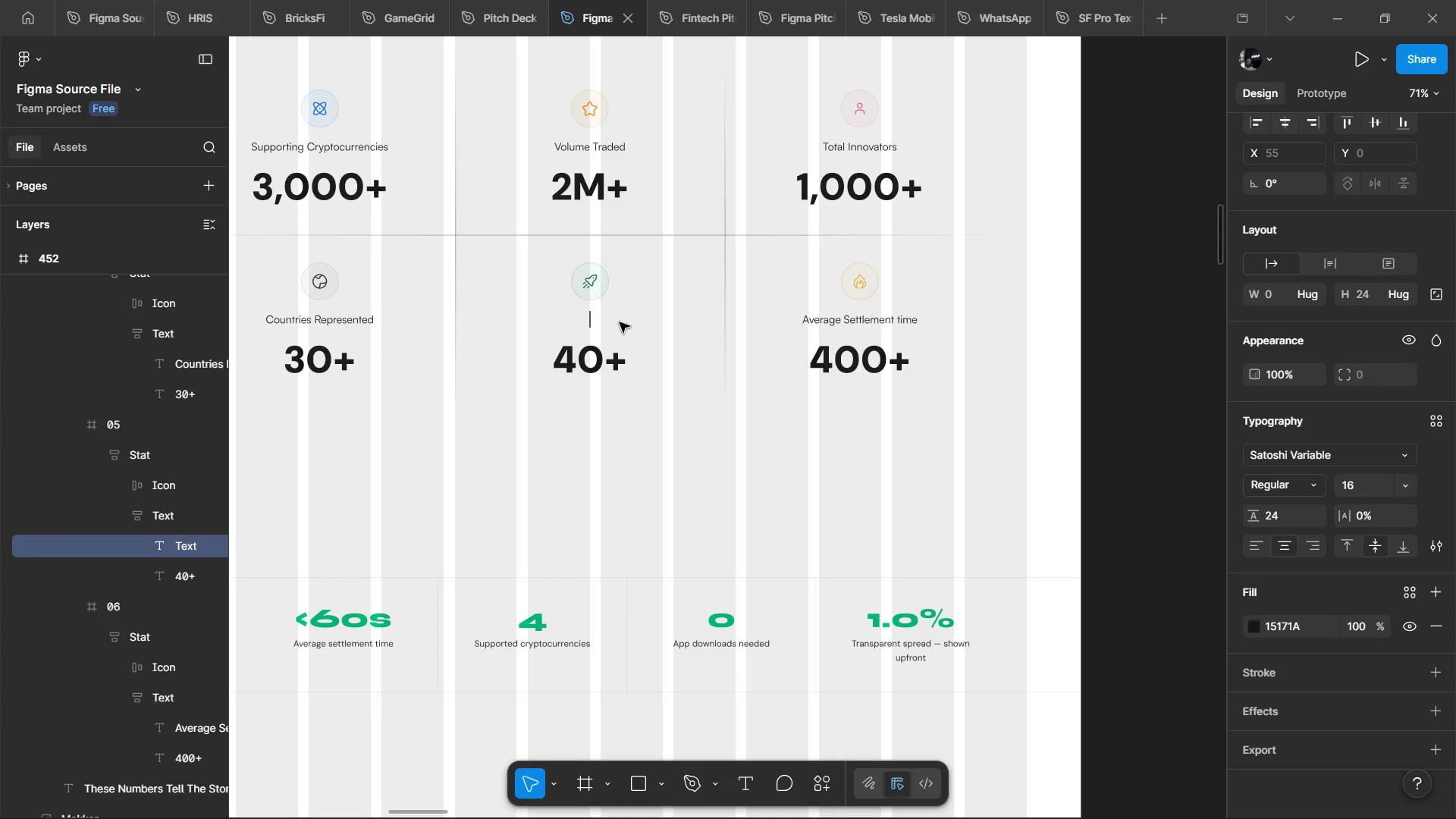 
key(Control+Z)
 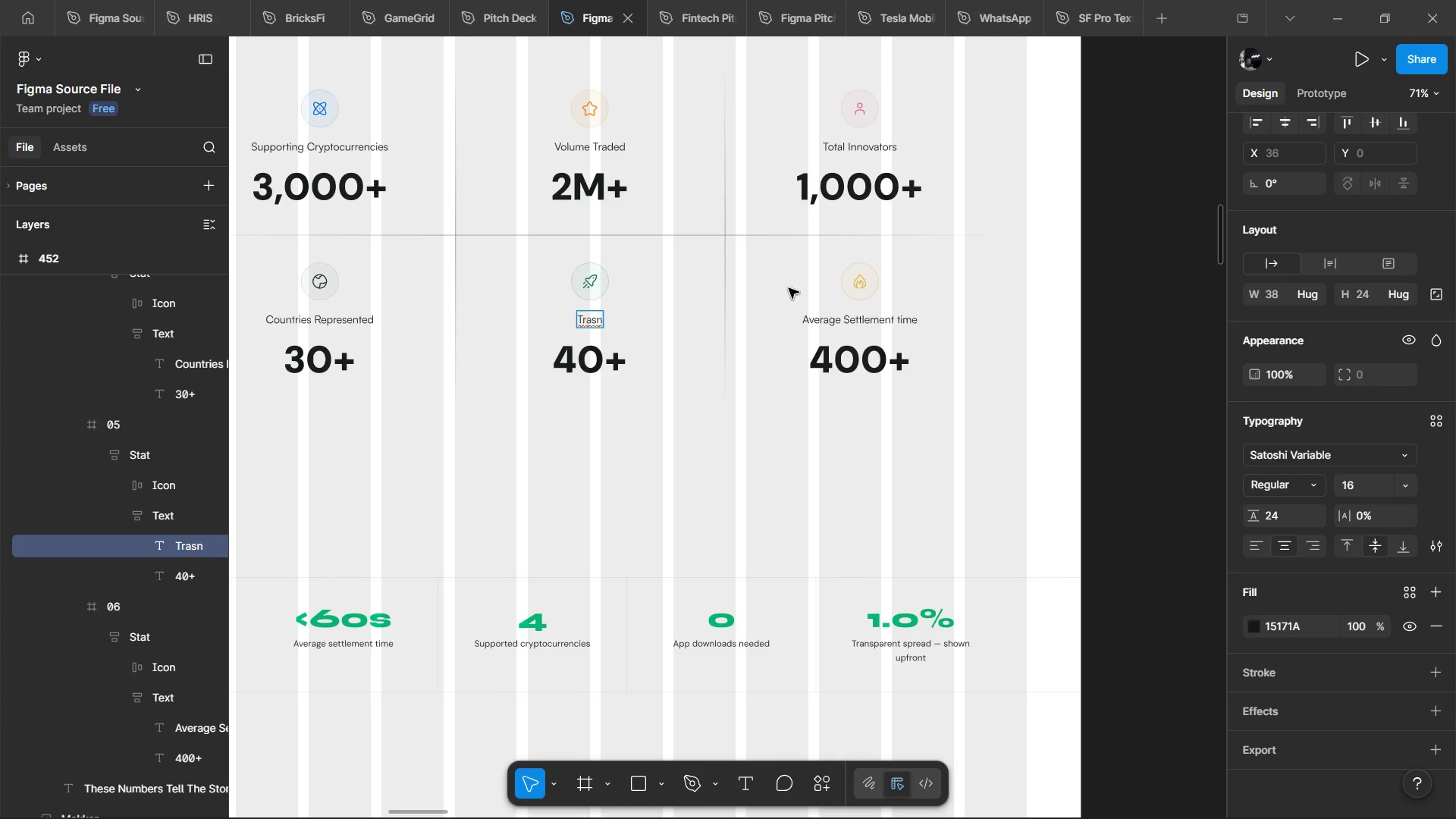 
left_click([783, 282])
 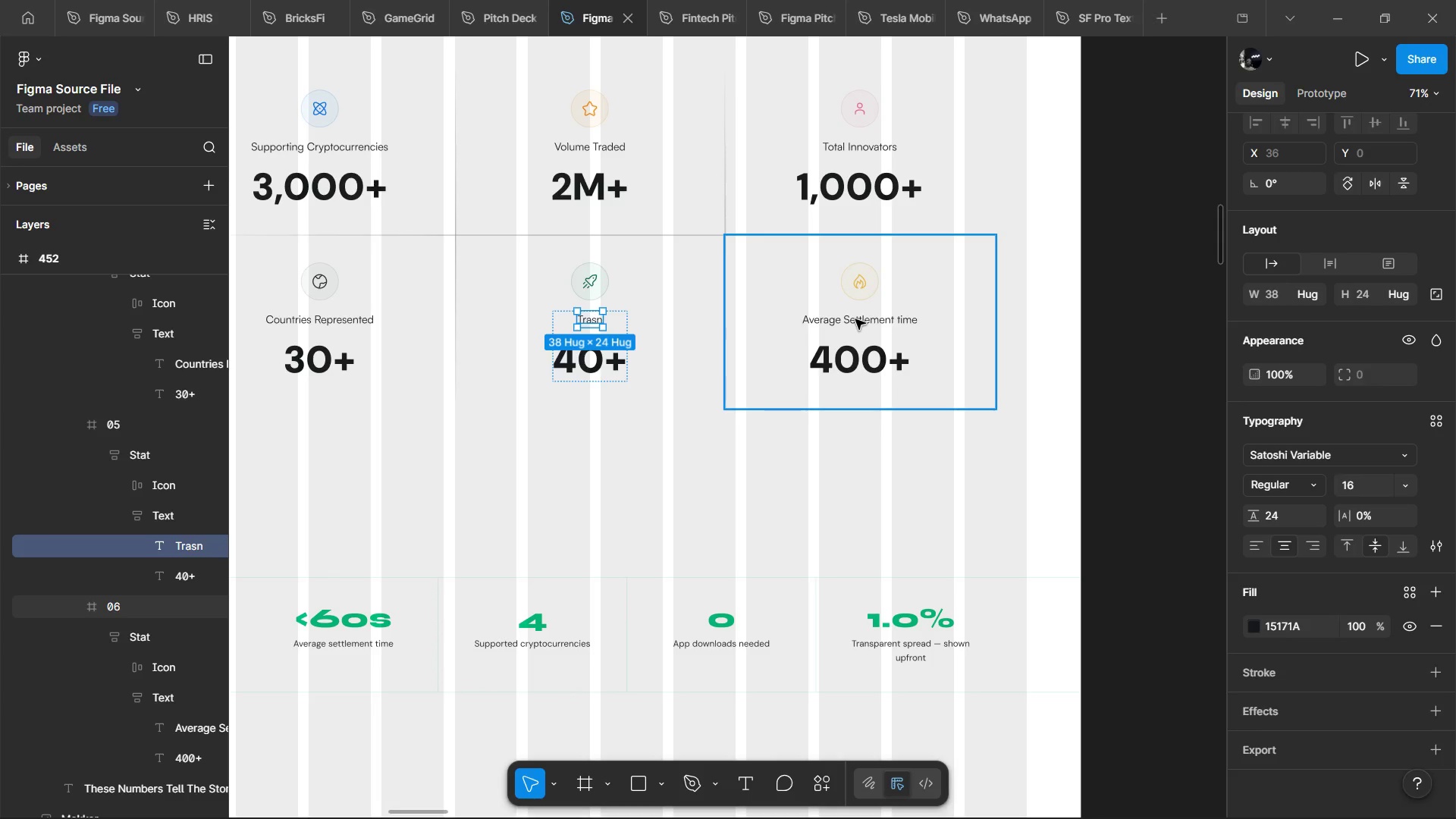 
hold_key(key=ControlLeft, duration=0.62)
left_click([855, 319])
 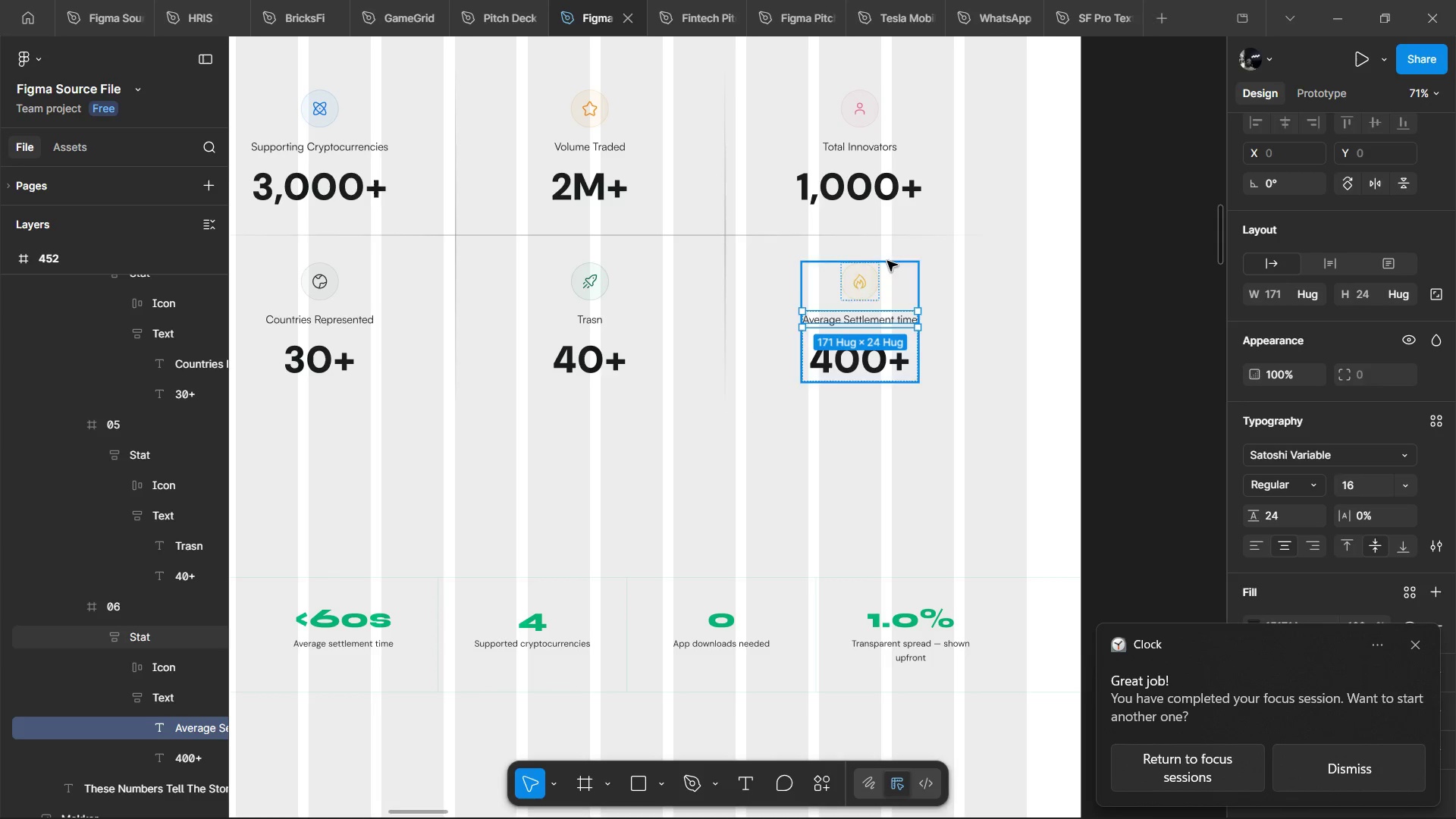 
left_click([854, 269])
 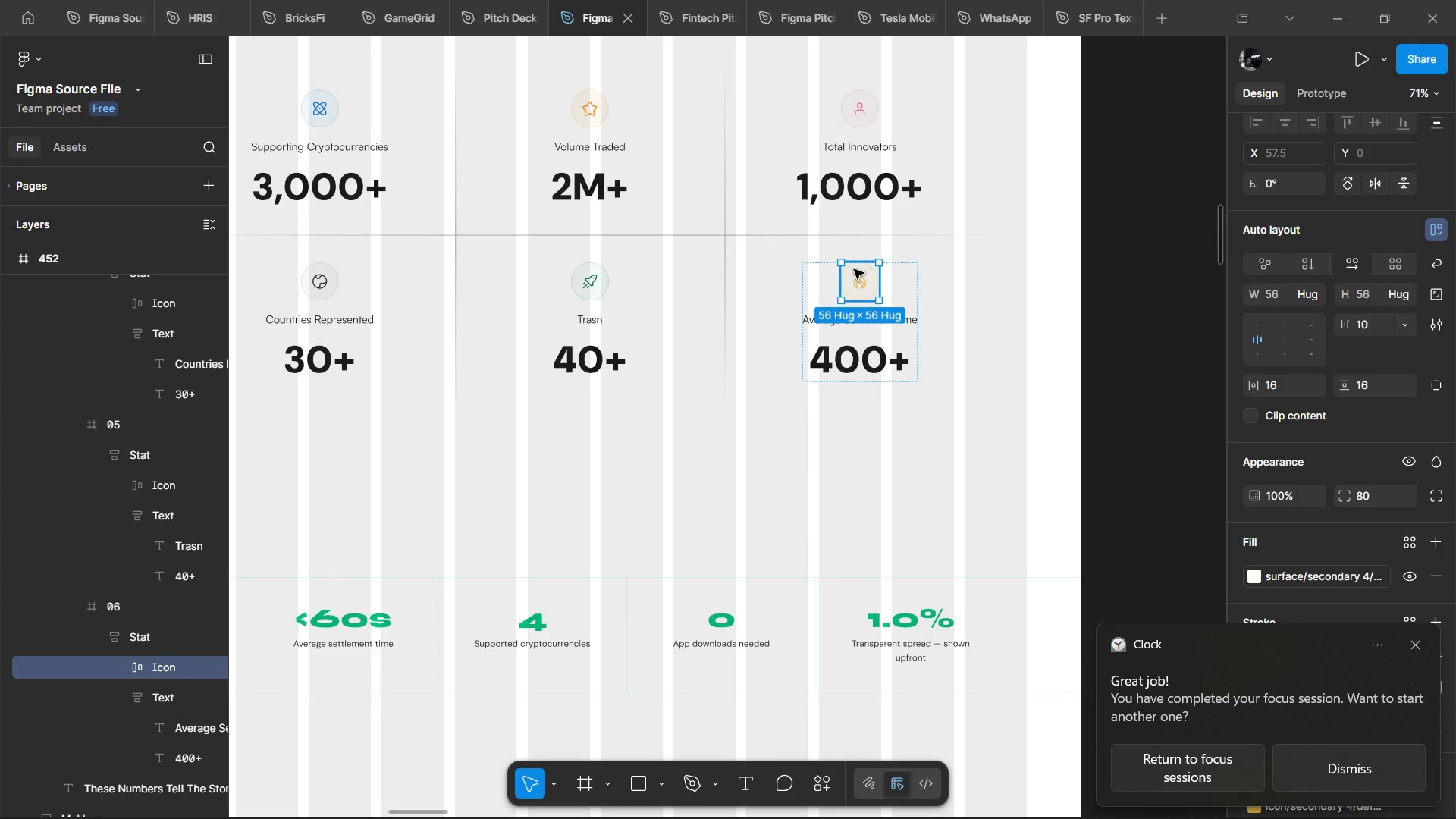 
key(Control+D)
 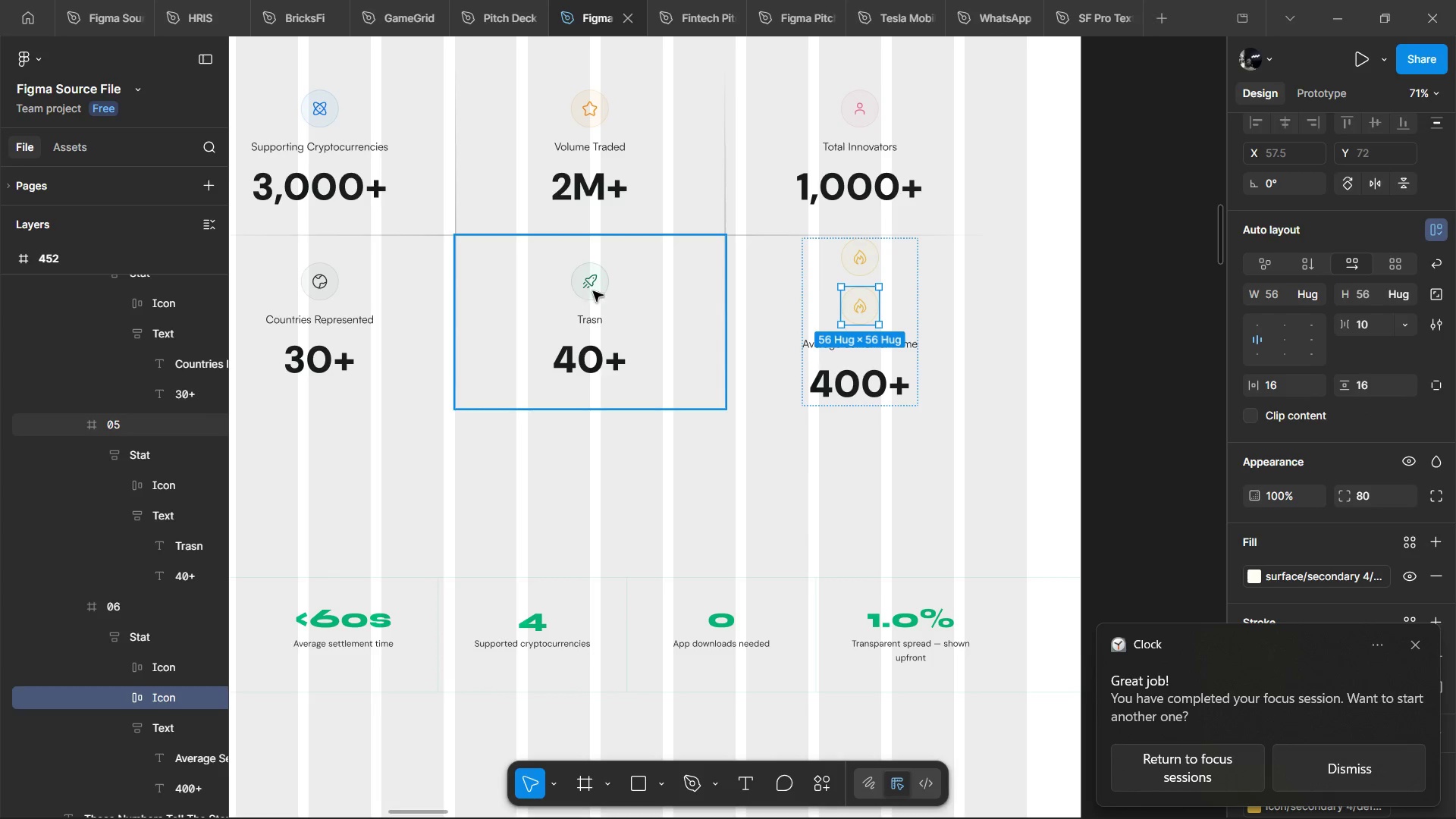 
double_click([601, 286])
 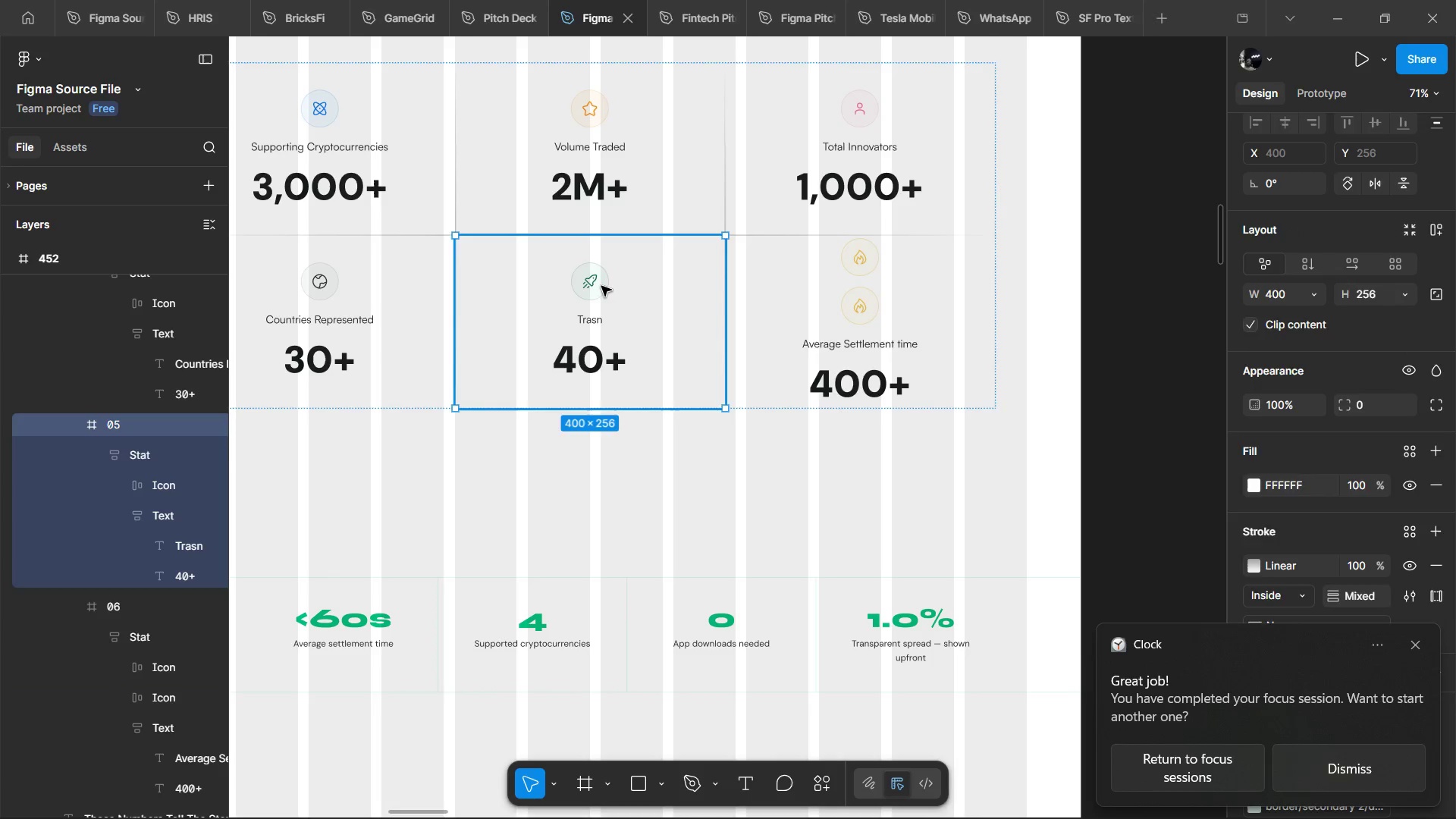 
triple_click([601, 286])
 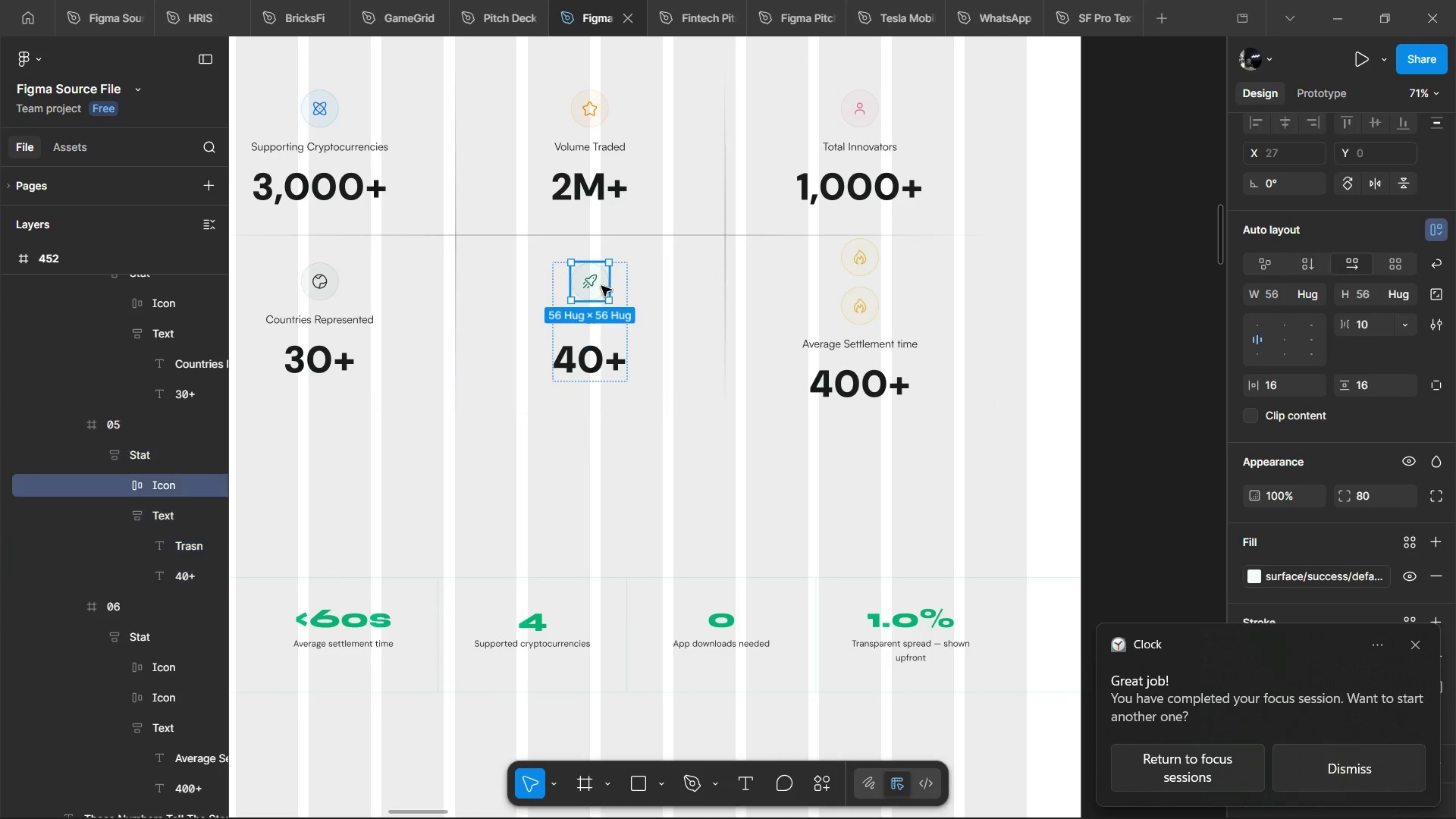 
left_click([601, 286])
 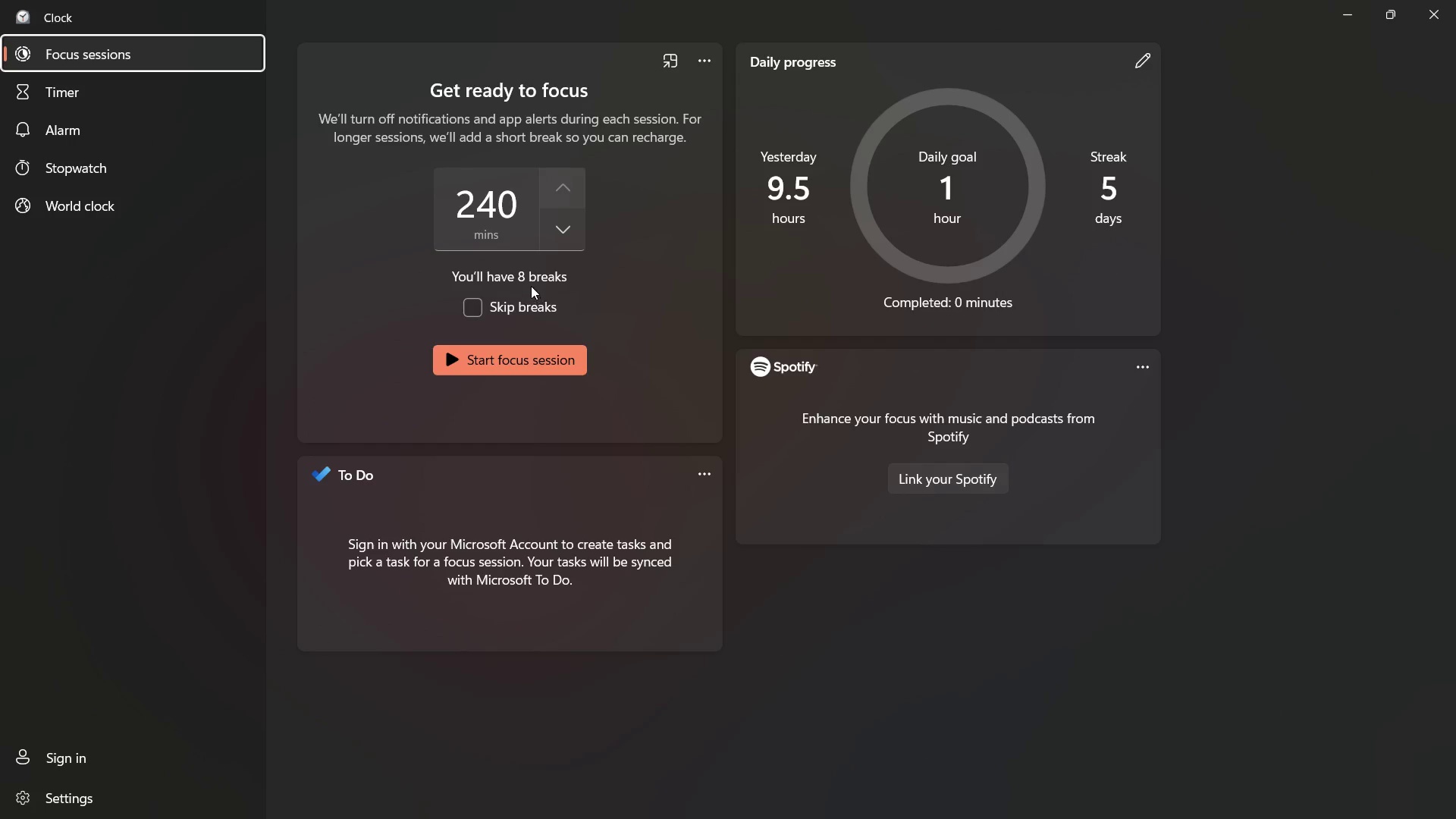 
wait(6.0)
 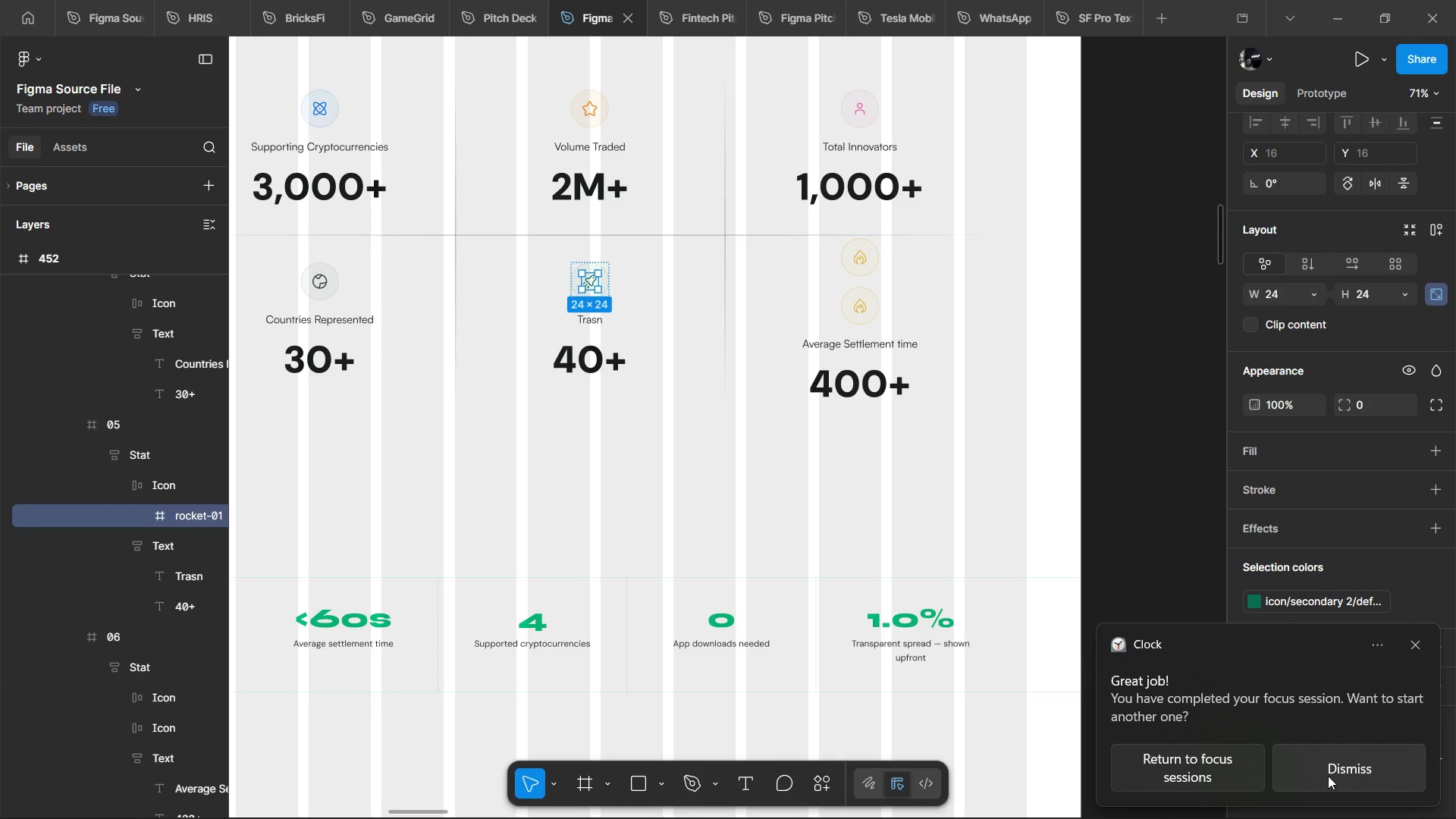 
left_click([482, 368])
 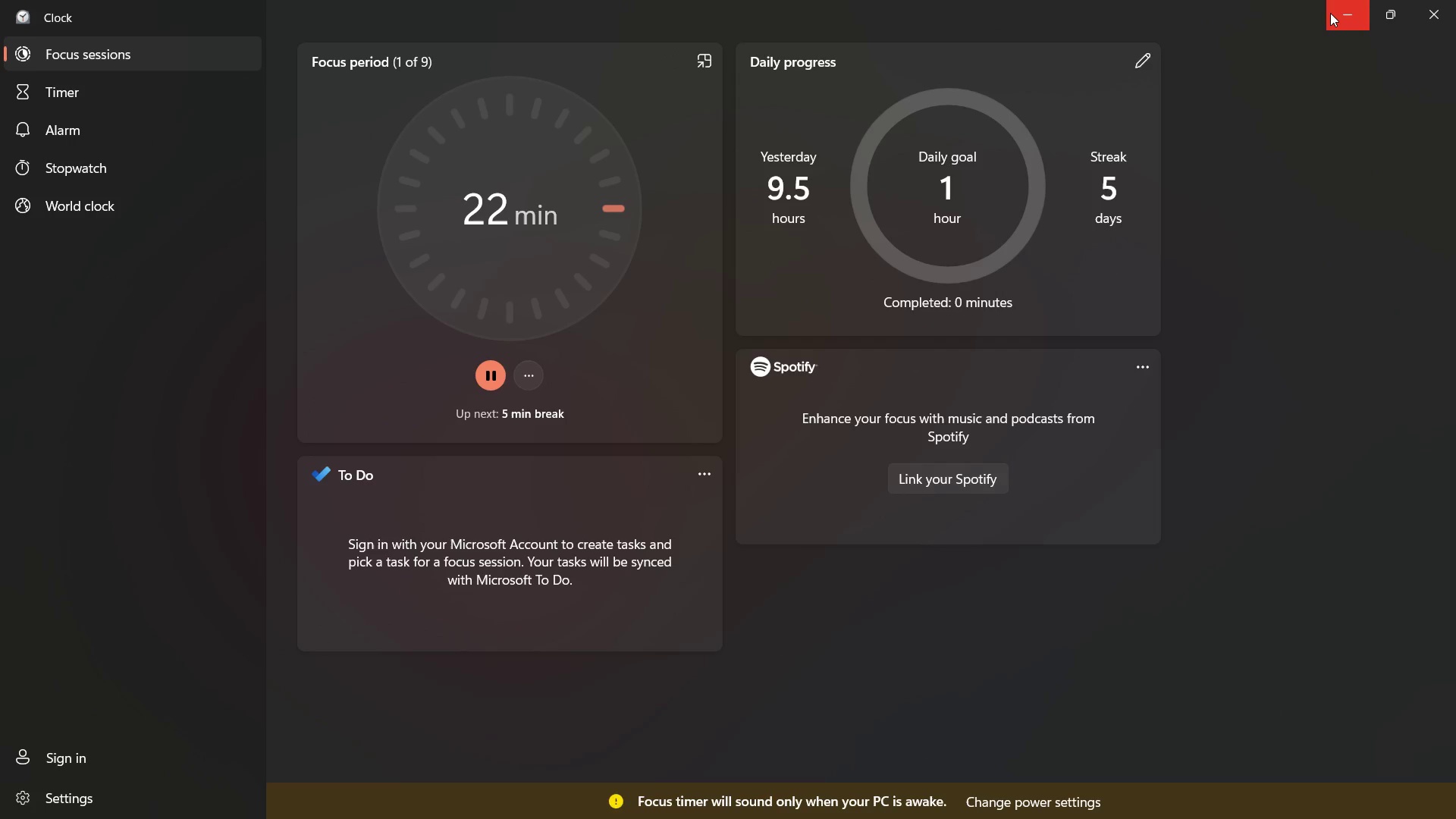 
left_click([1330, 13])
 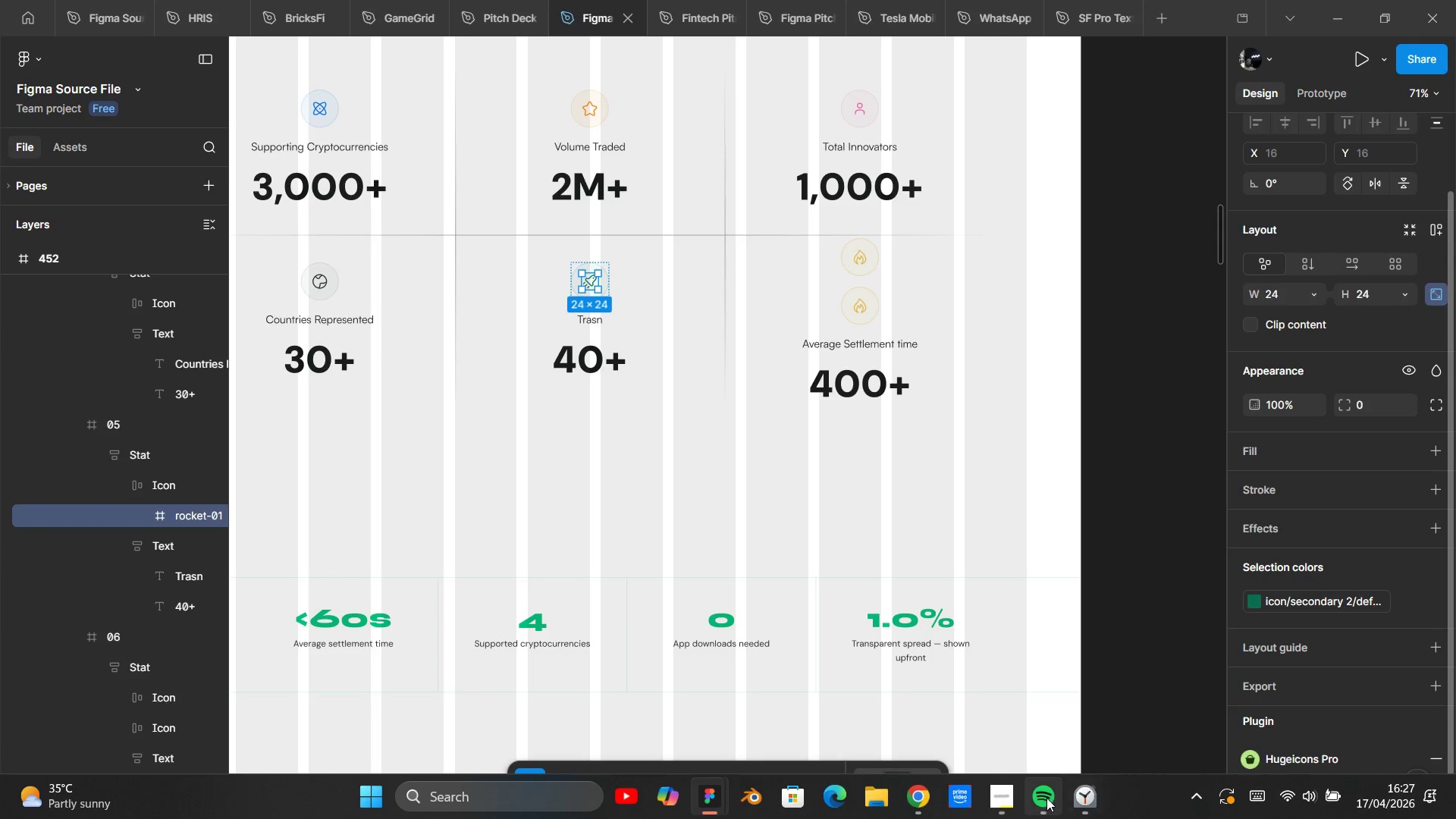 
key(Alt+AltLeft)
 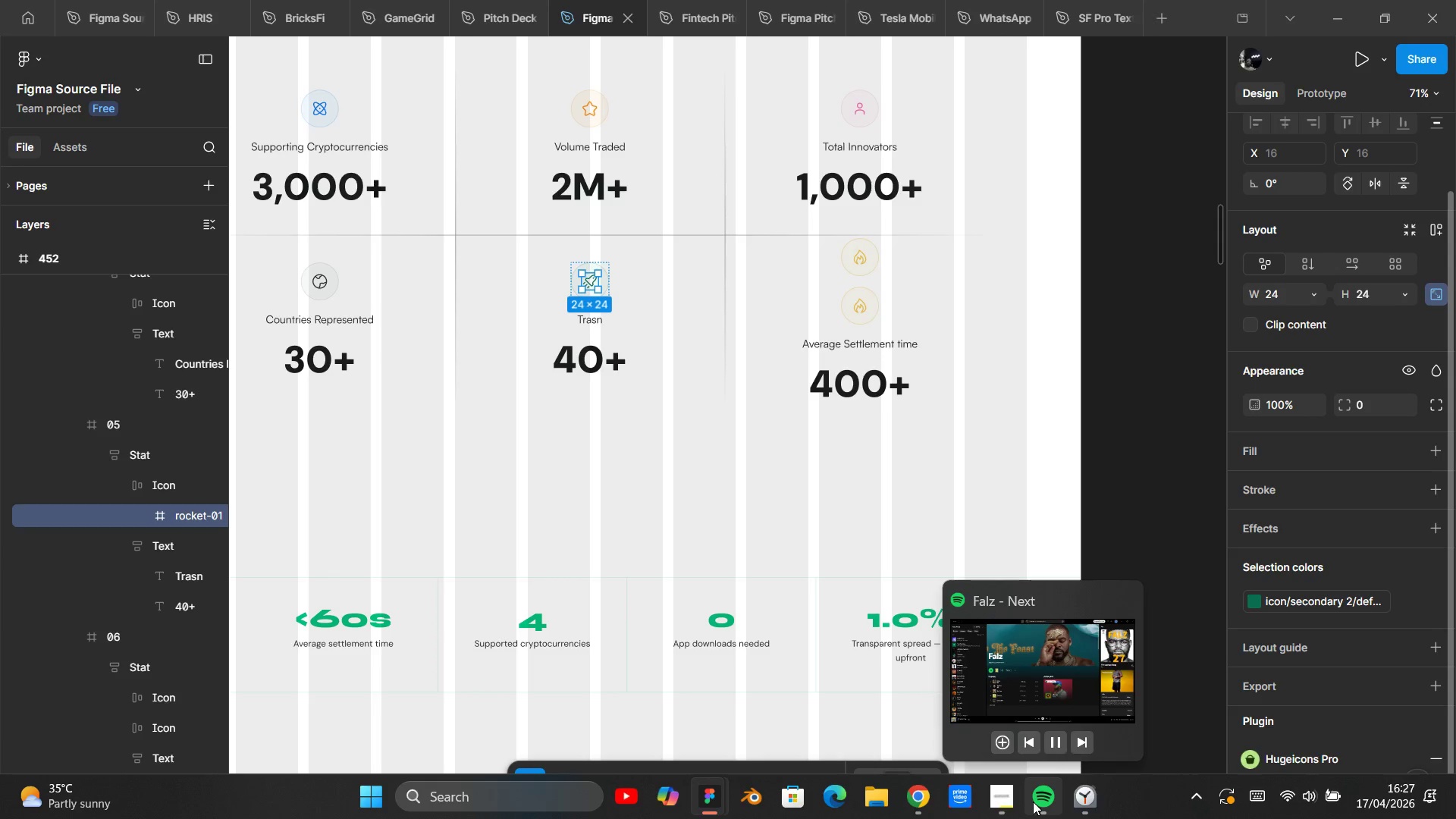 
key(Alt+Tab)
 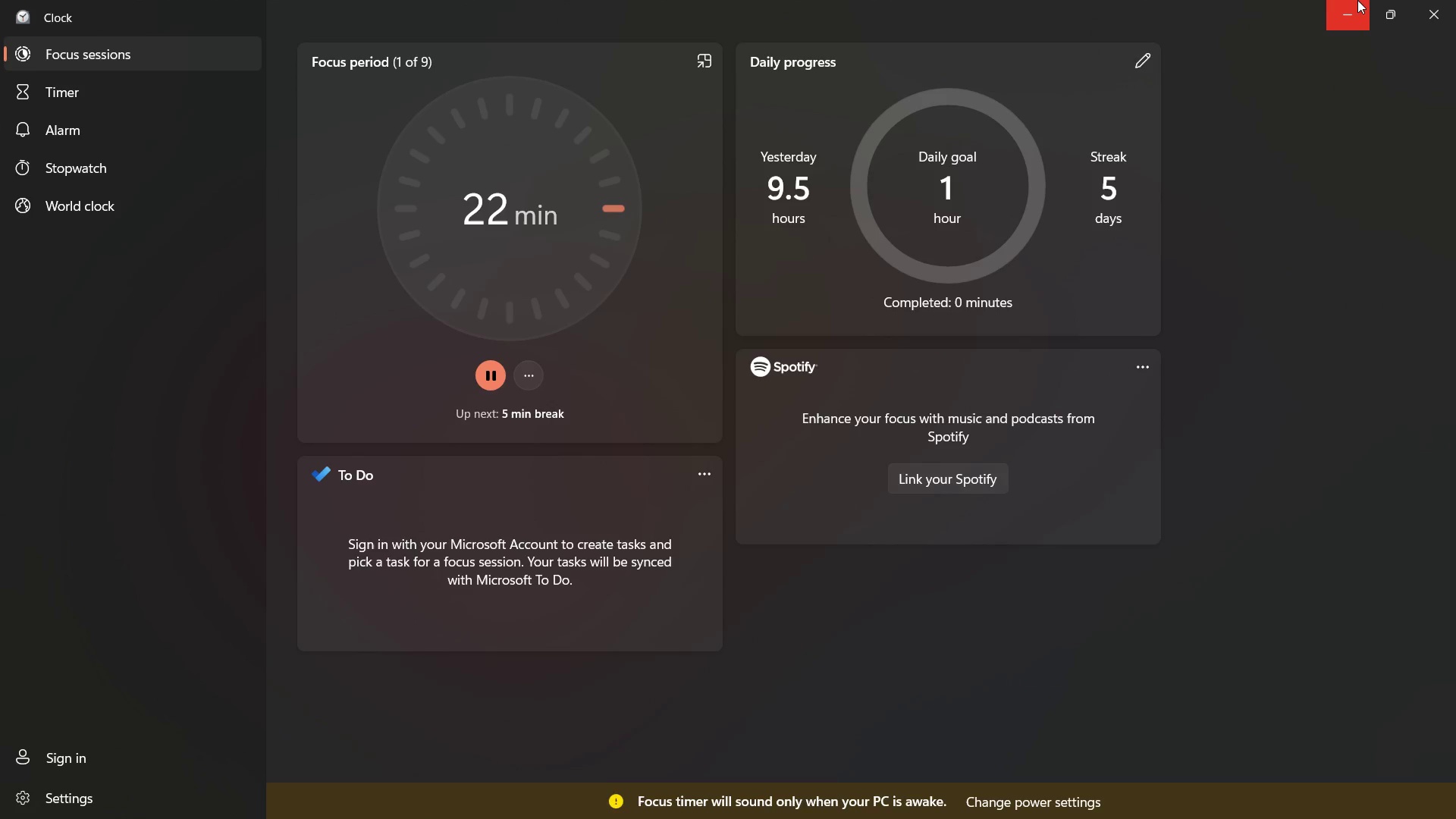 
left_click([1357, 0])
 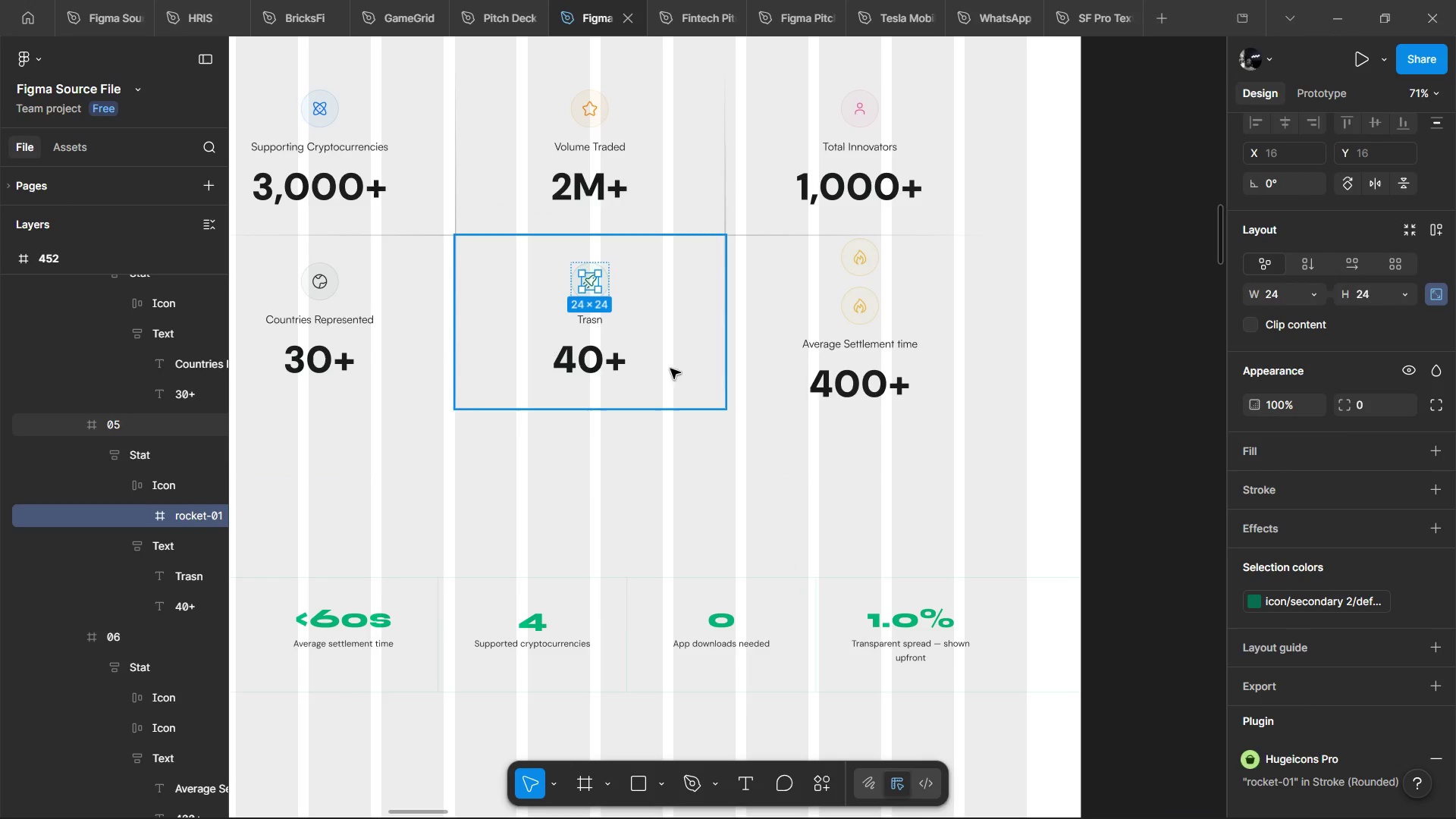 
hold_key(key=ControlLeft, duration=0.69)
scroll: coordinate [576, 264], scroll_direction: up, amount: 4.0
 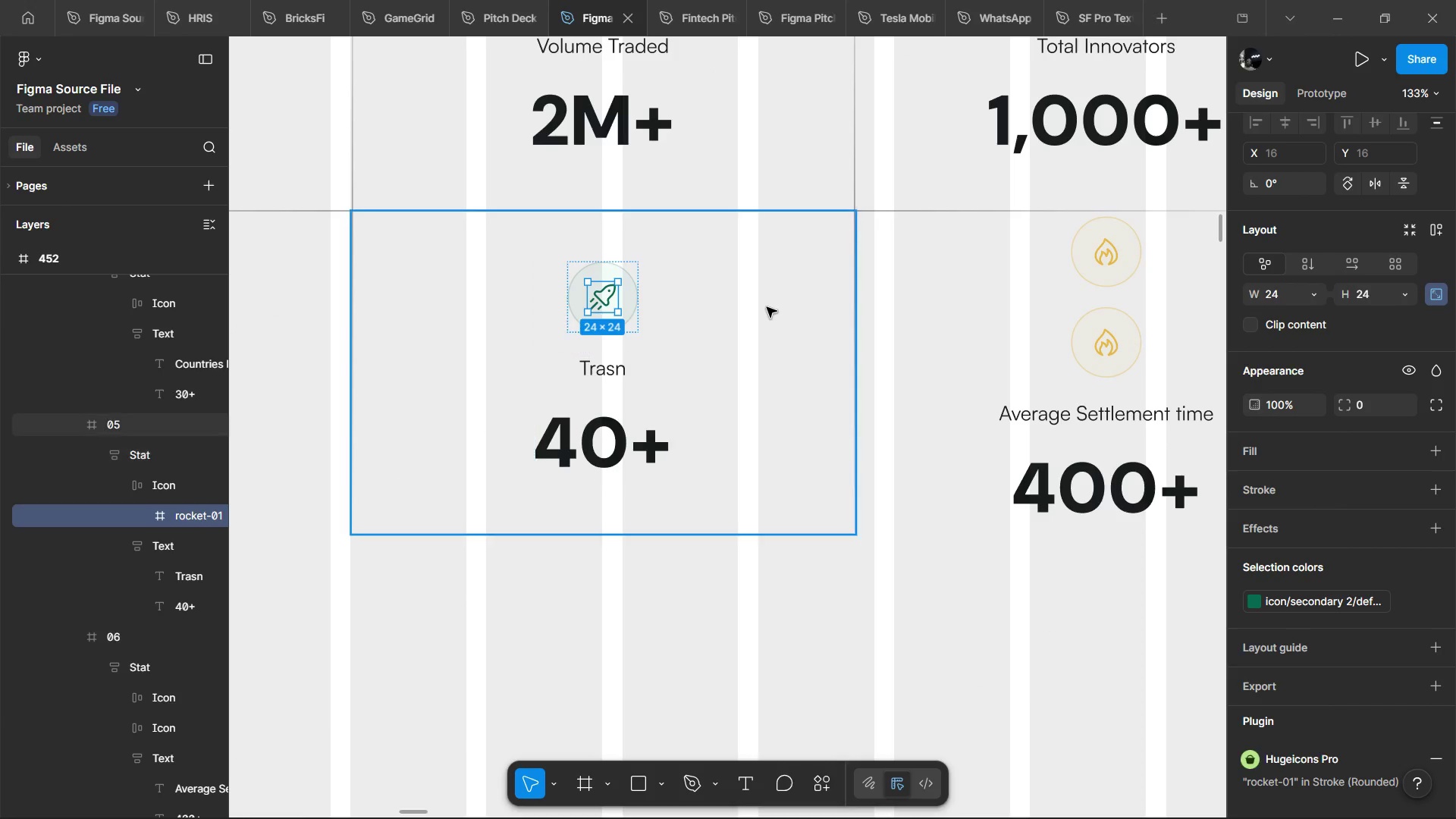 
hold_key(key=ControlLeft, duration=0.47)
scroll: coordinate [767, 309], scroll_direction: down, amount: 2.0
 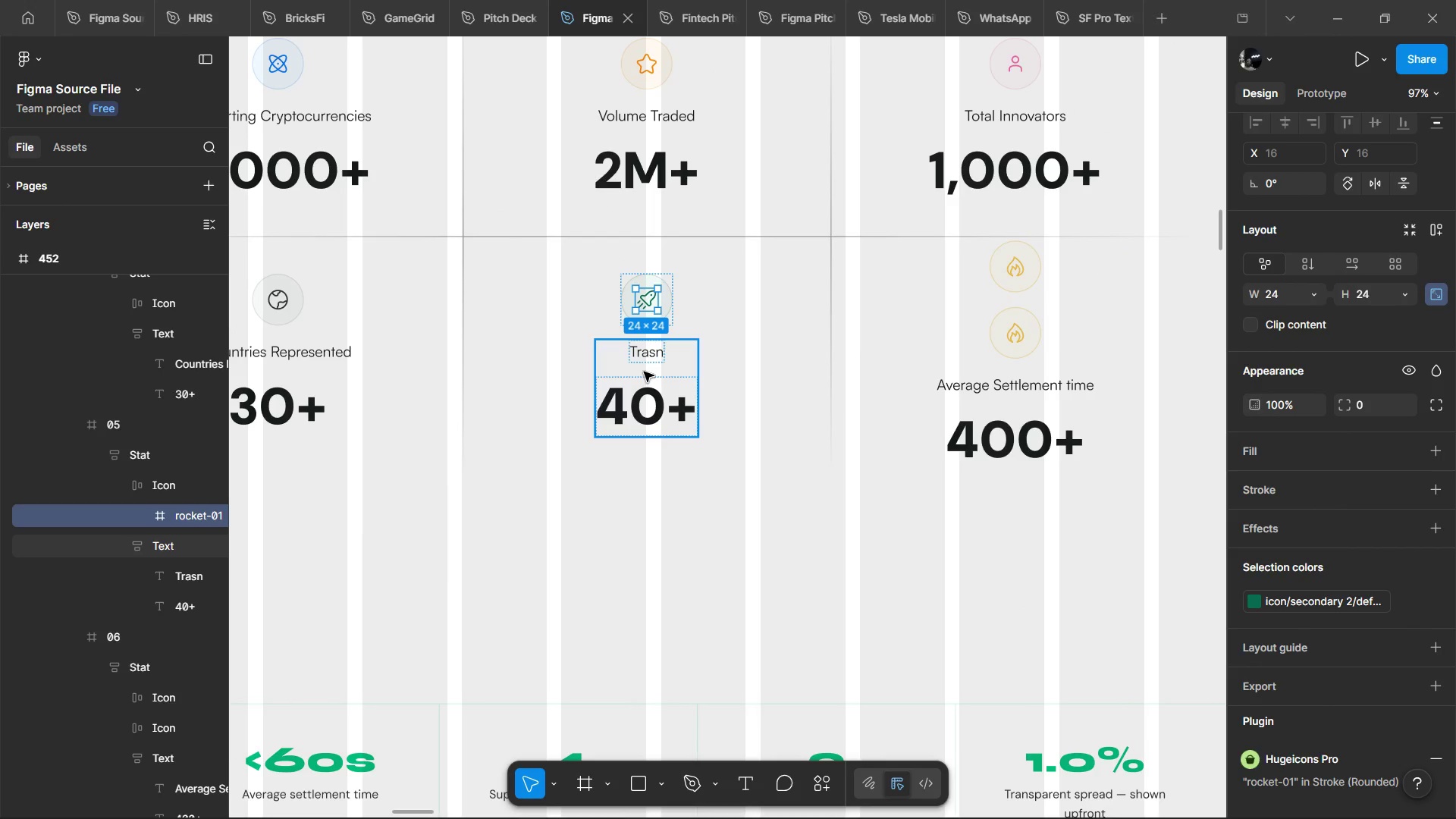 
left_click([644, 372])
 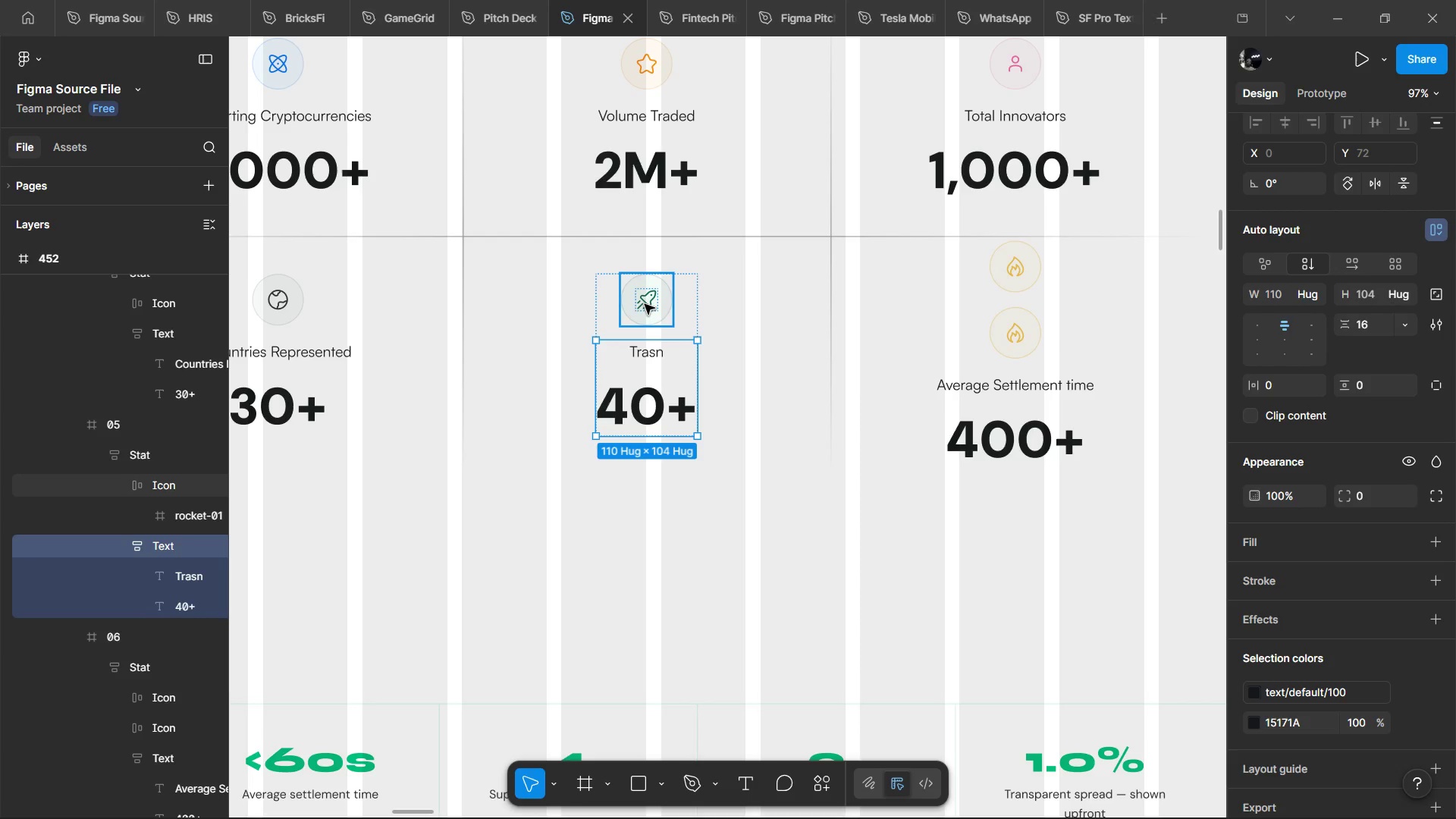 
left_click([645, 304])
 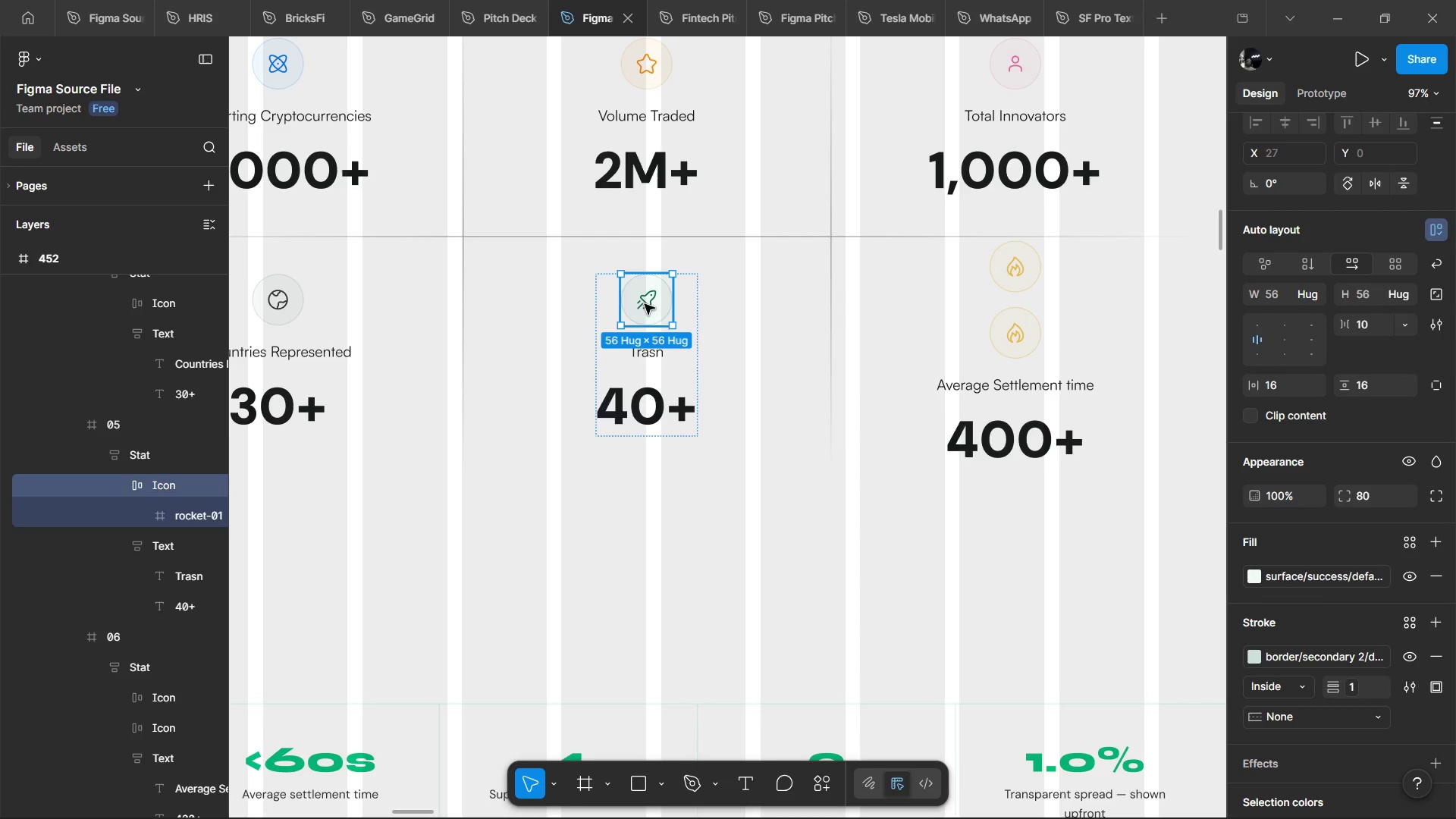 
key(Control+C)
 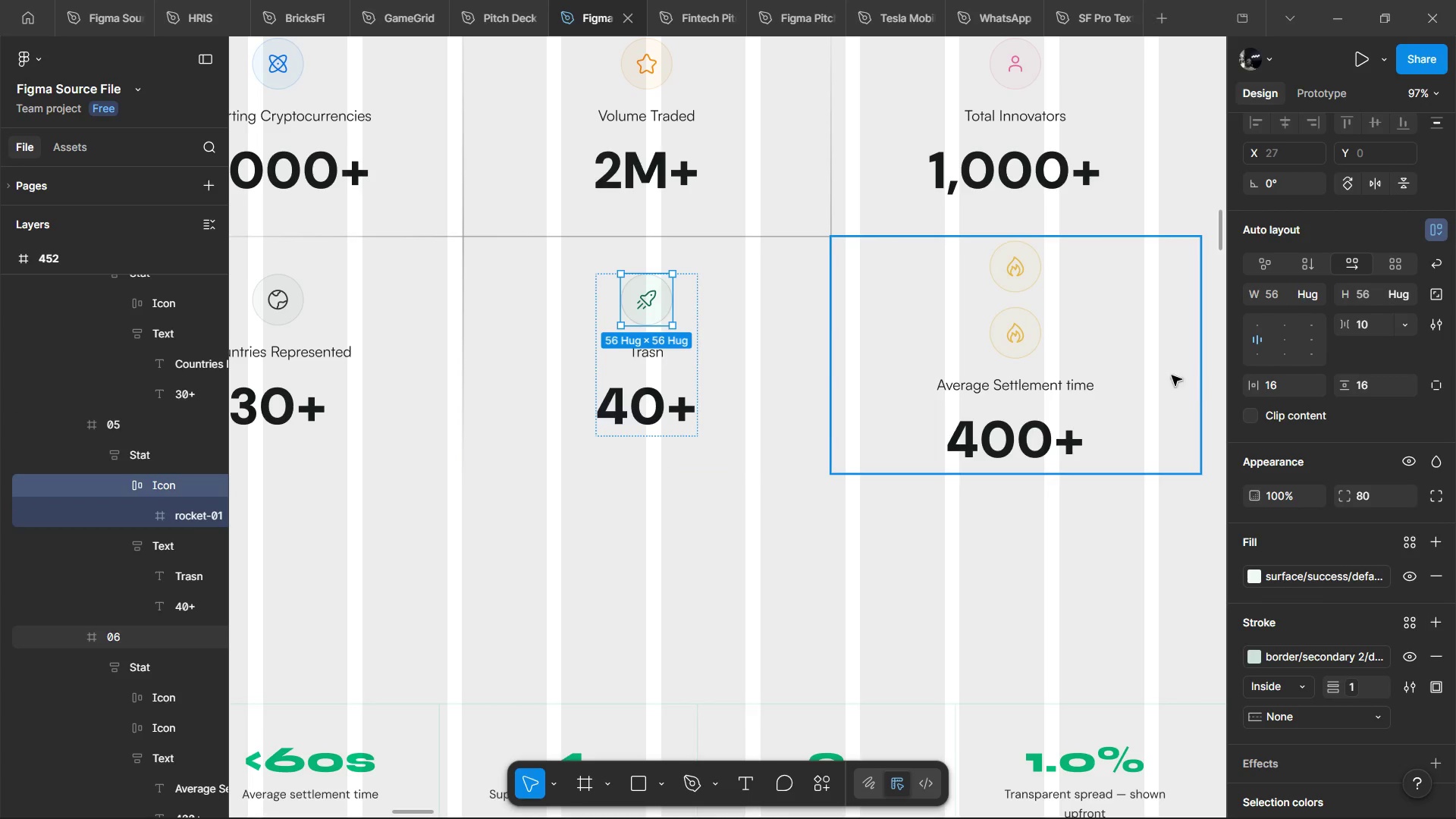 
hold_key(key=ControlLeft, duration=0.78)
 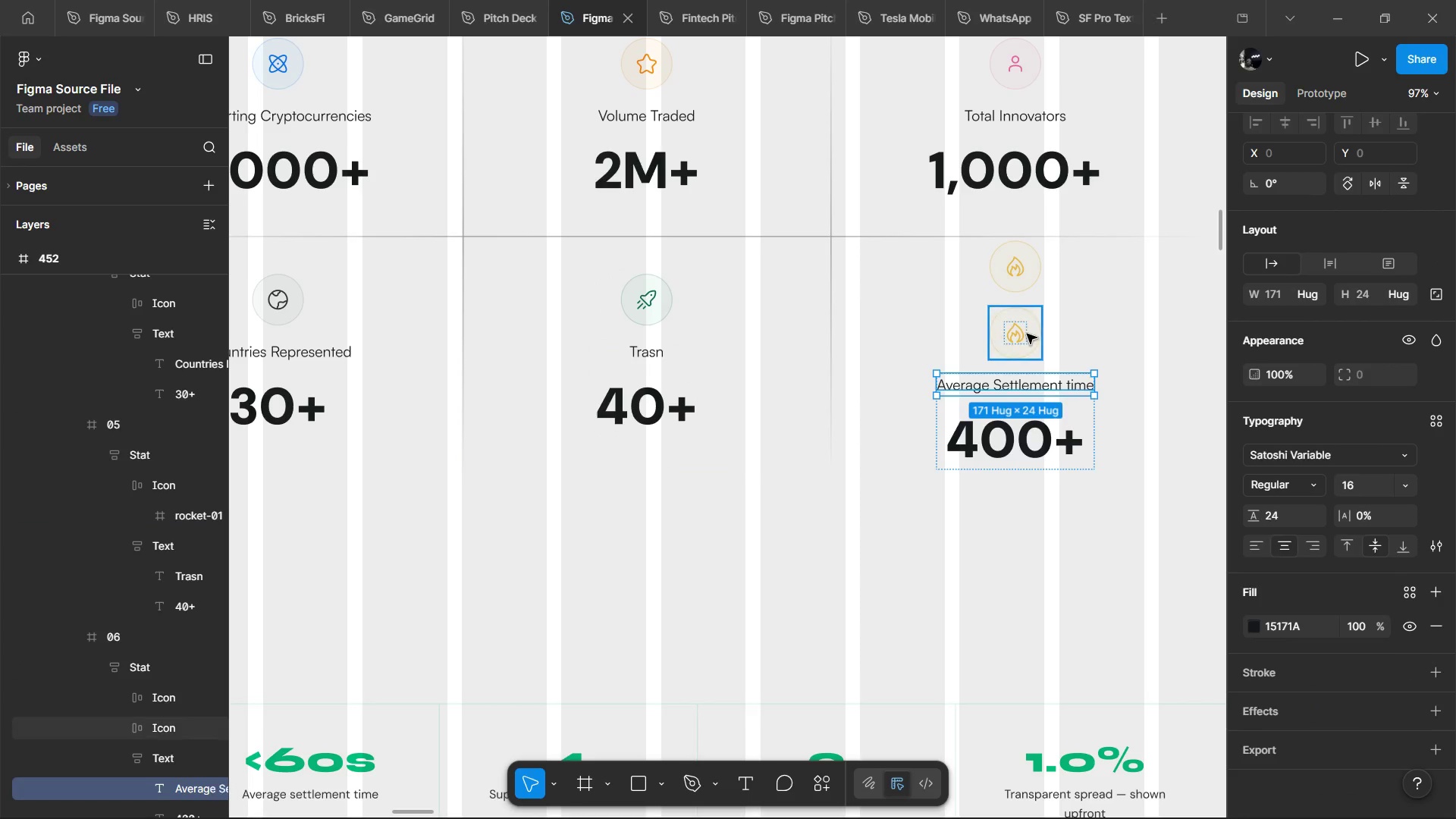 
left_click([1027, 334])
 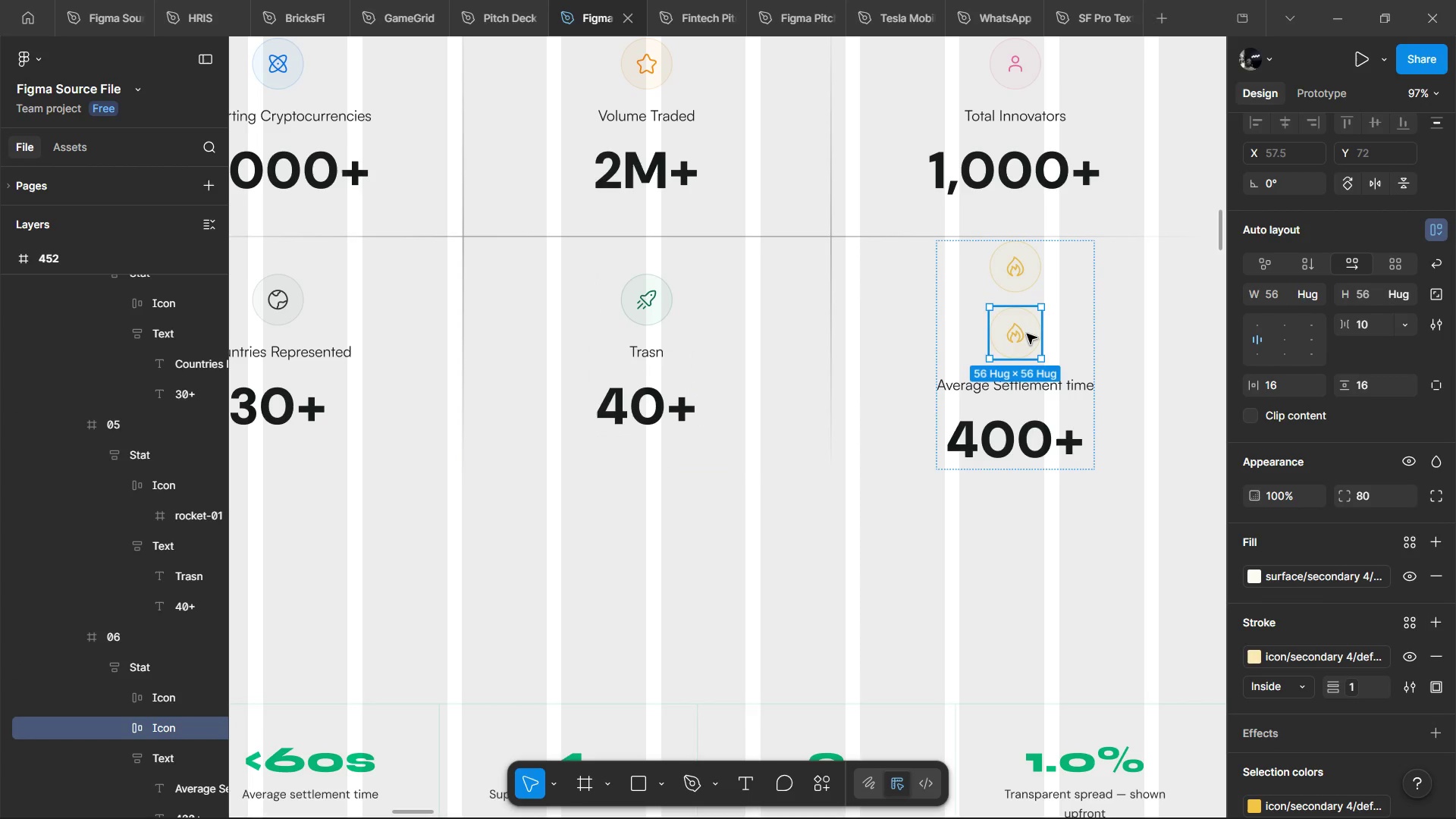 
key(Control+Shift+R)
 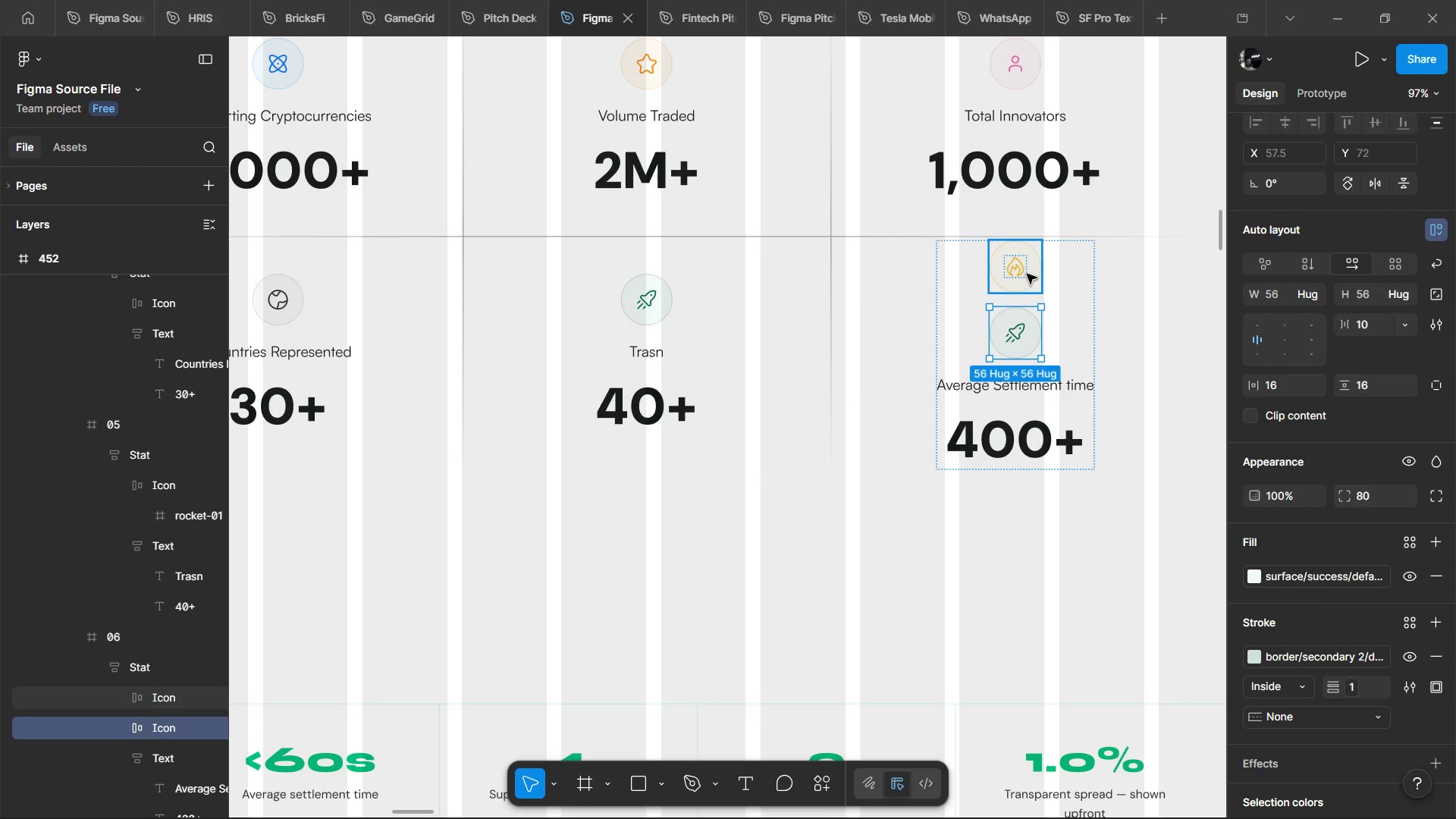 
left_click([1027, 274])
 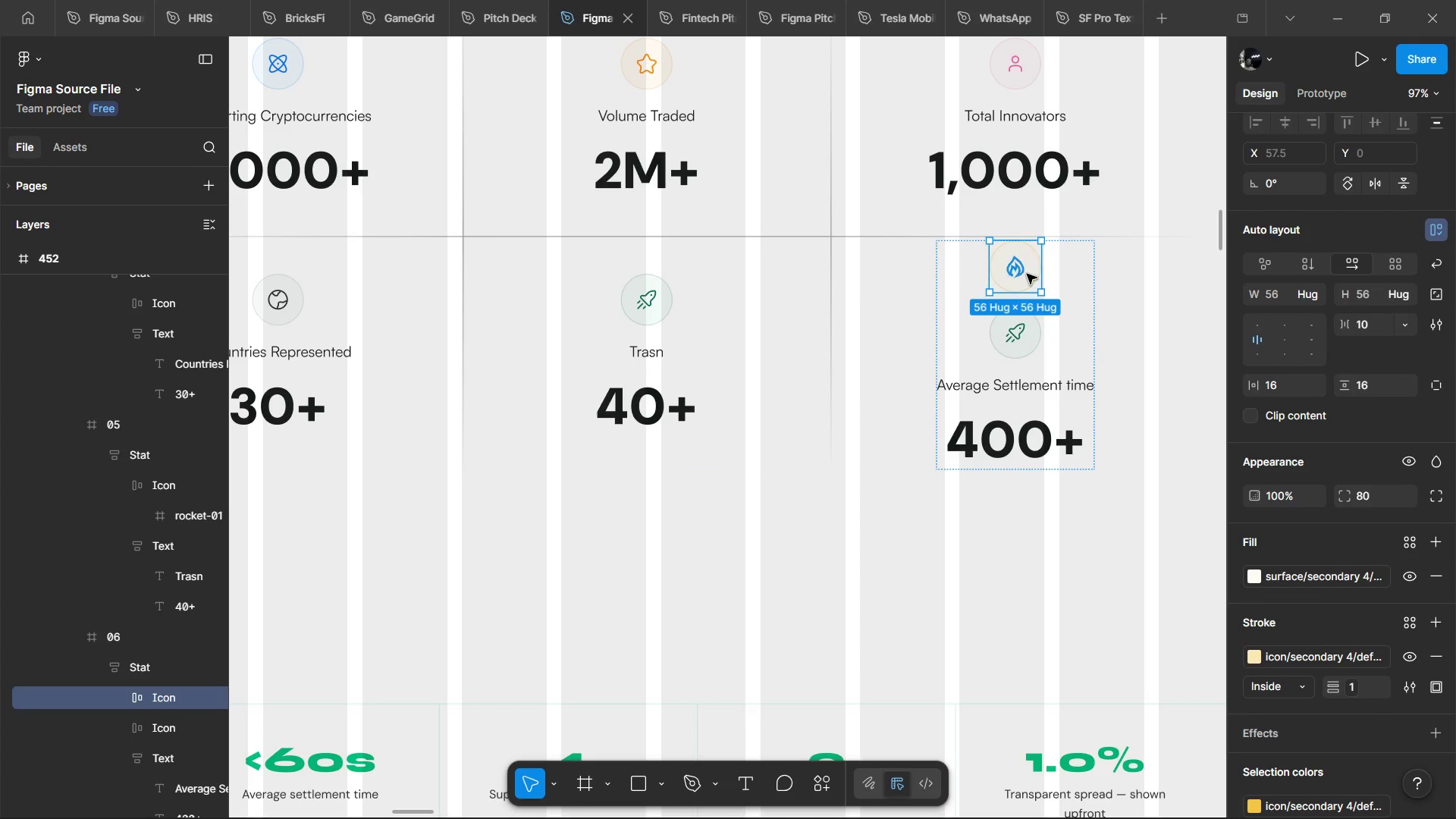 
key(Control+C)
 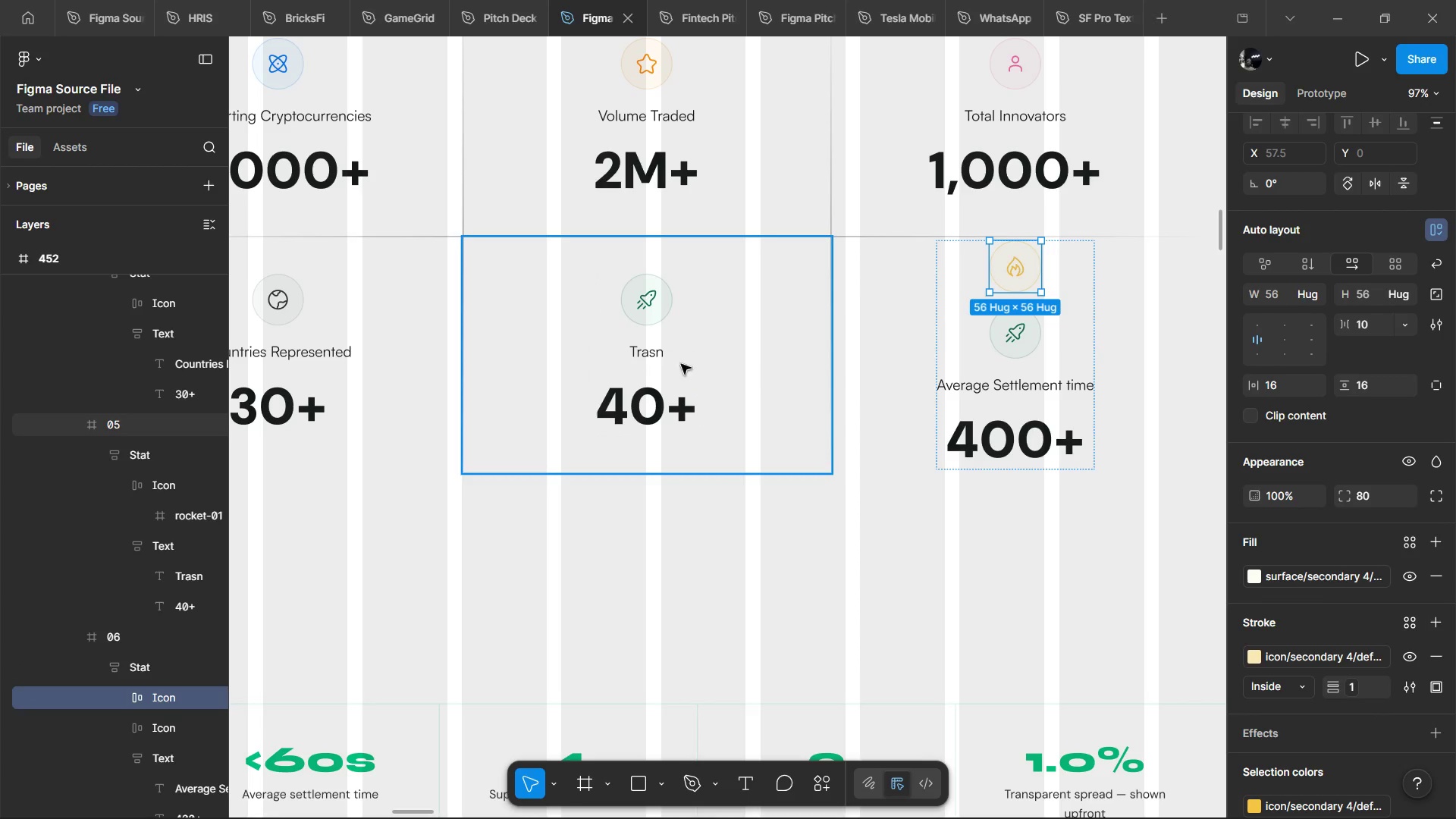 
hold_key(key=ControlLeft, duration=0.42)
left_click([653, 353])
 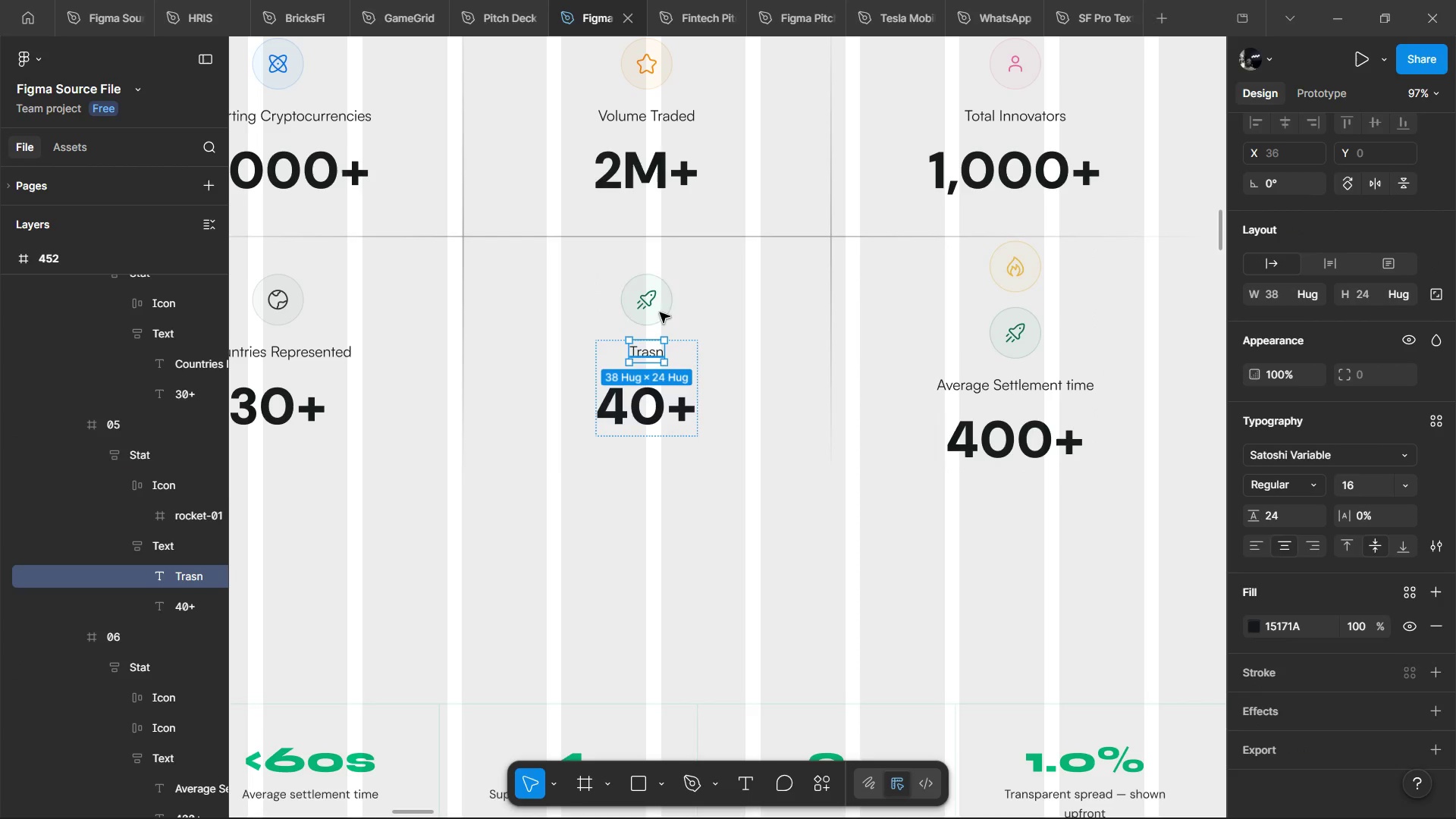 
double_click([661, 310])
 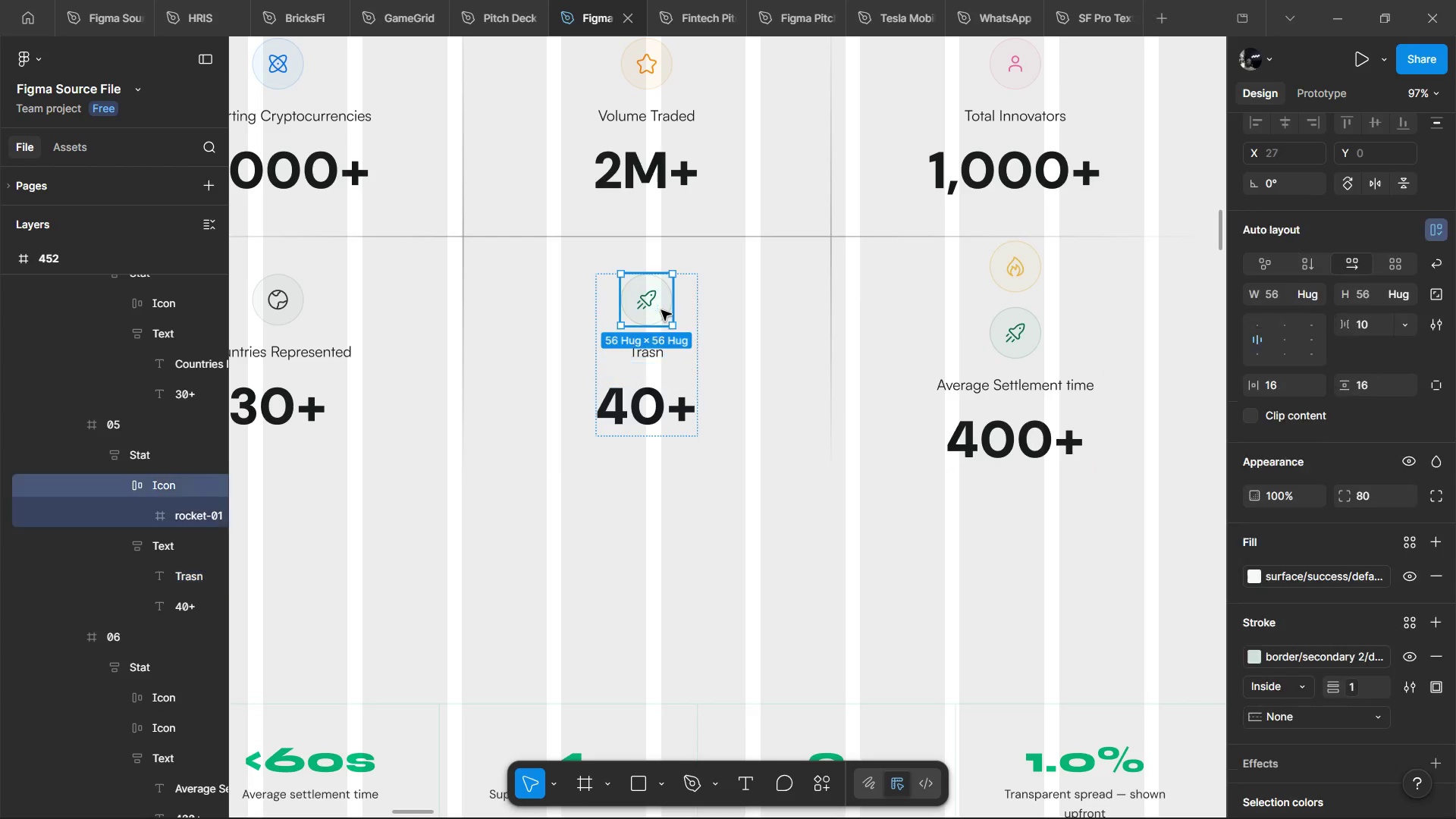 
key(Control+Shift+R)
 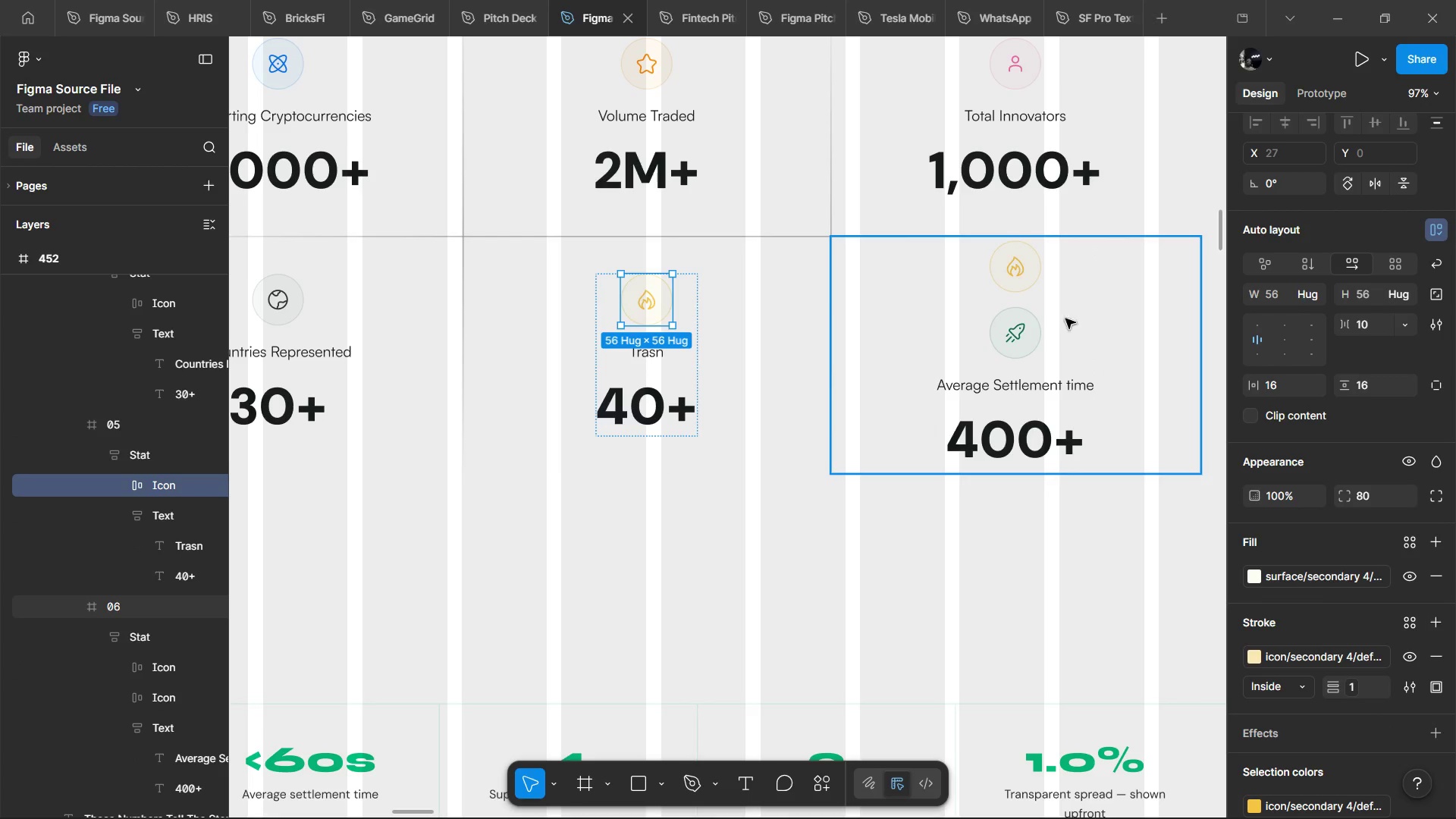 
hold_key(key=ShiftLeft, duration=0.41)
left_click([1028, 318])
 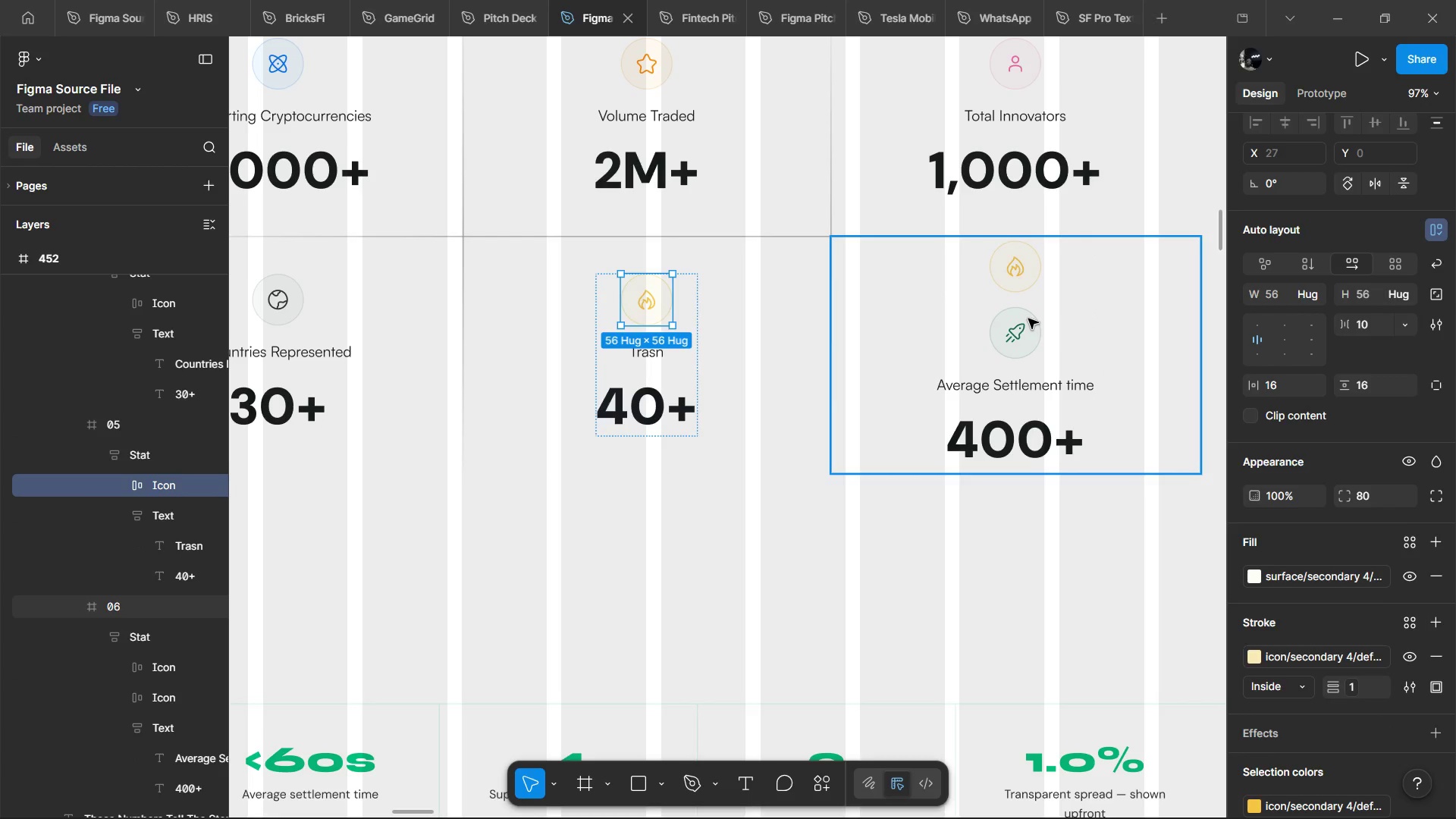 
hold_key(key=ControlLeft, duration=0.98)
double_click([1028, 318])
 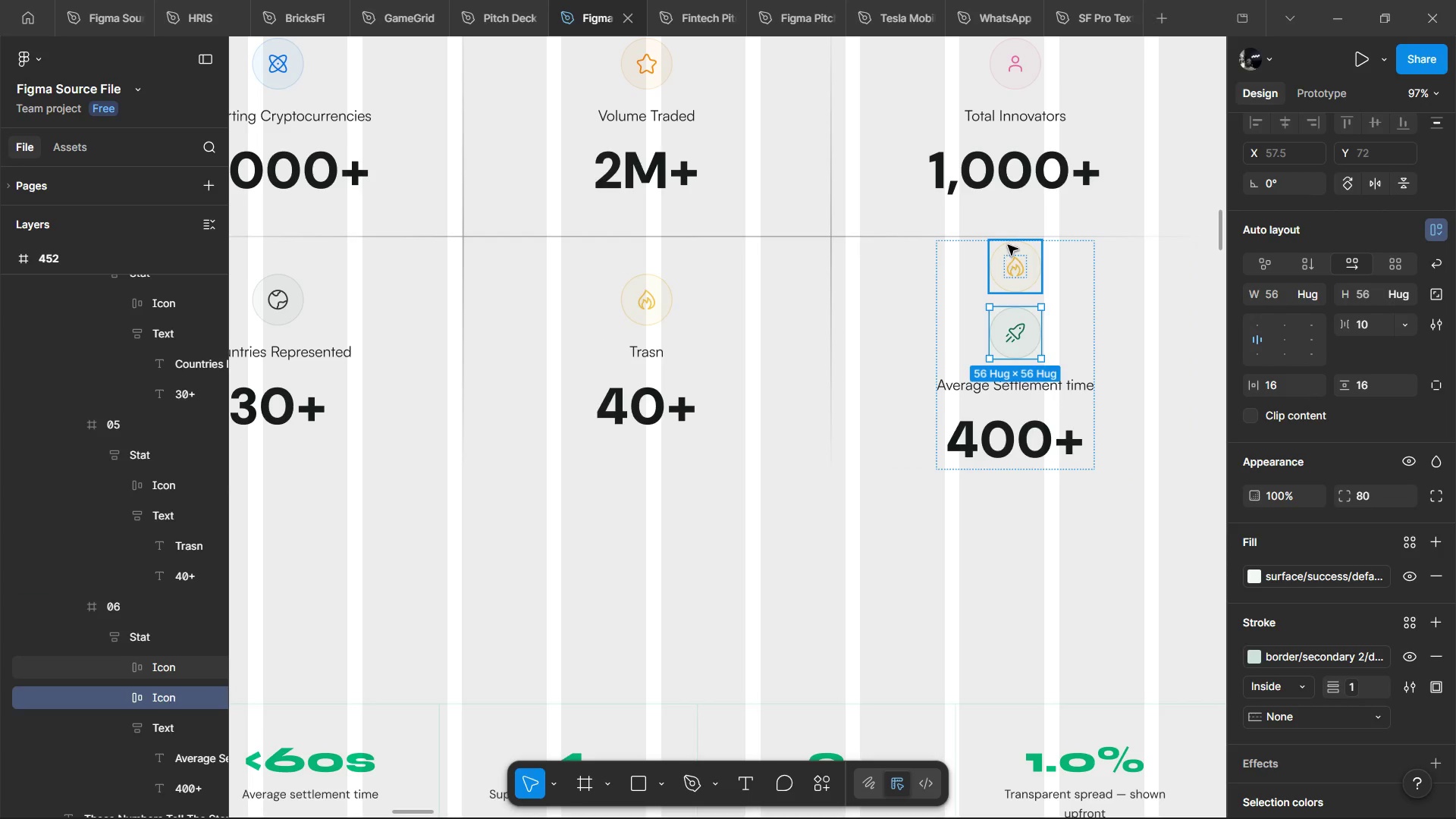 
left_click([1009, 243])
 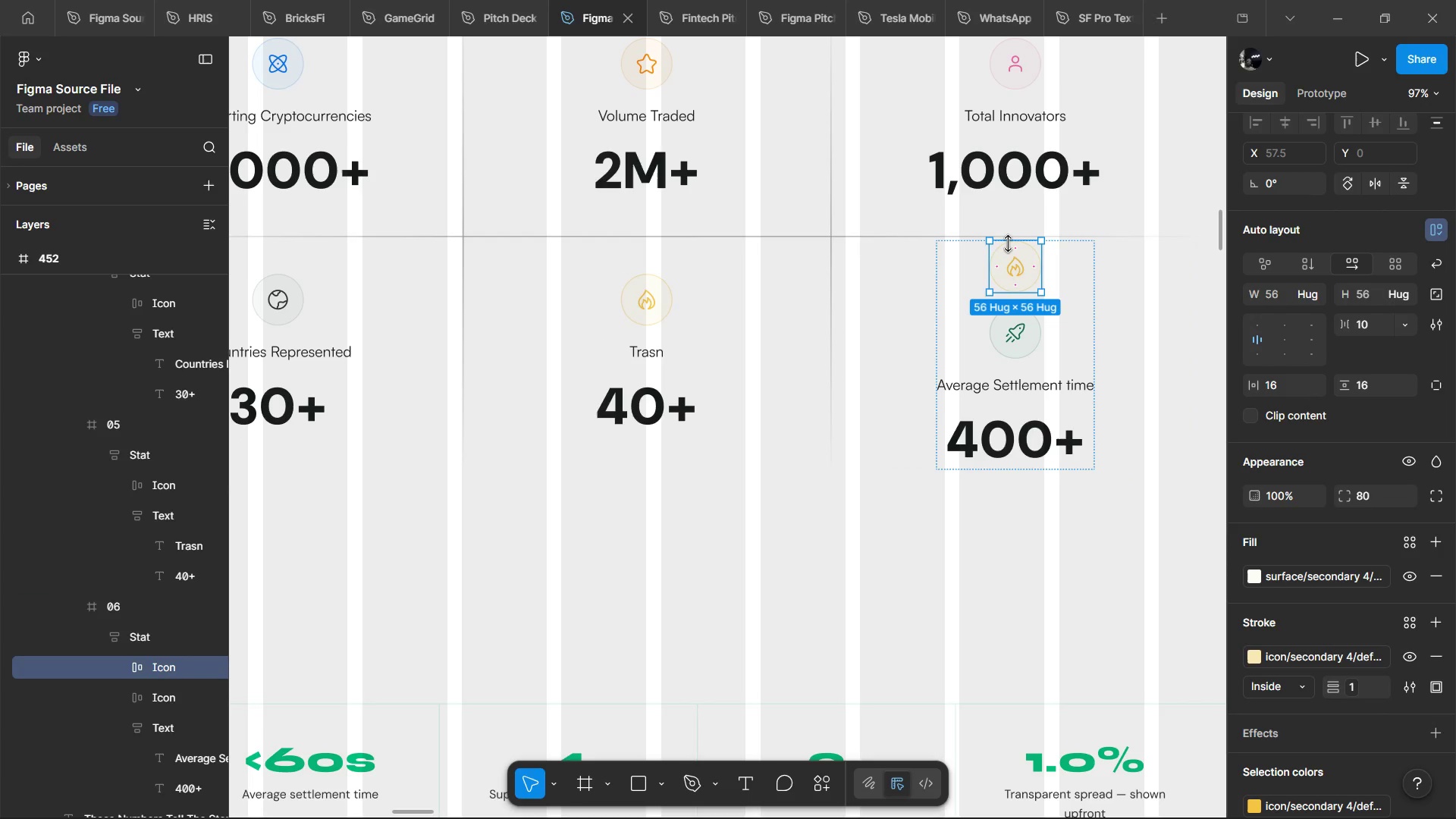 
key(Backspace)
 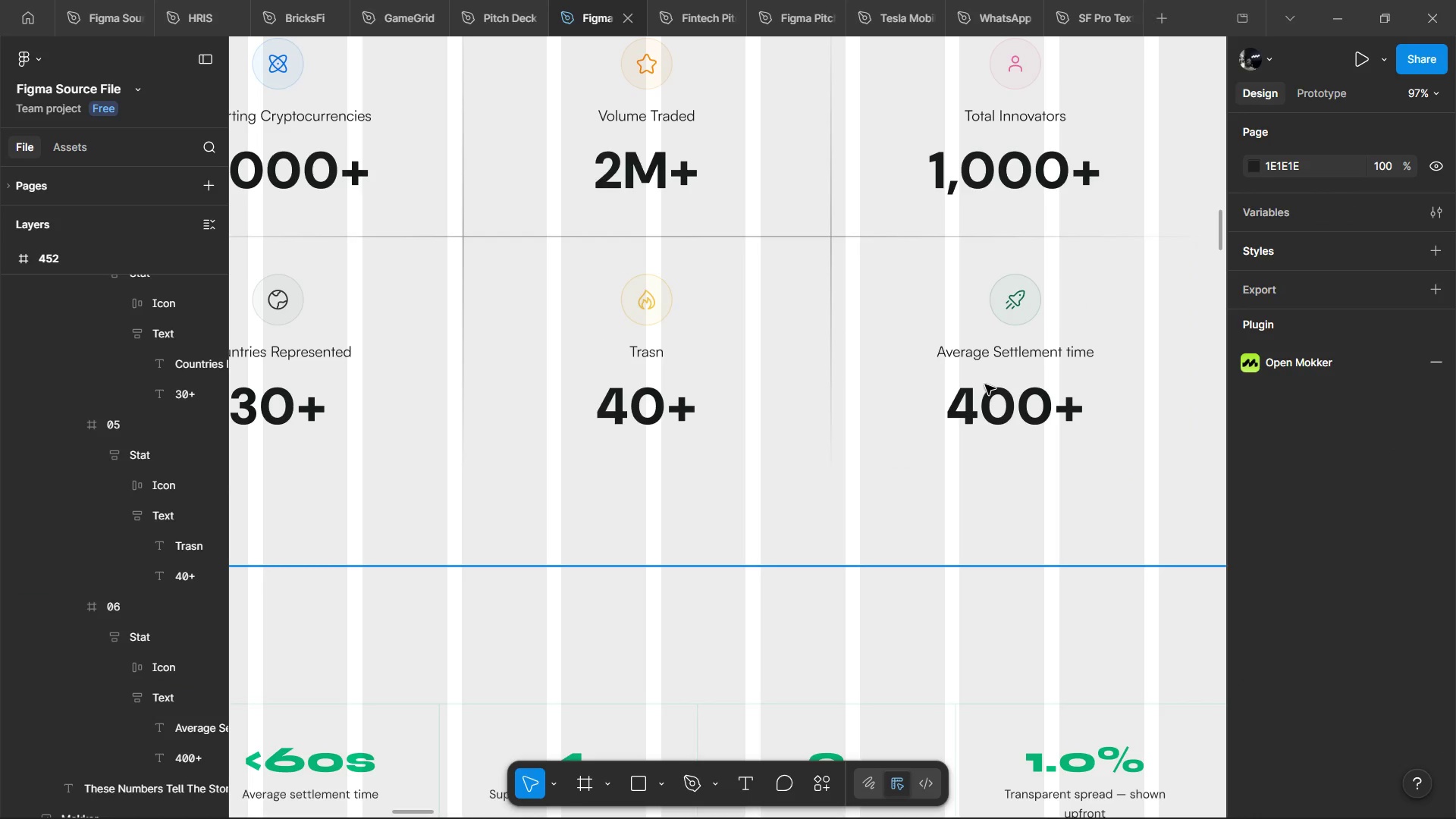 
scroll: coordinate [644, 300], scroll_direction: up, amount: 3.0
 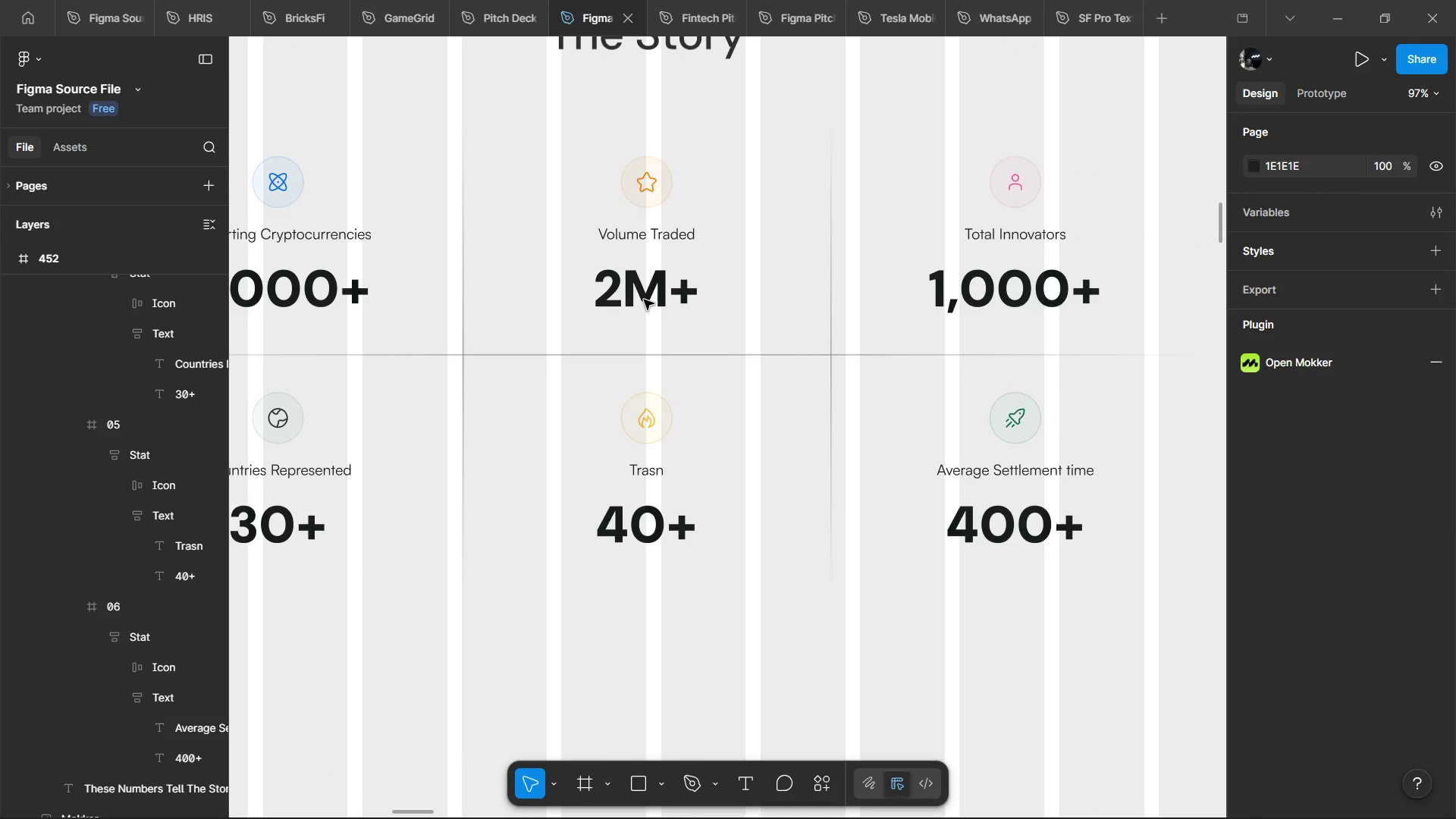 
hold_key(key=ControlLeft, duration=0.69)
scroll: coordinate [801, 256], scroll_direction: down, amount: 4.0
 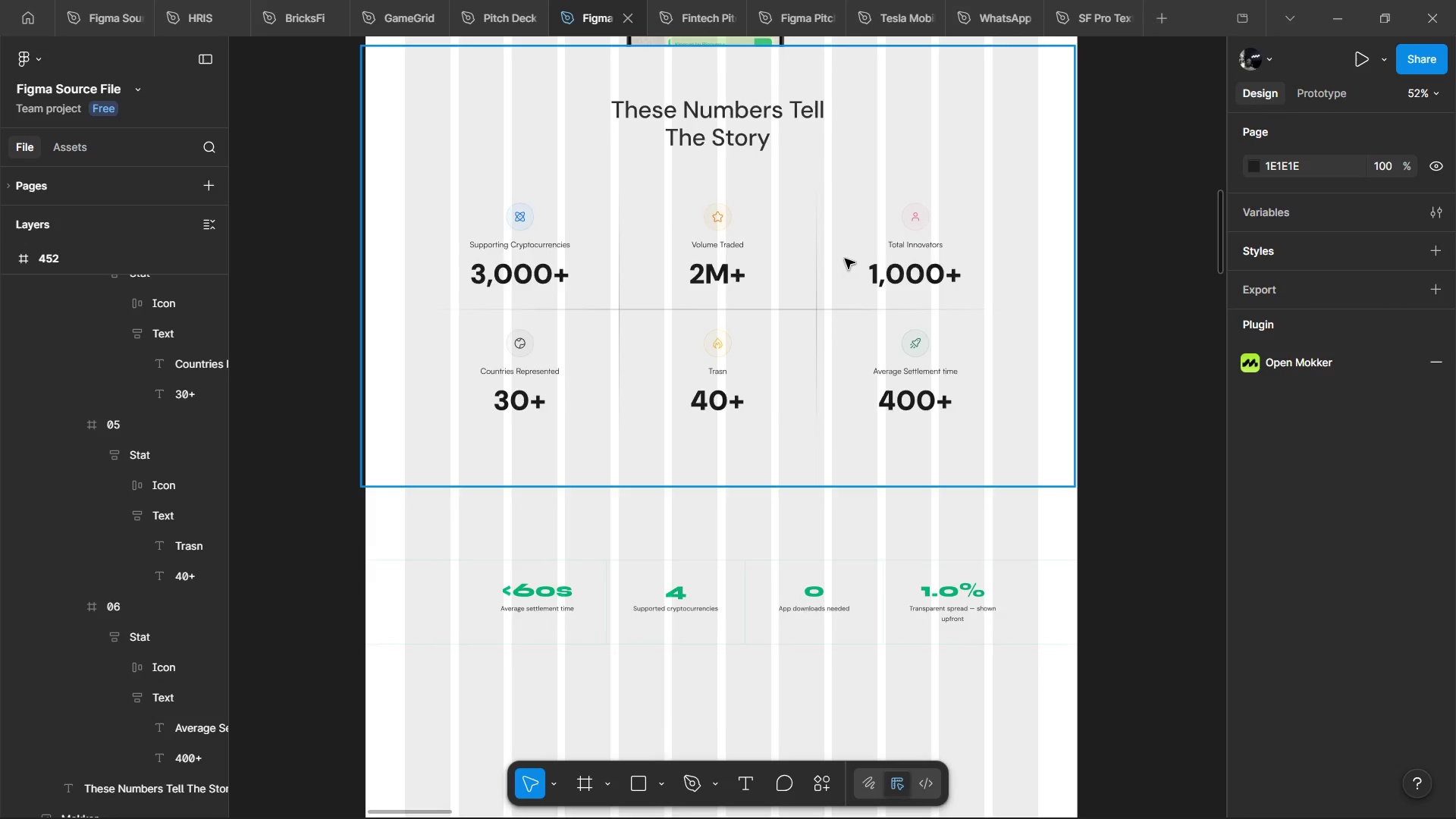 
hold_key(key=ControlLeft, duration=1.2)
 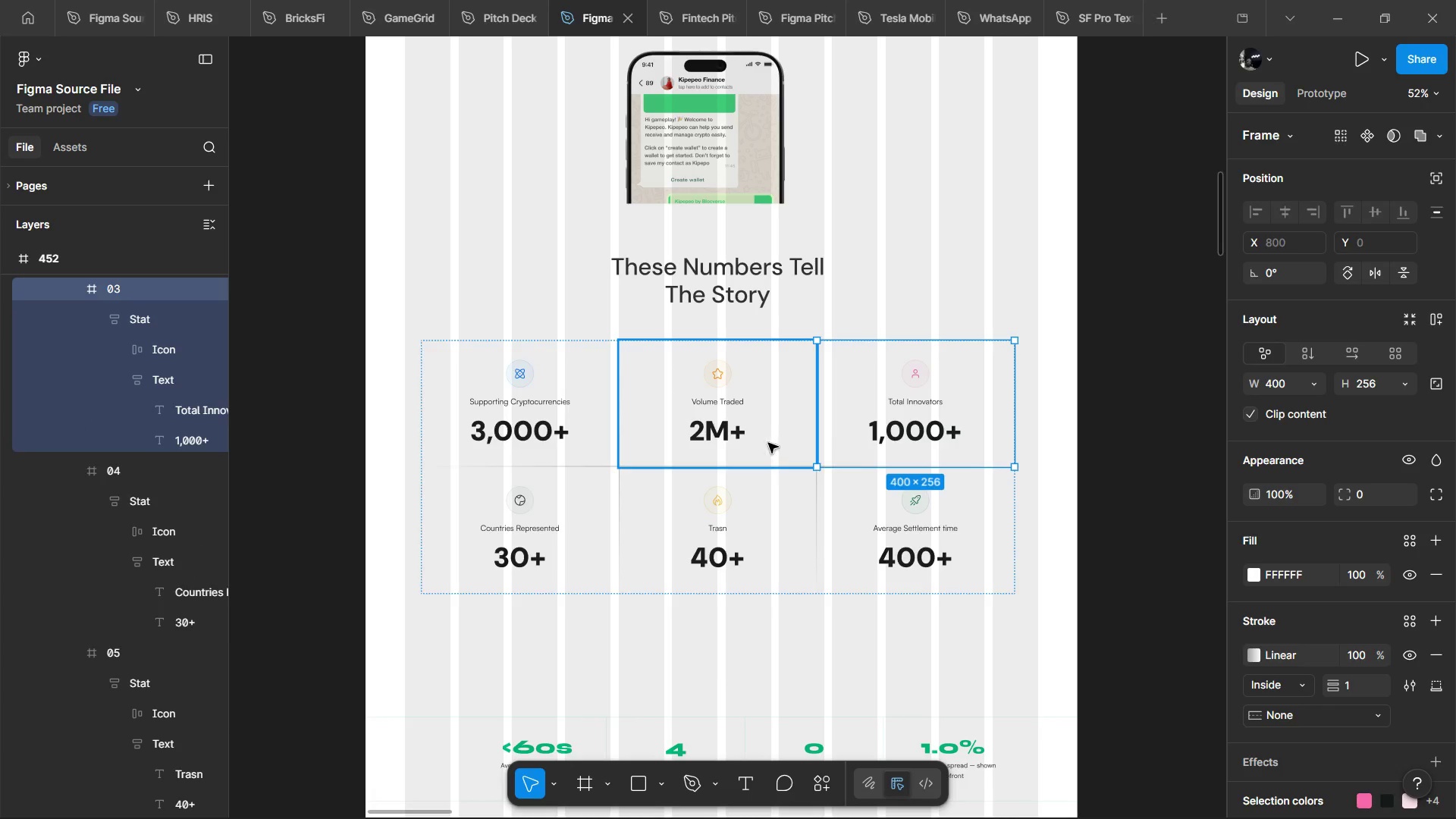 
scroll: coordinate [849, 260], scroll_direction: up, amount: 4.0
 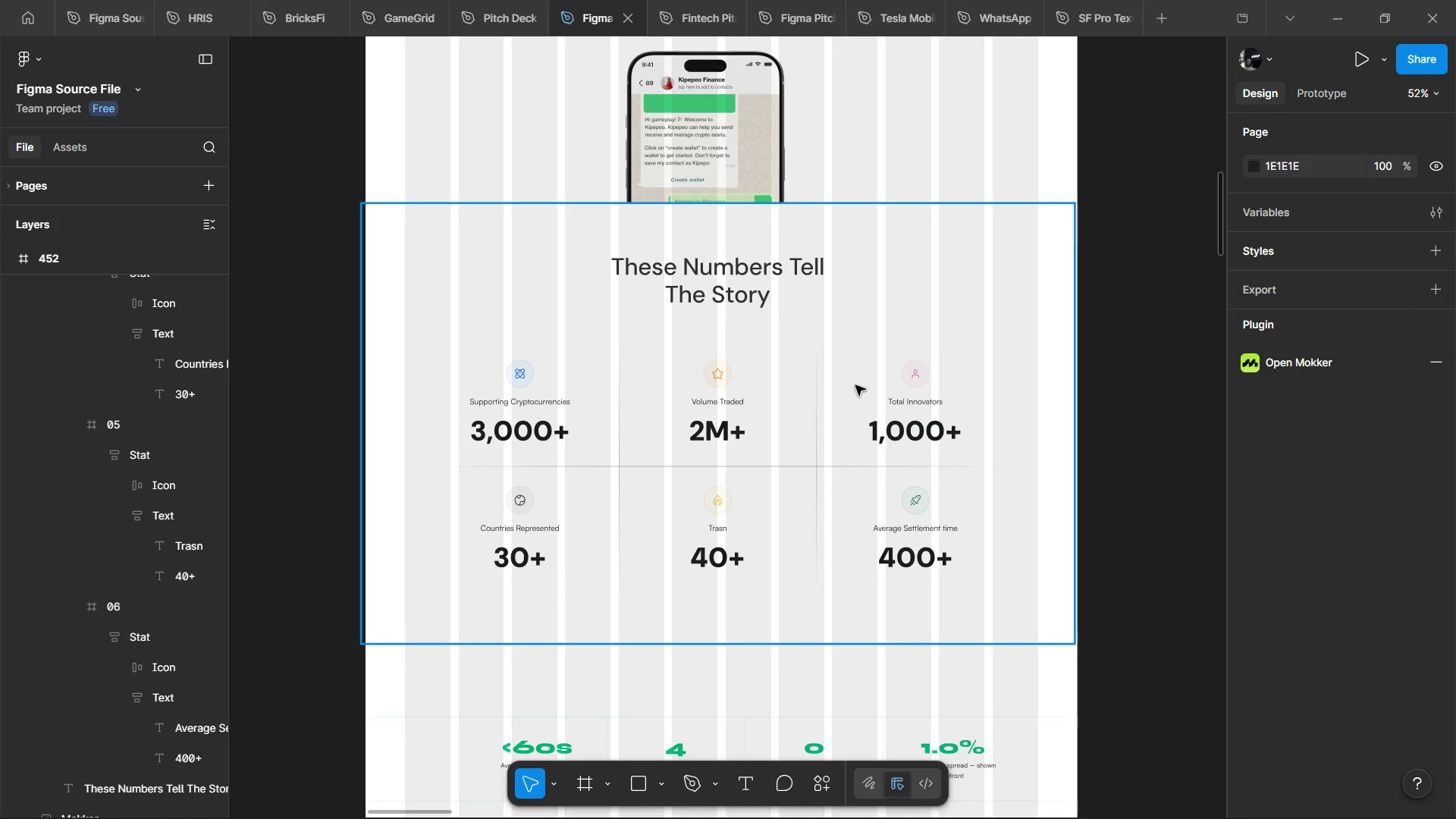 
left_click([839, 439])
 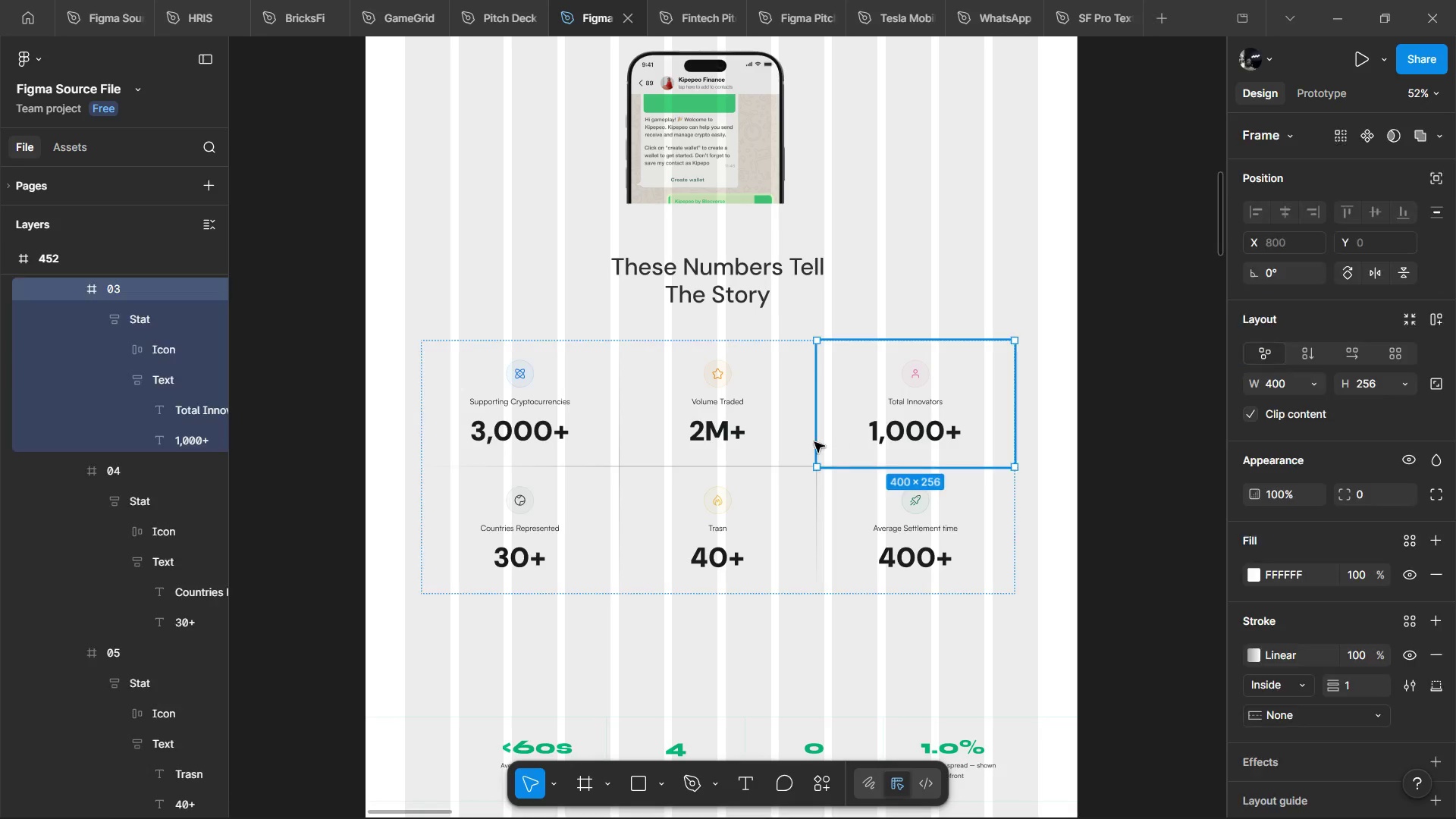 
hold_key(key=ShiftLeft, duration=1.5)
left_click_drag(start_coordinate=[774, 442], to_coordinate=[768, 443])
 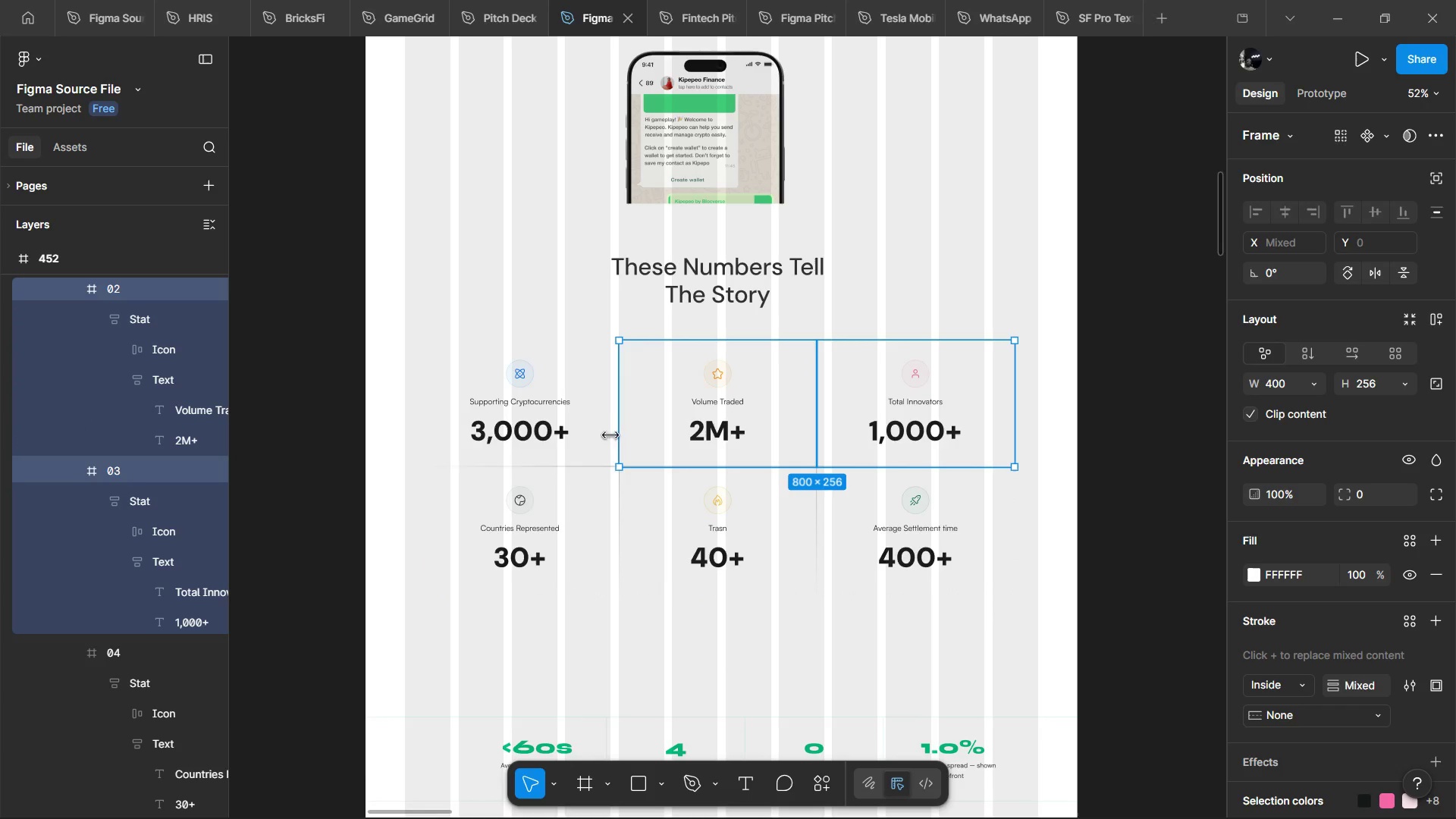 
left_click([610, 435])
 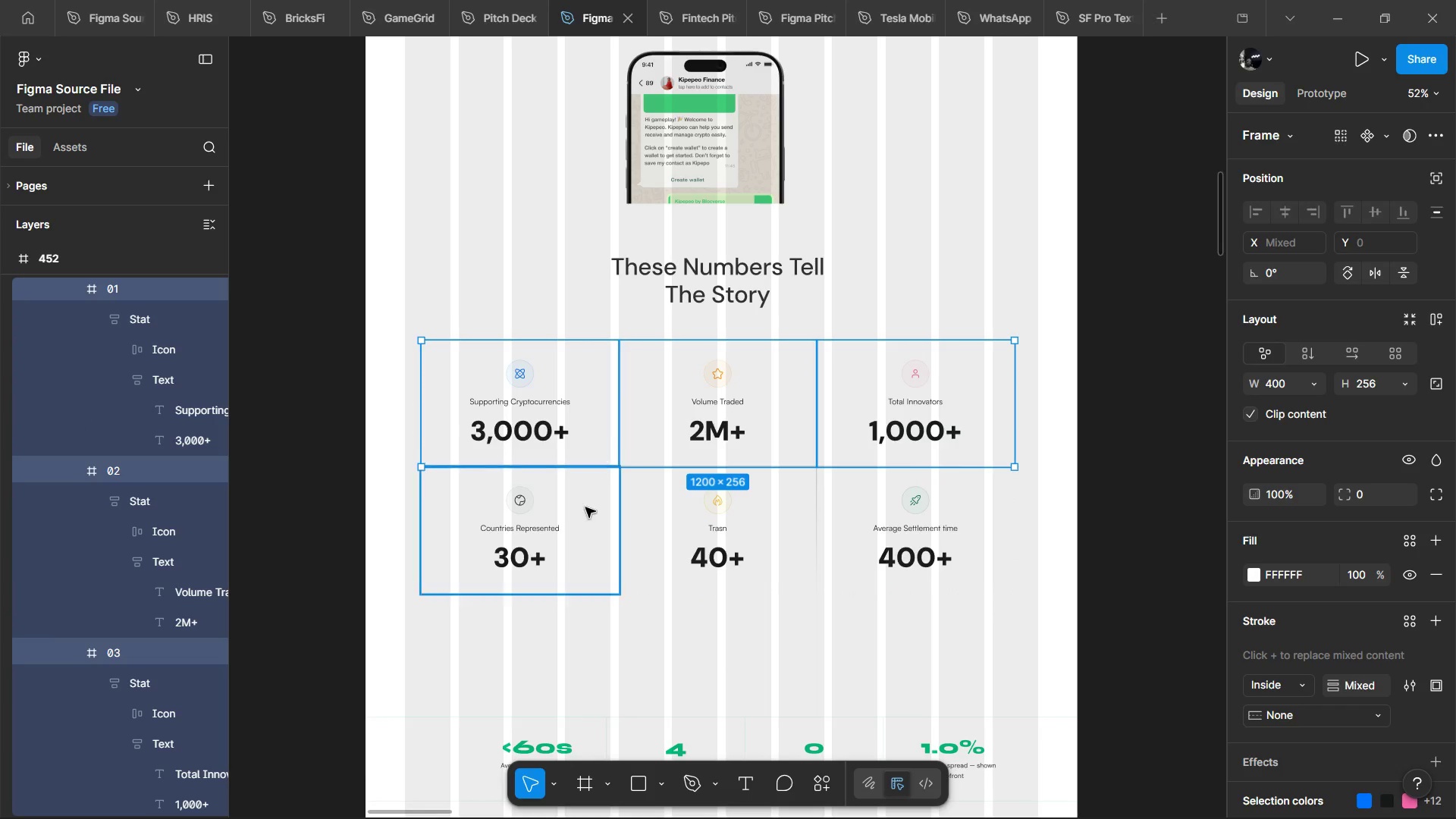 
double_click([583, 511])
 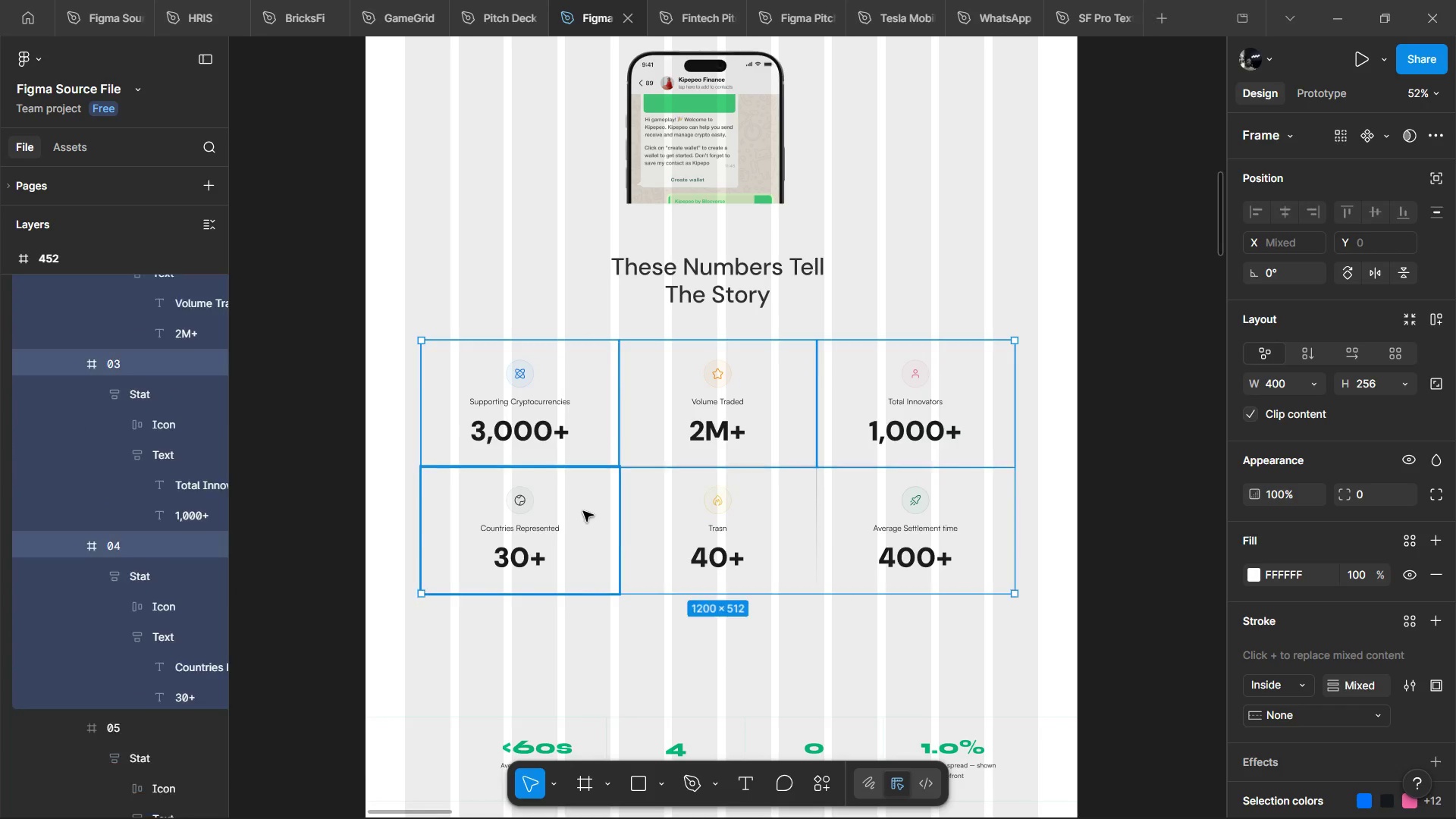 
hold_key(key=ShiftLeft, duration=1.14)
triple_click([958, 505])
 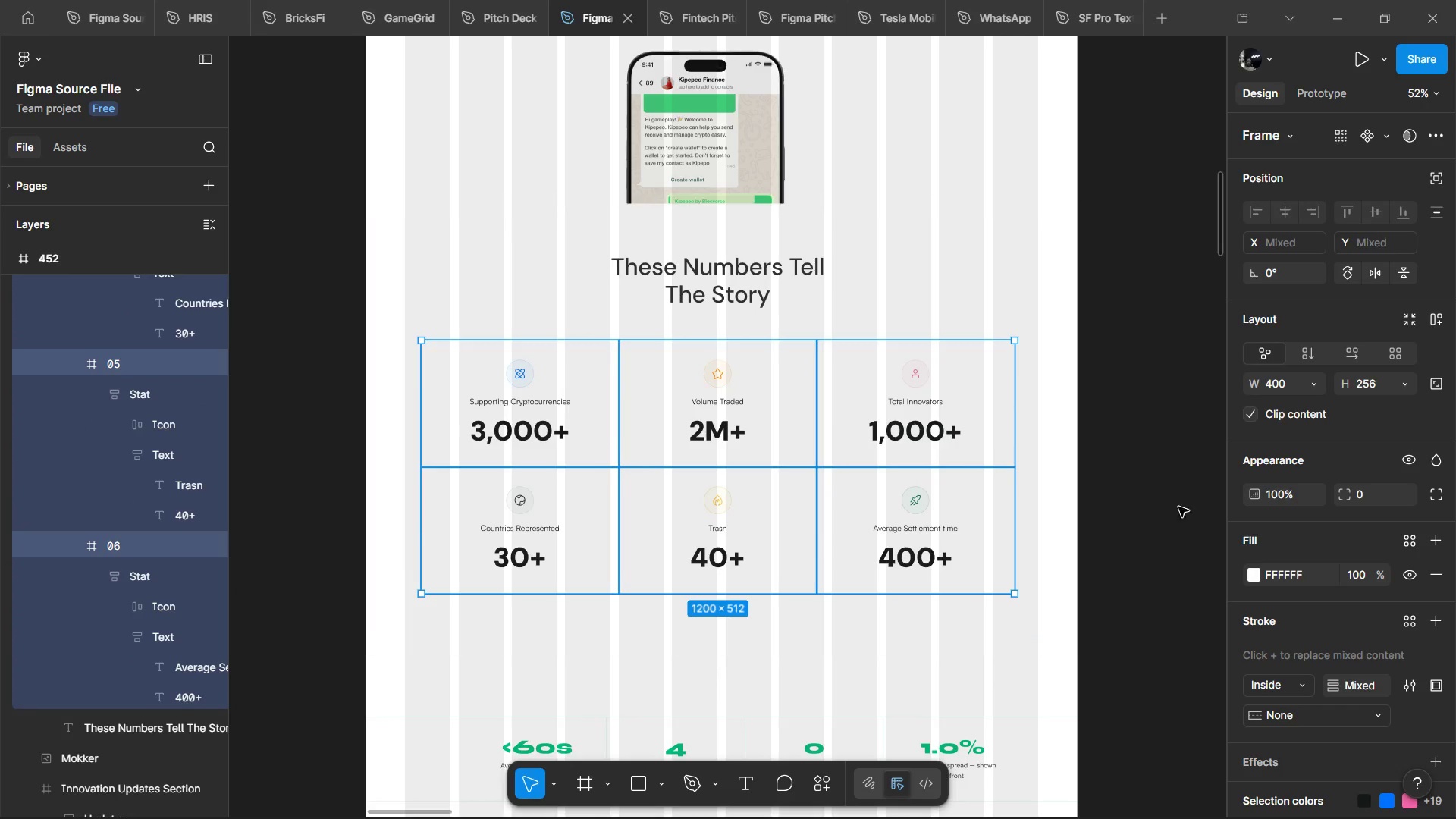 
scroll: coordinate [1377, 498], scroll_direction: down, amount: 7.0
 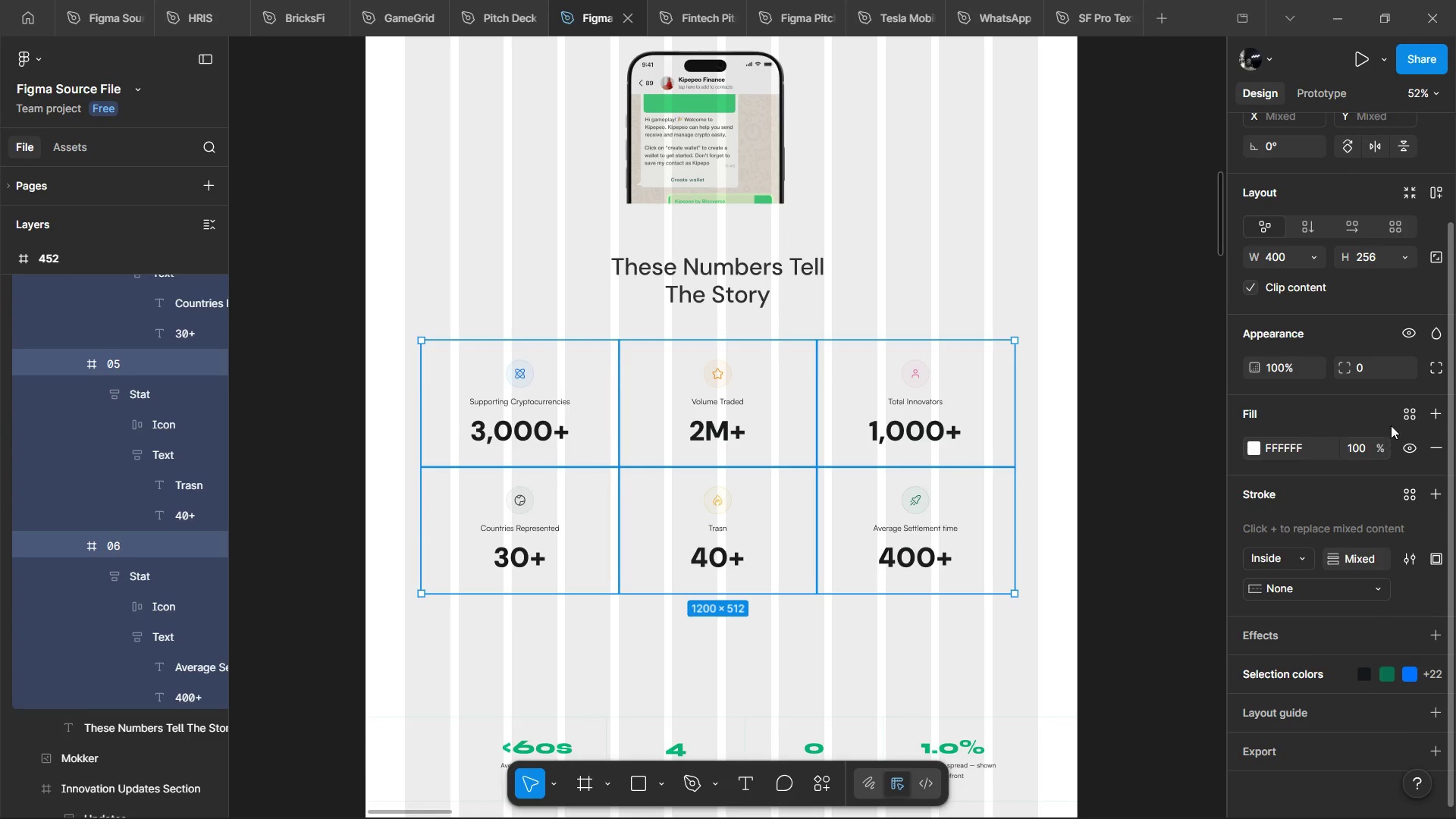 
left_click([1405, 413])
 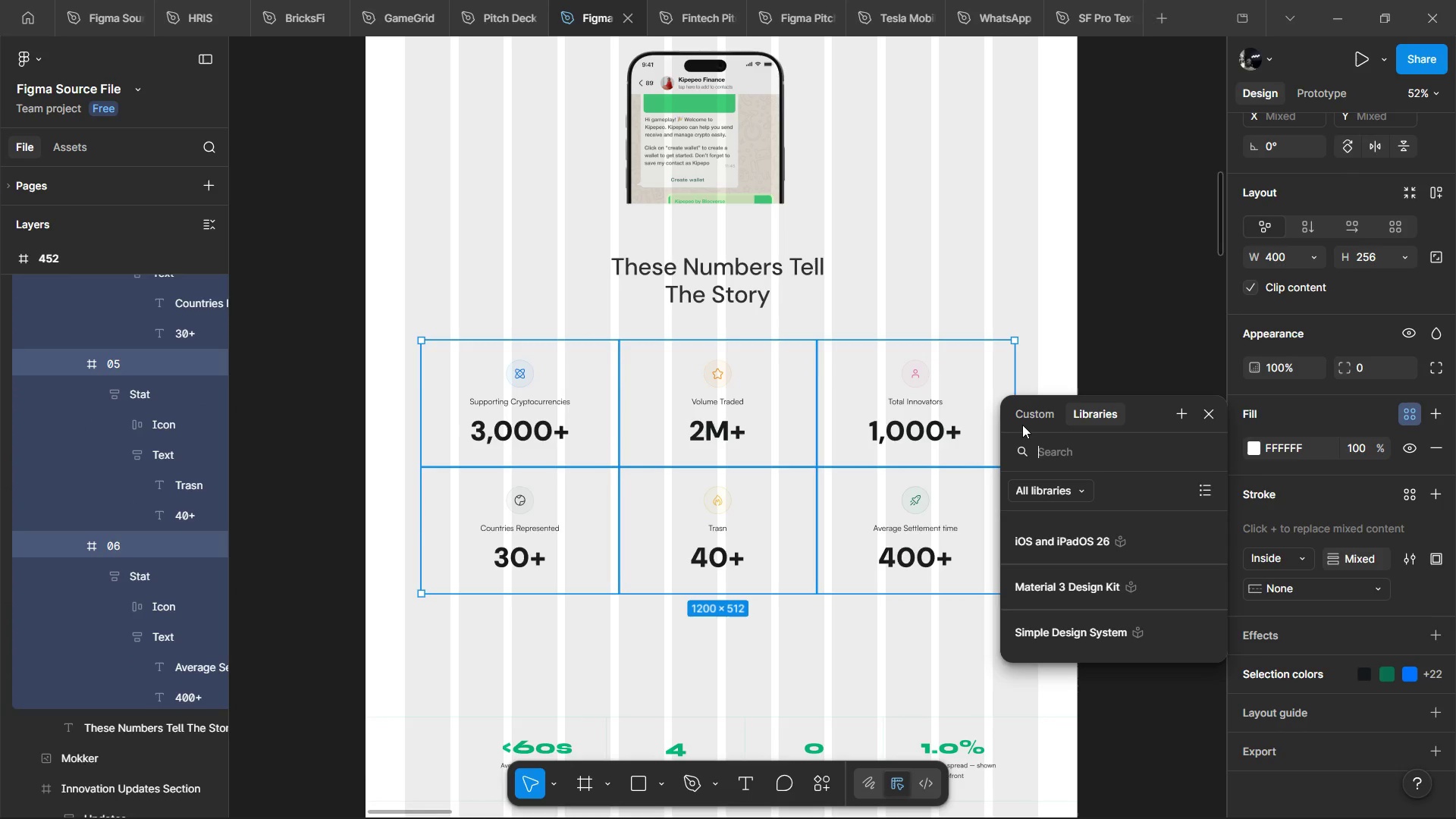 
double_click([1040, 420])
 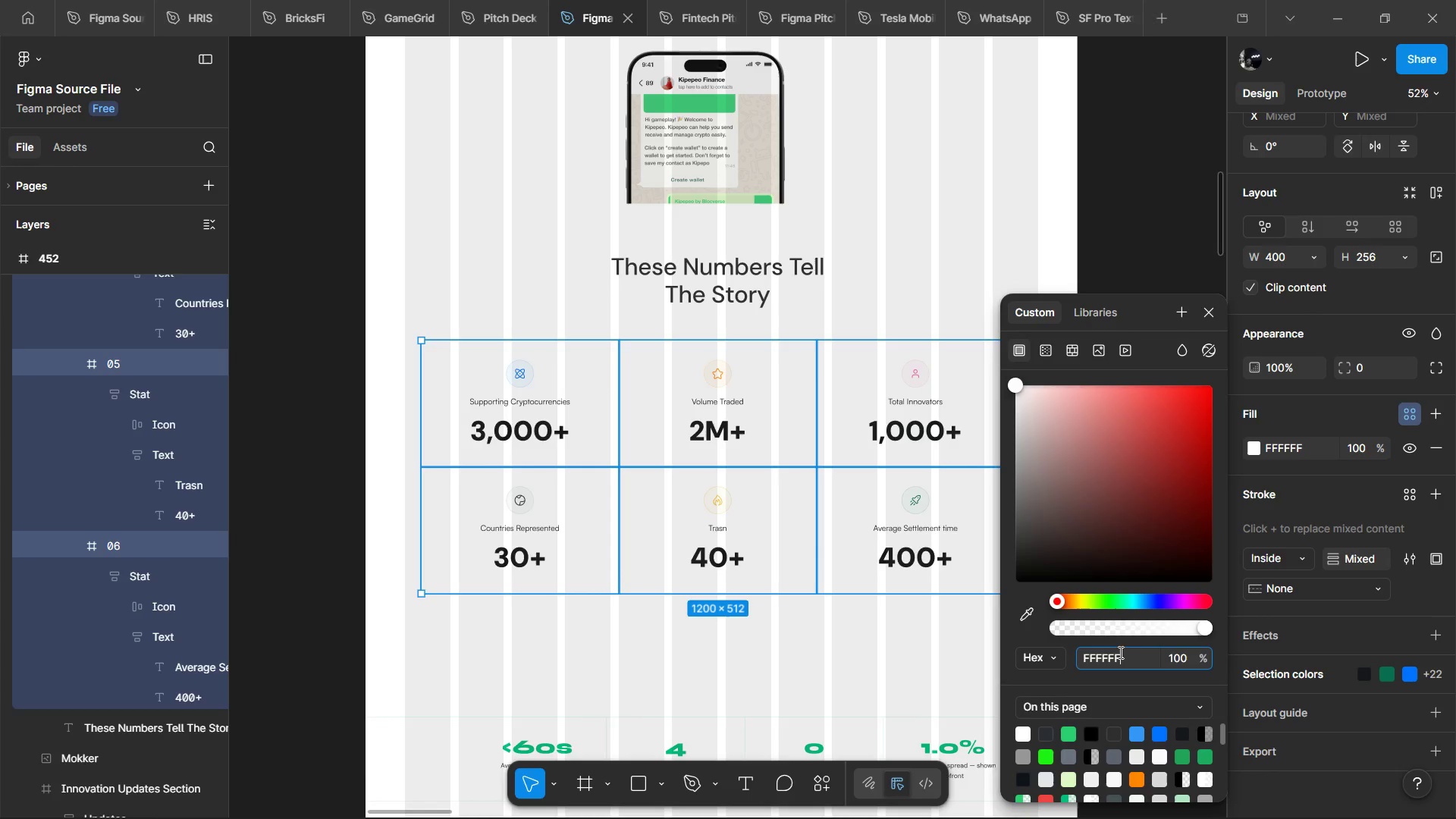 
type(cccc)
 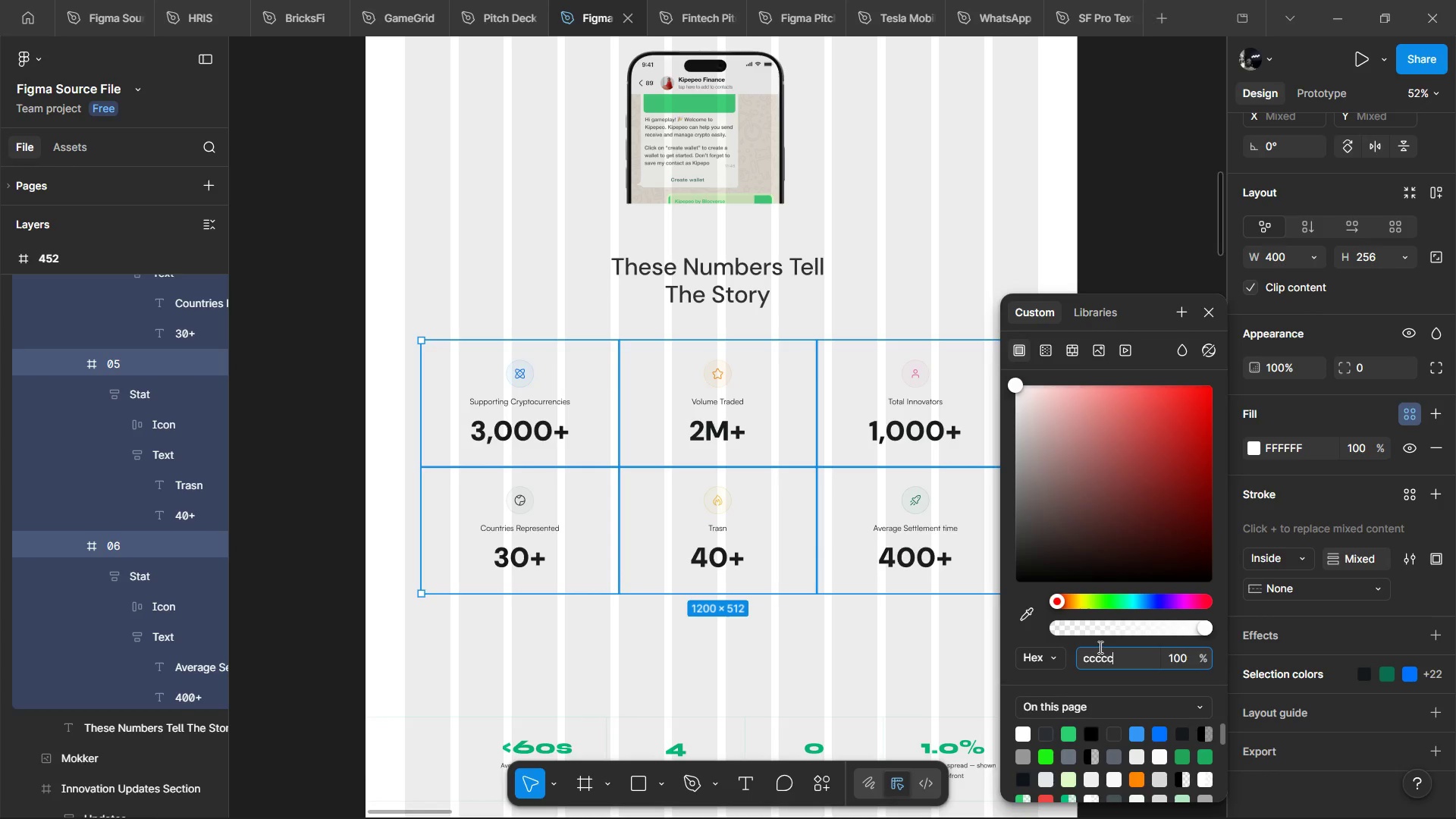 
type(cccccc)
 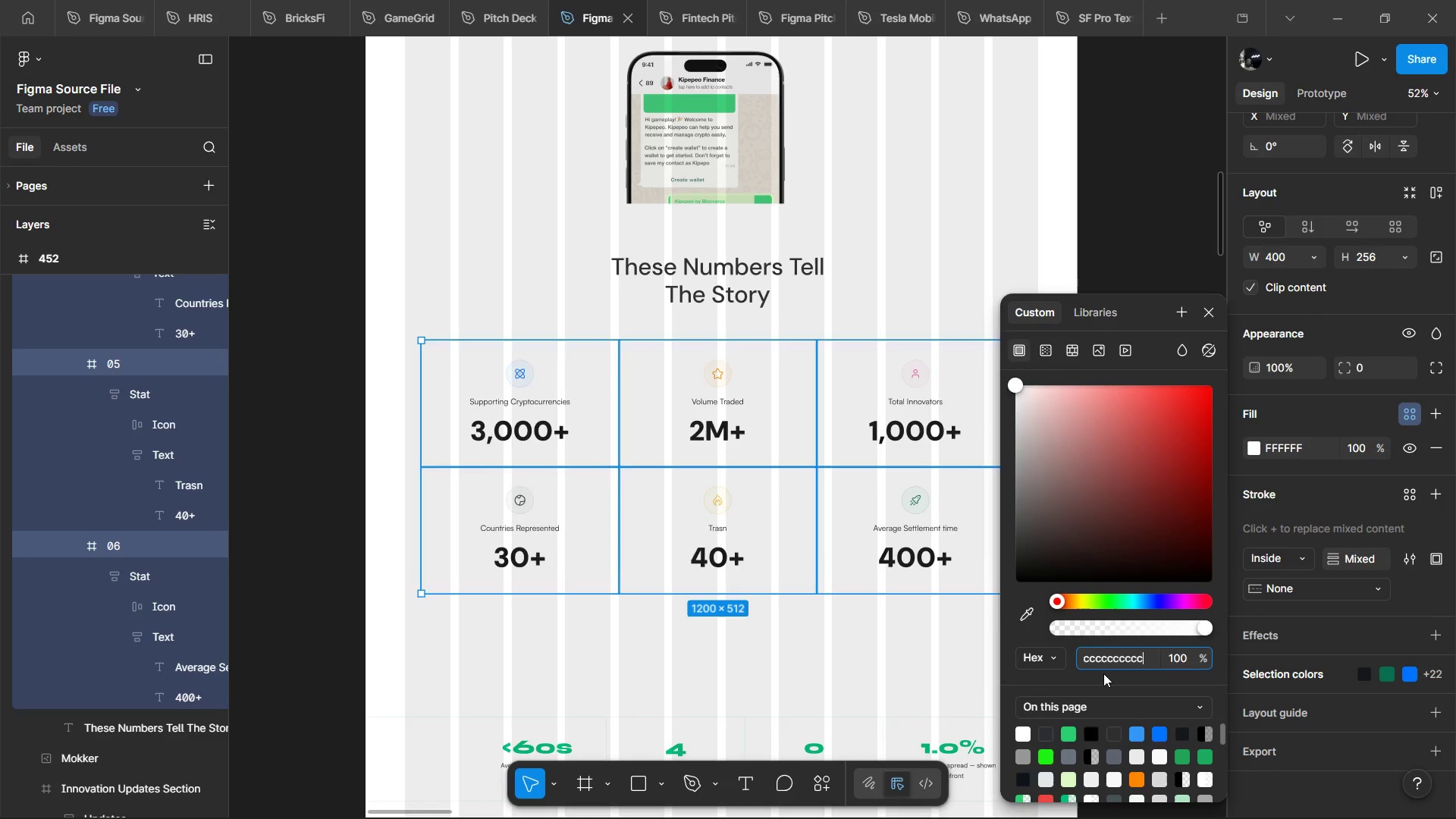 
left_click([1103, 673])
 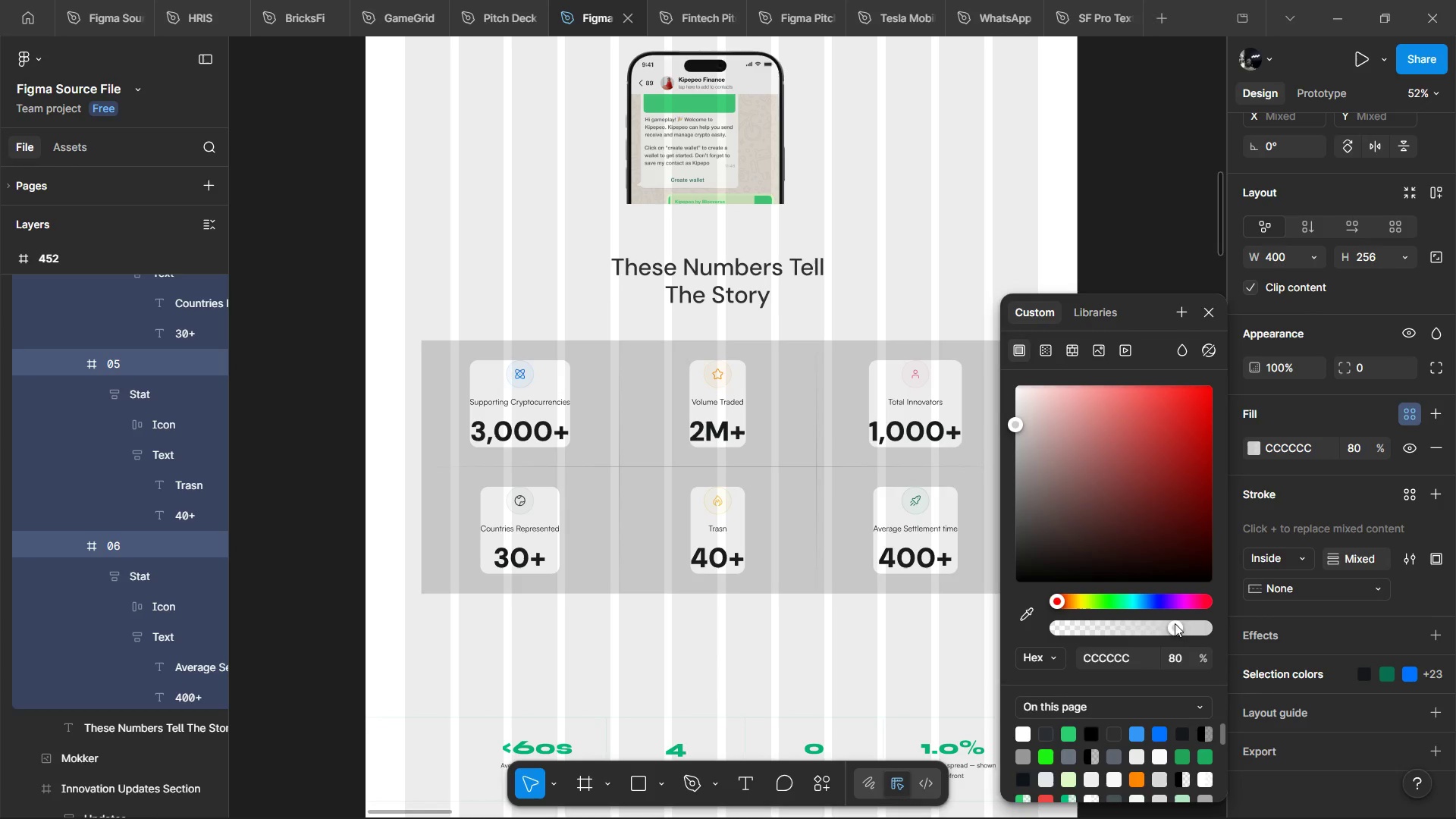 
left_click_drag(start_coordinate=[1185, 626], to_coordinate=[1257, 610])
 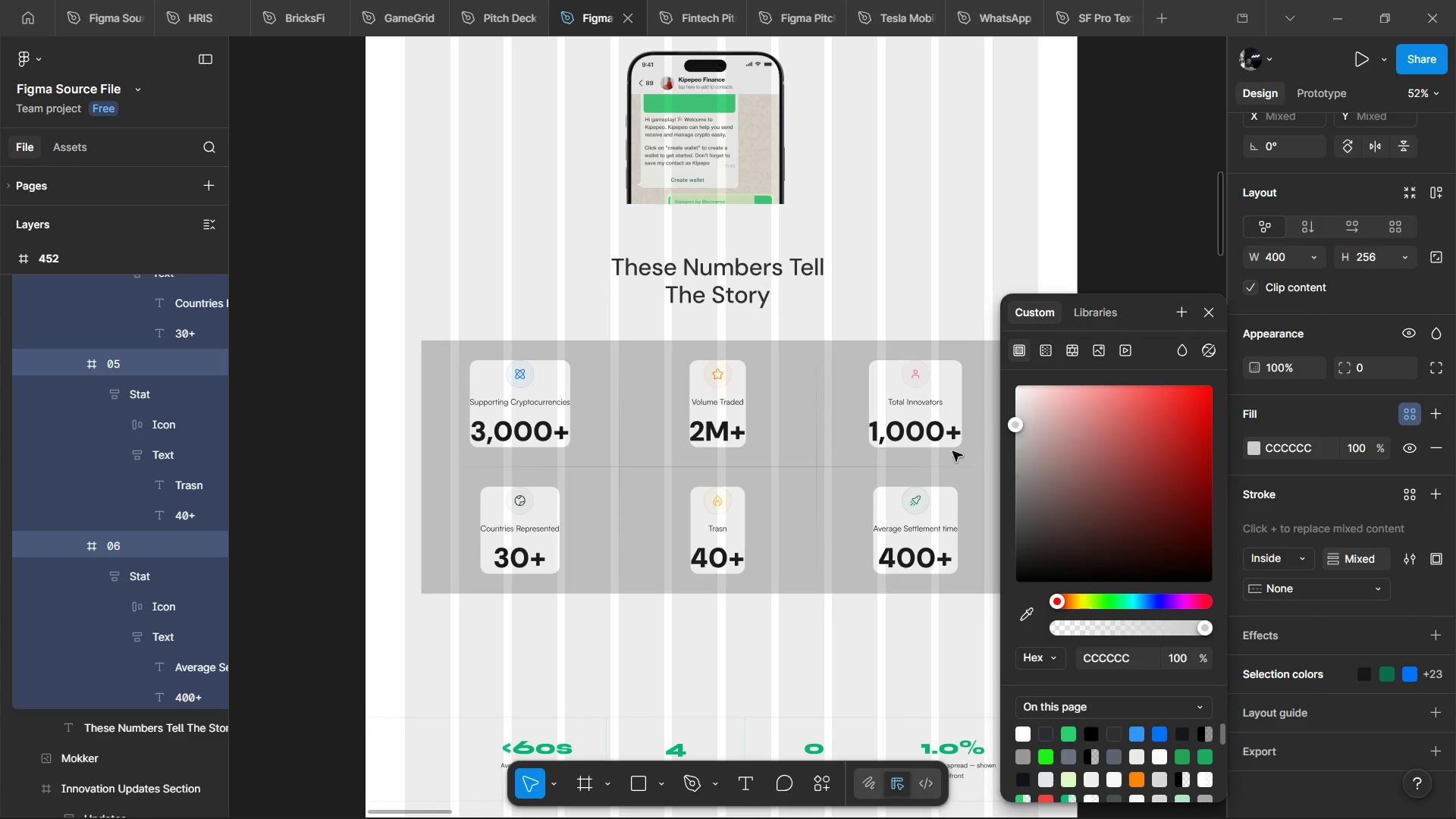 
left_click([918, 438])
 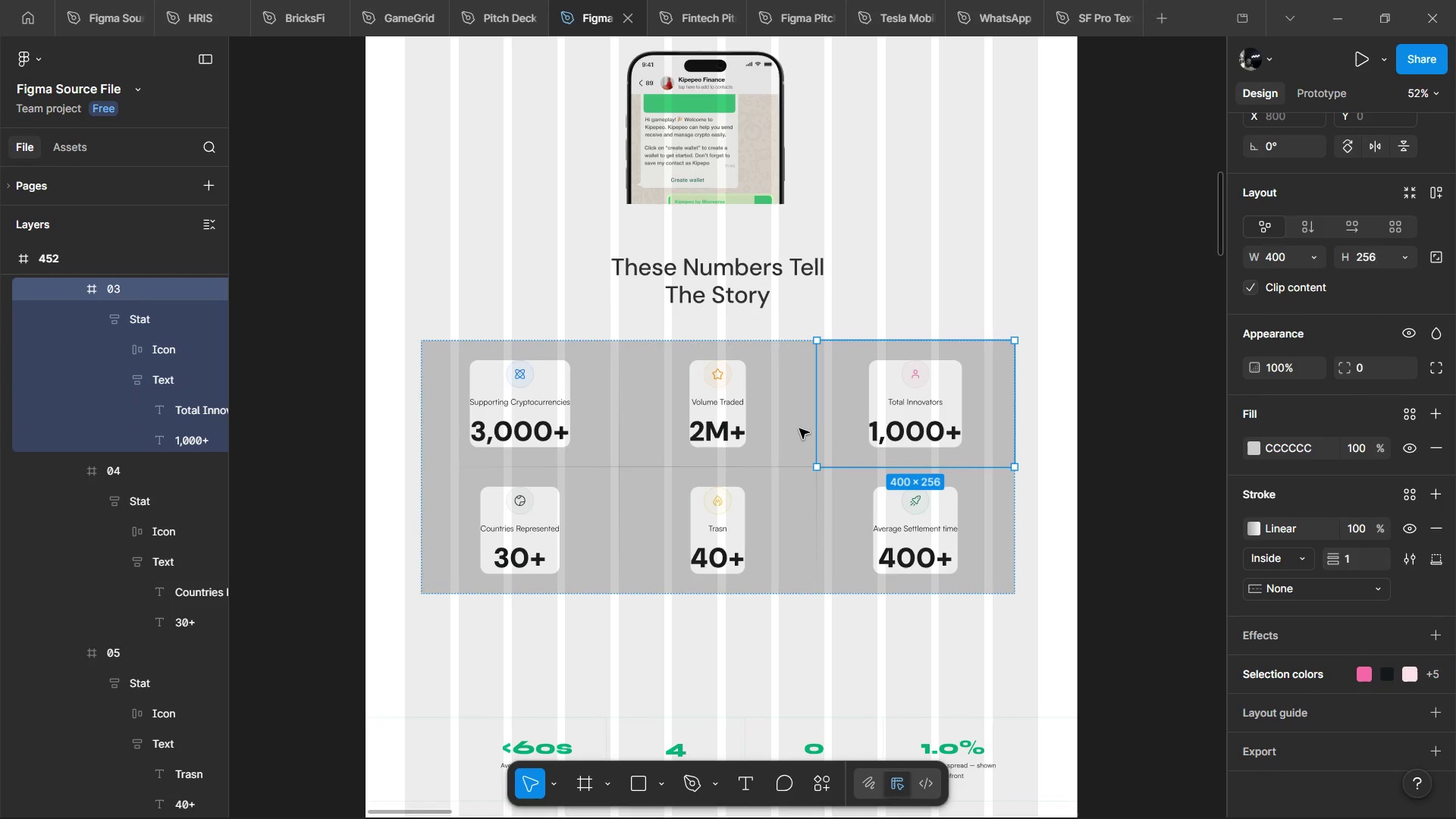 
hold_key(key=ShiftLeft, duration=0.34)
 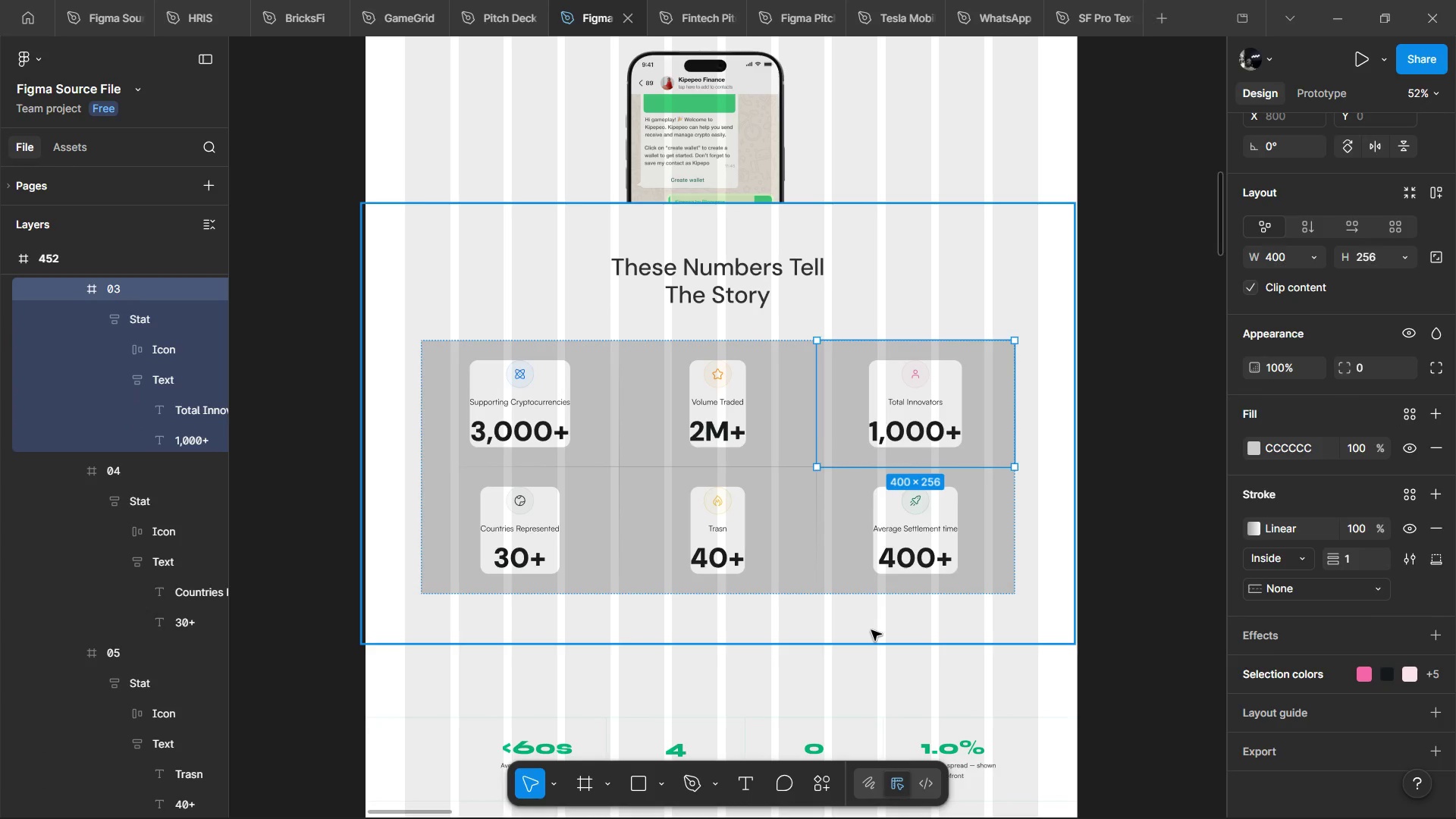 
double_click([886, 564])
 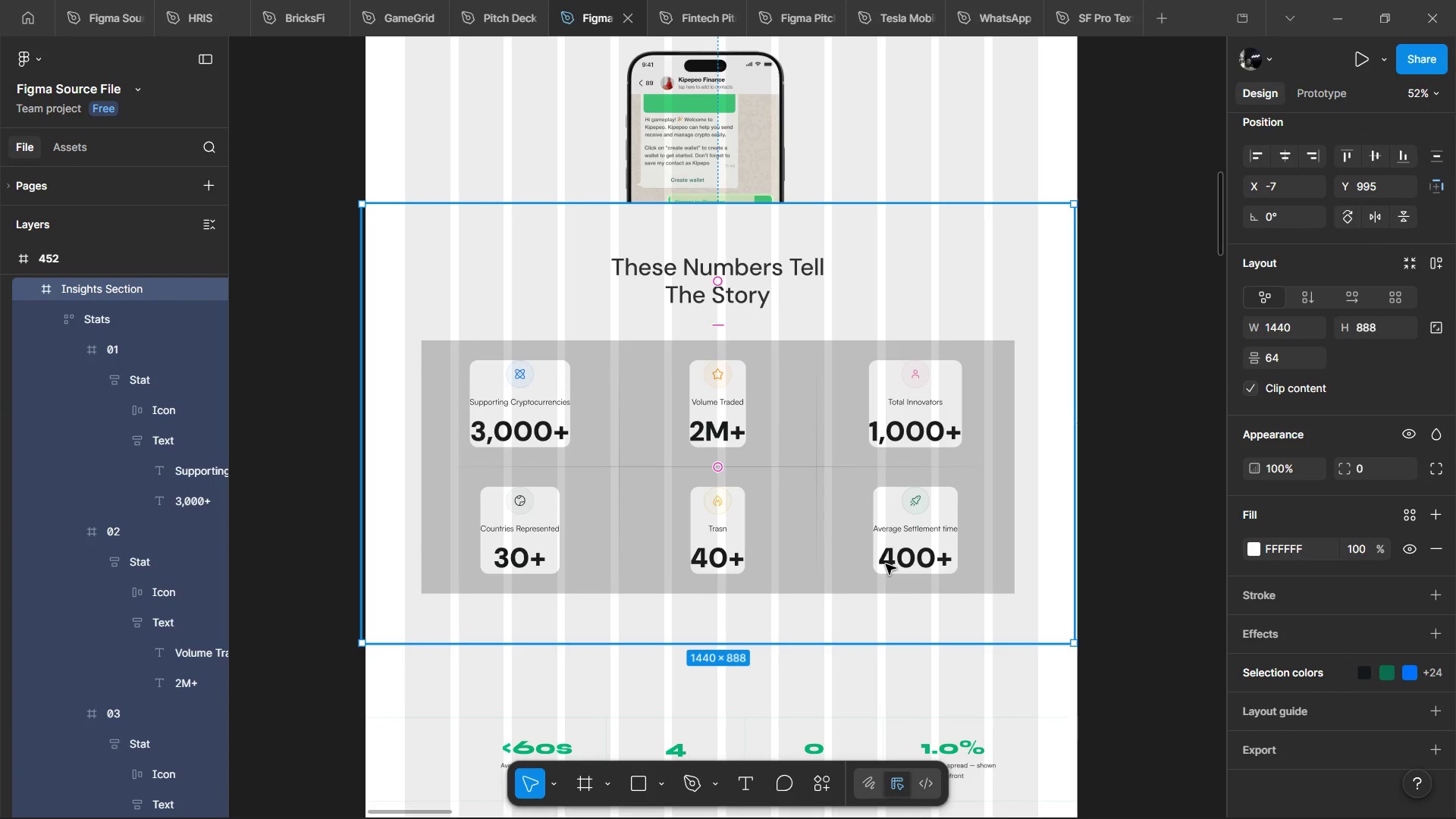 
triple_click([886, 564])
 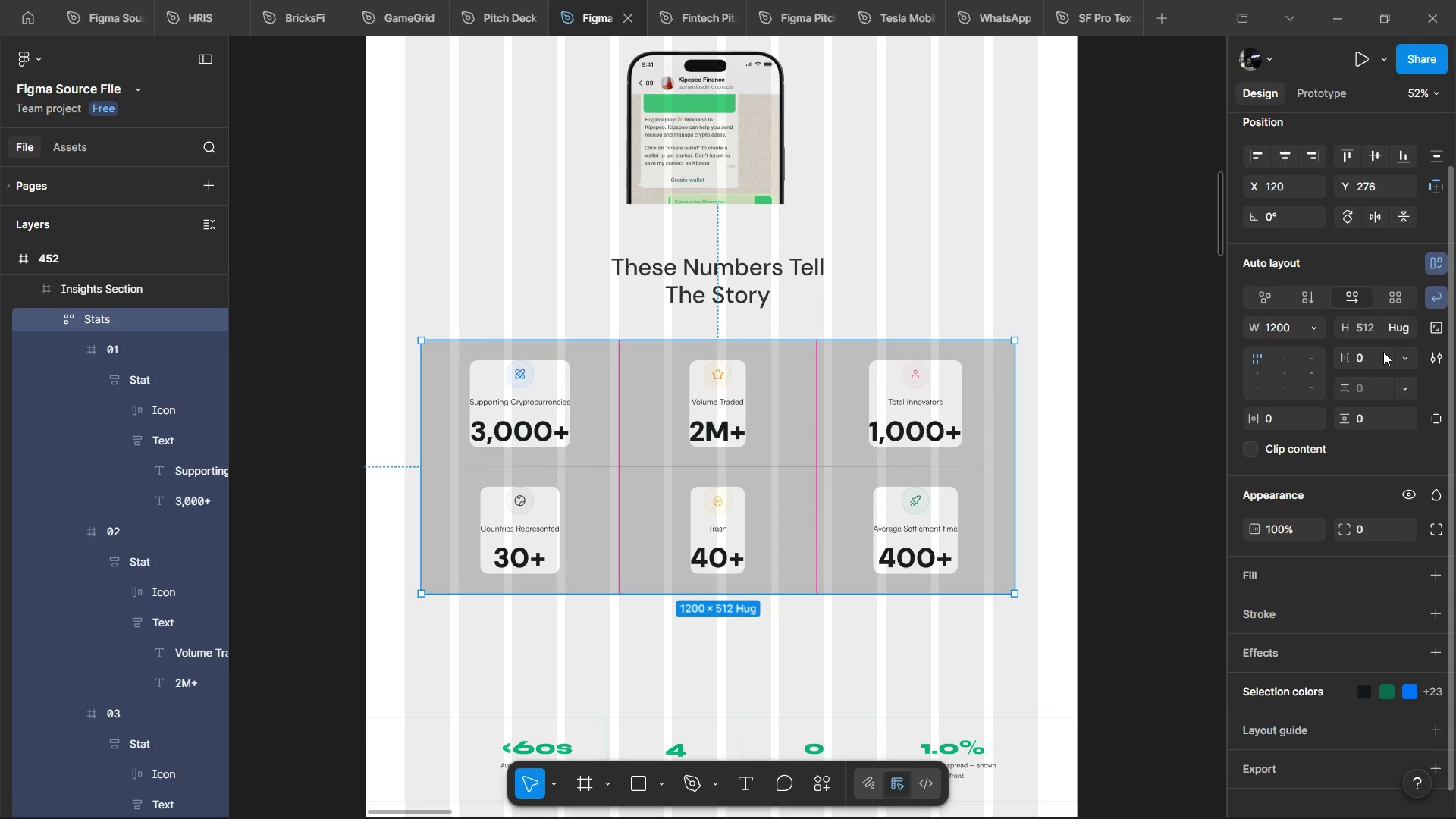 
left_click([1383, 352])
 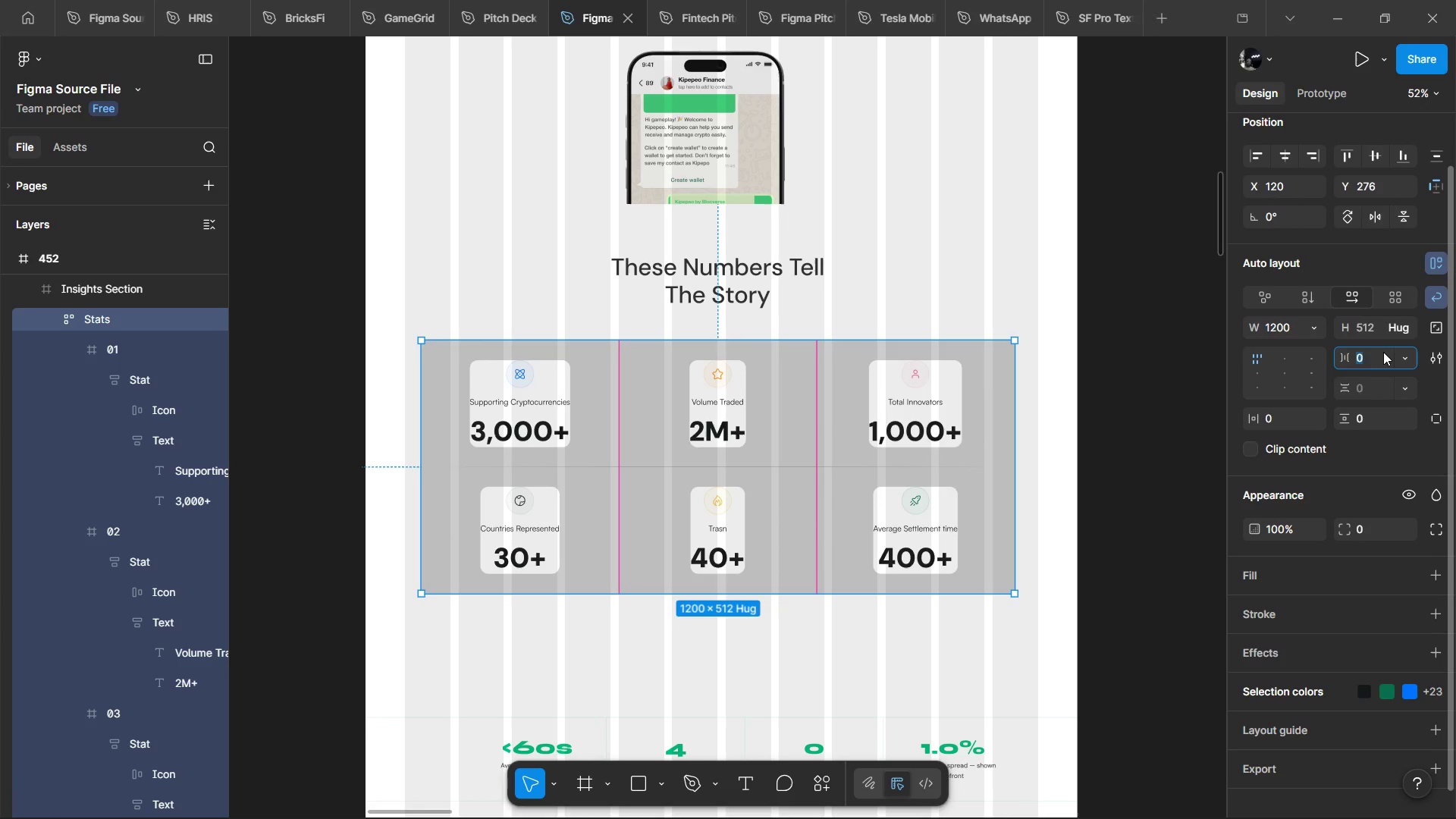 
type(12)
 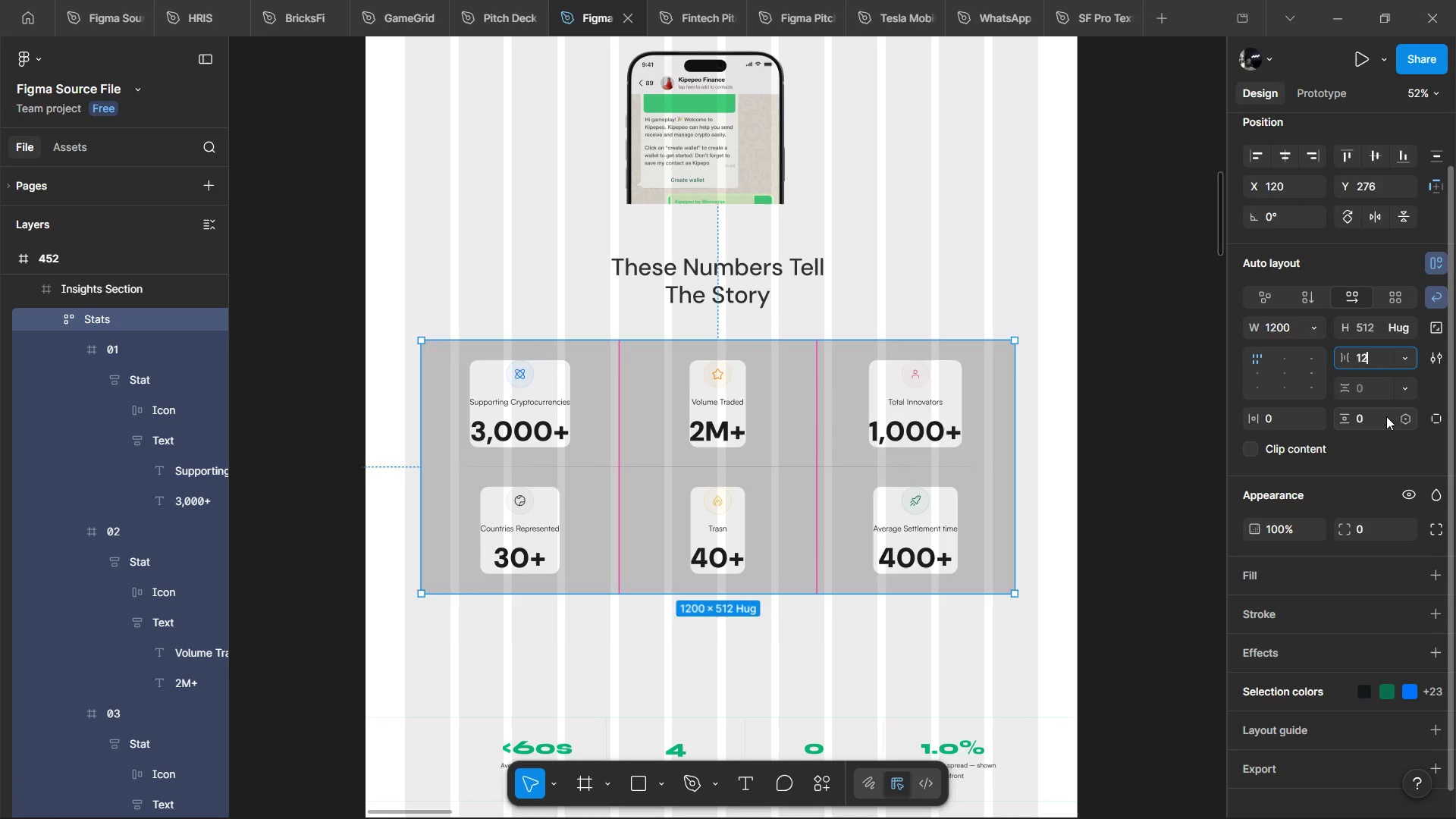 
left_click([1386, 416])
 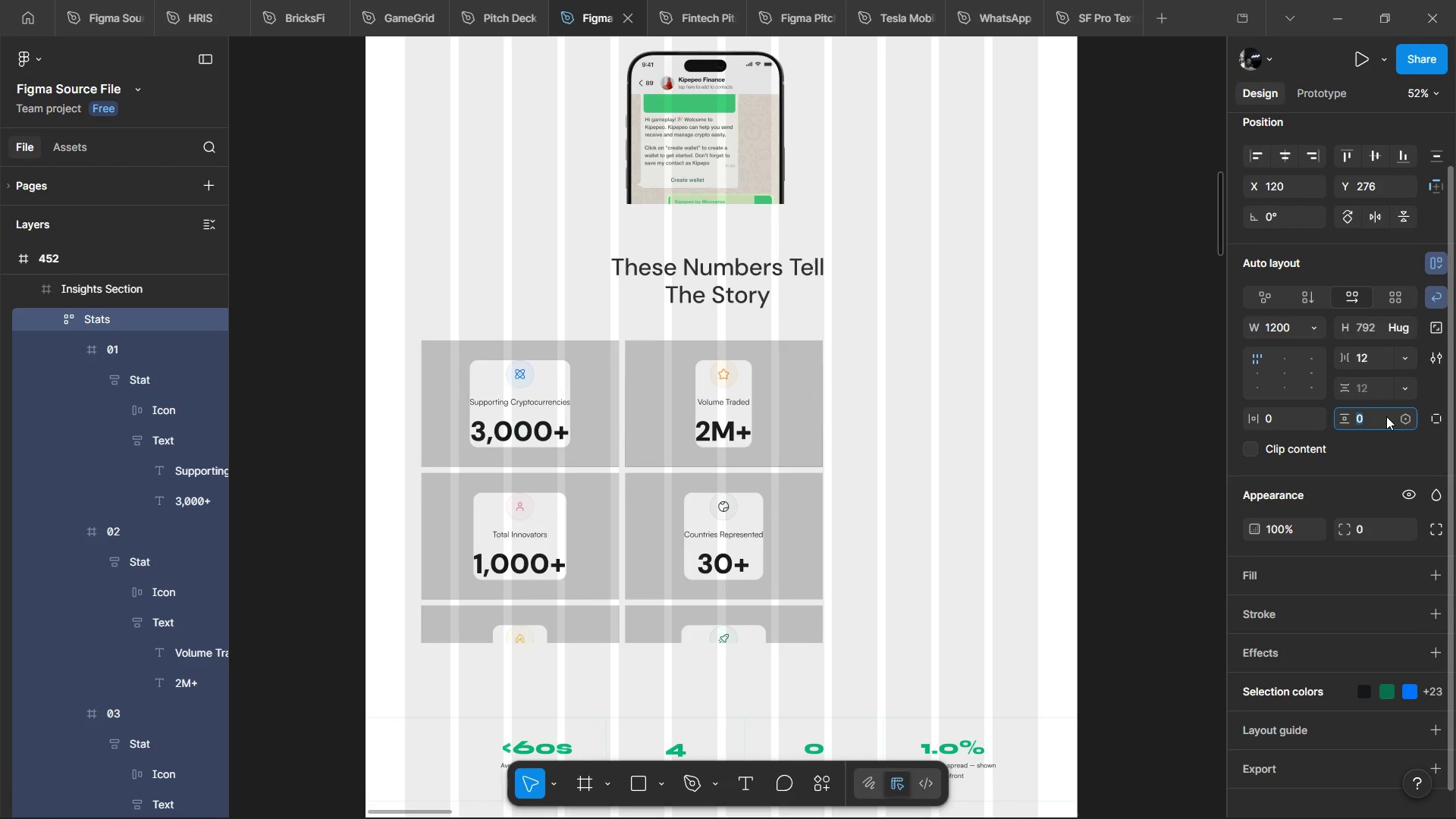 
type(12)
 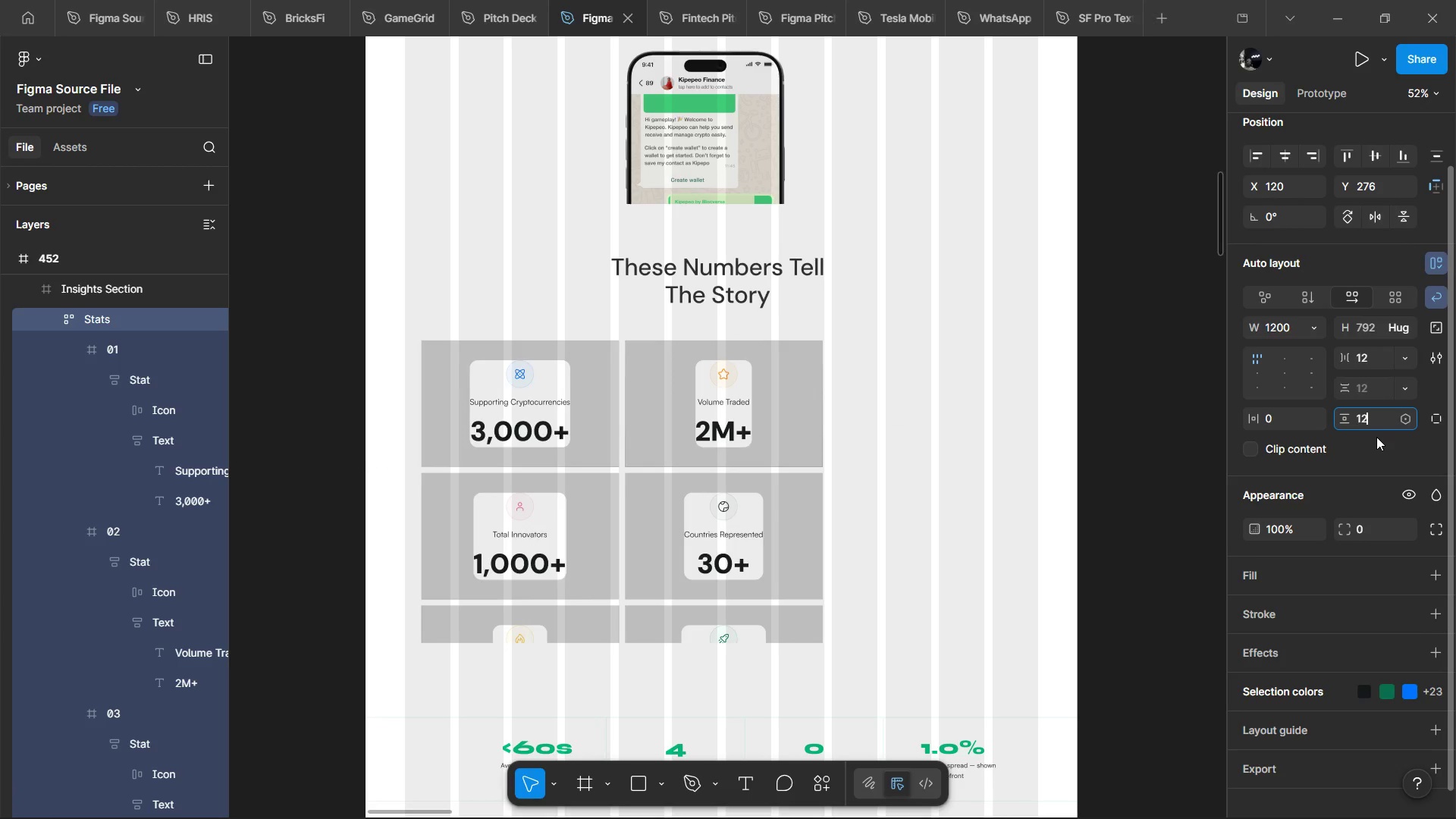 
left_click([1376, 437])
 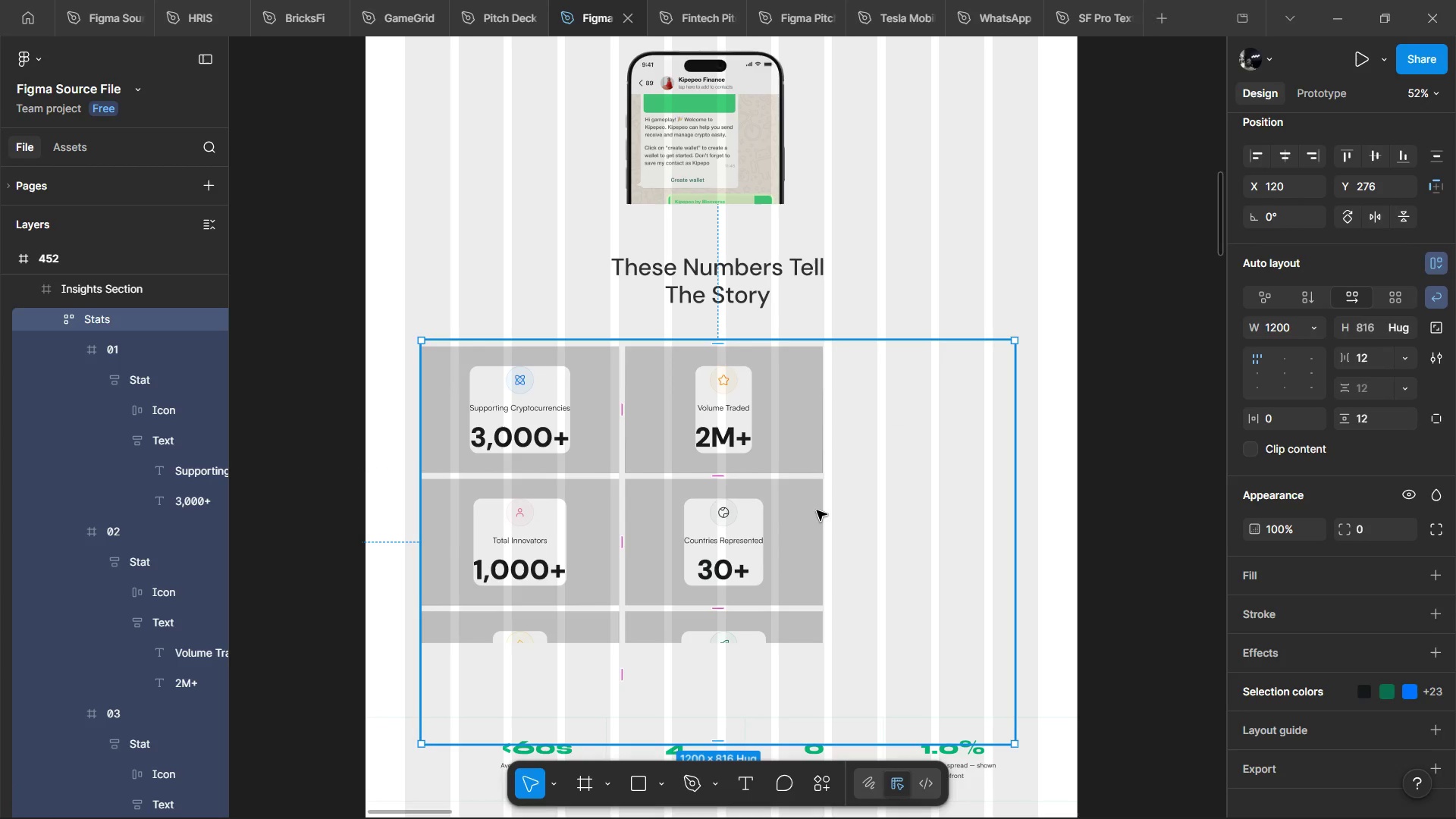 
double_click([817, 510])
 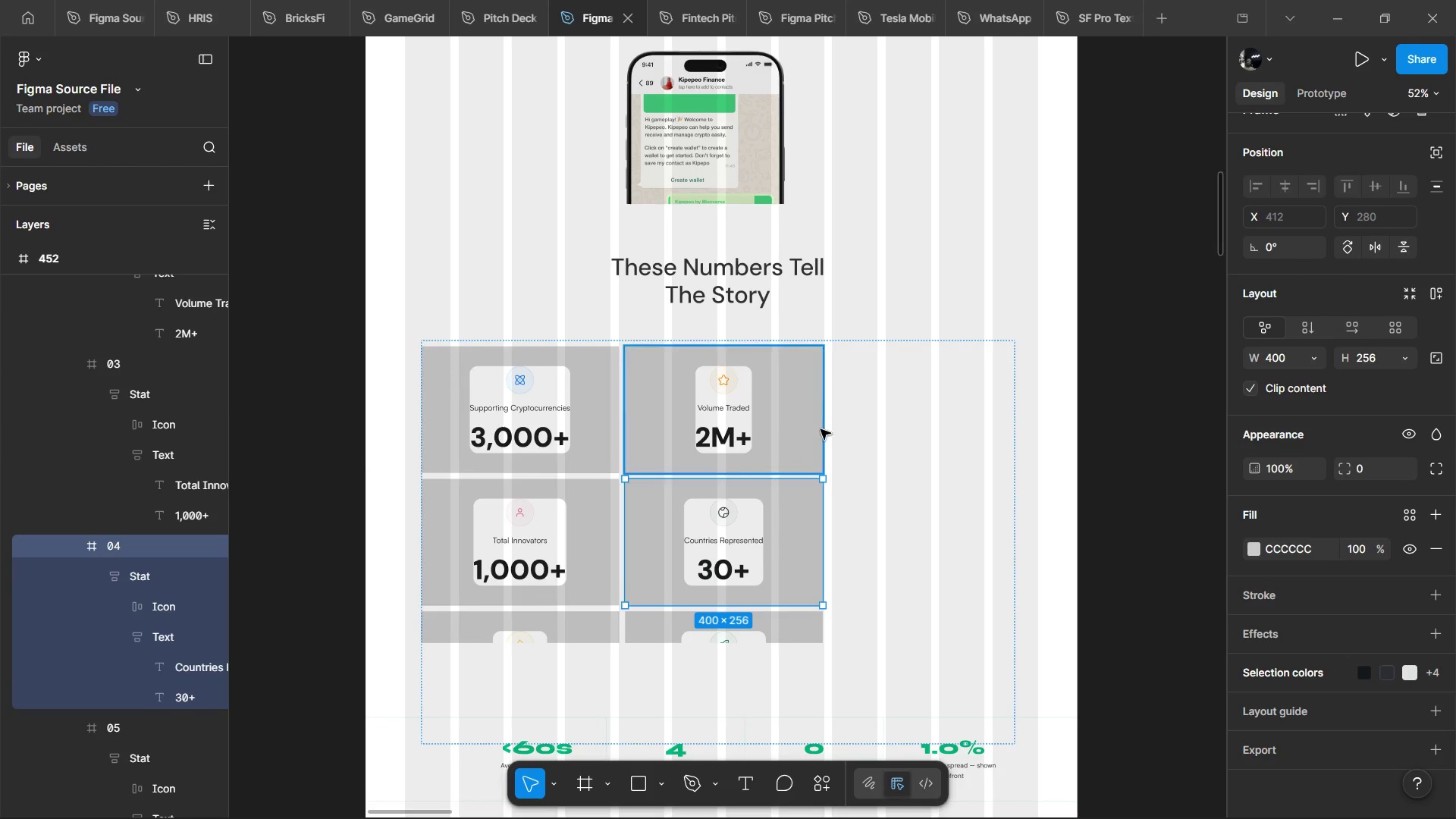 
left_click([973, 410])
 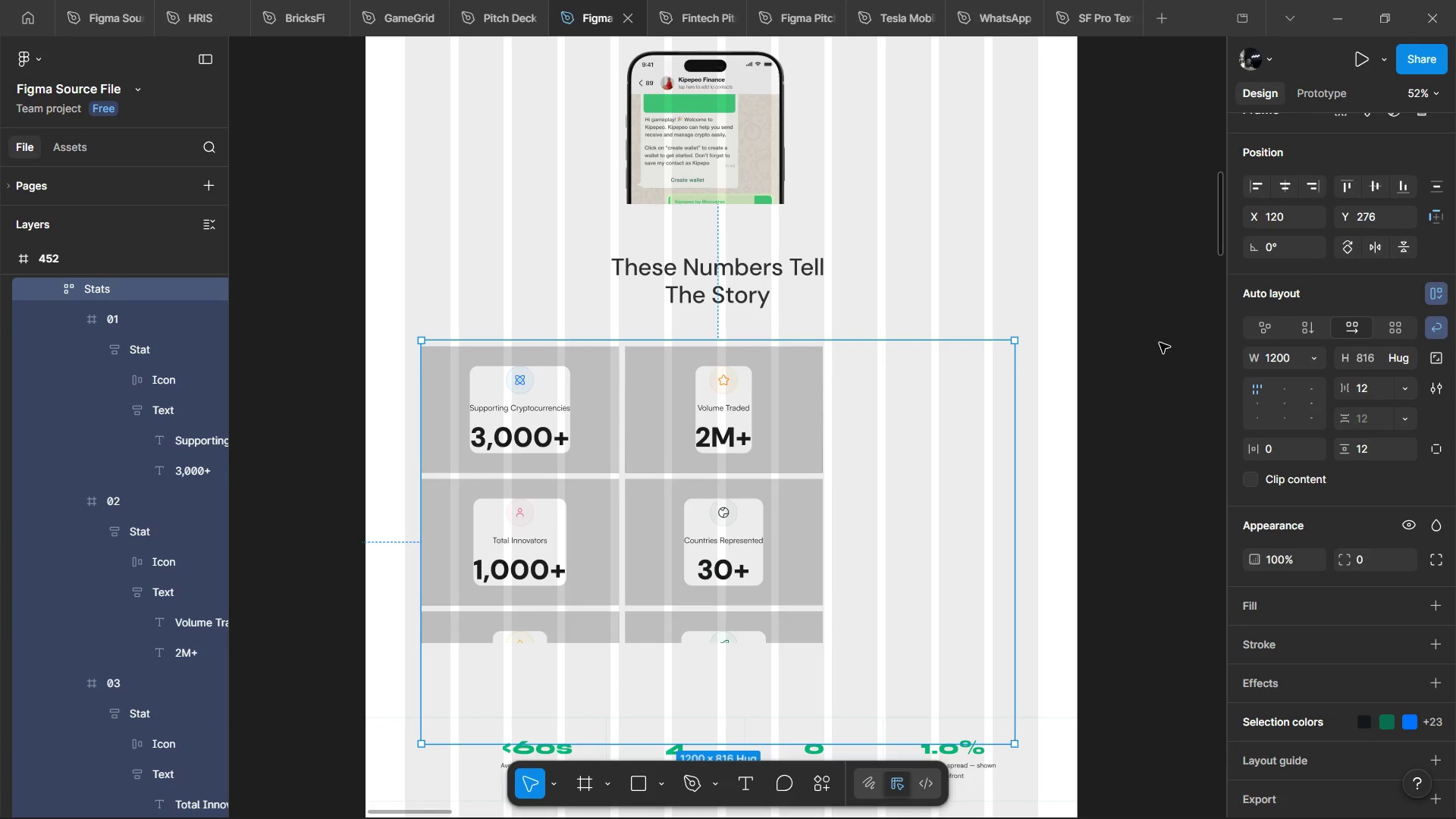 
left_click([1313, 356])
 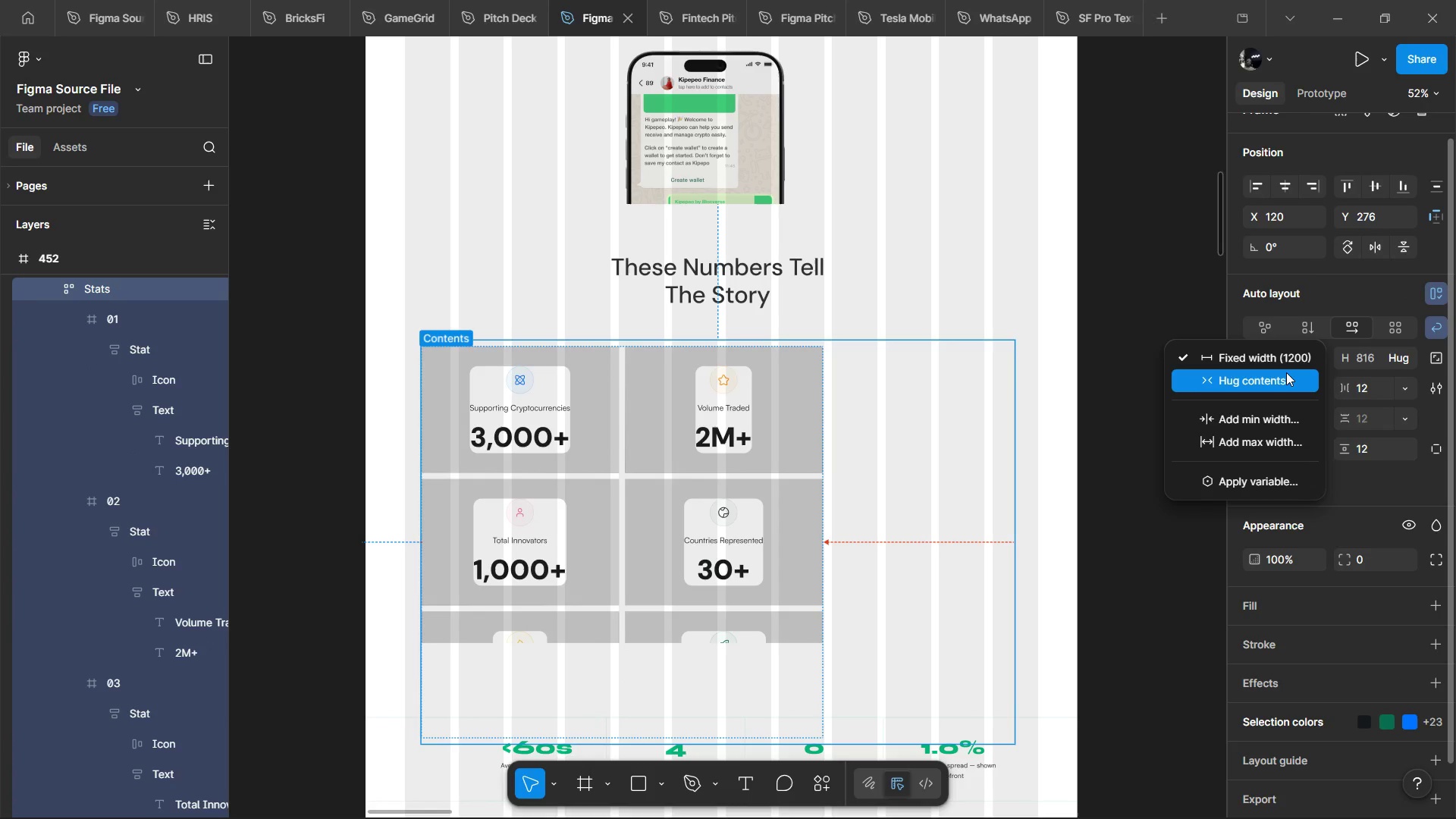 
left_click([1286, 372])
 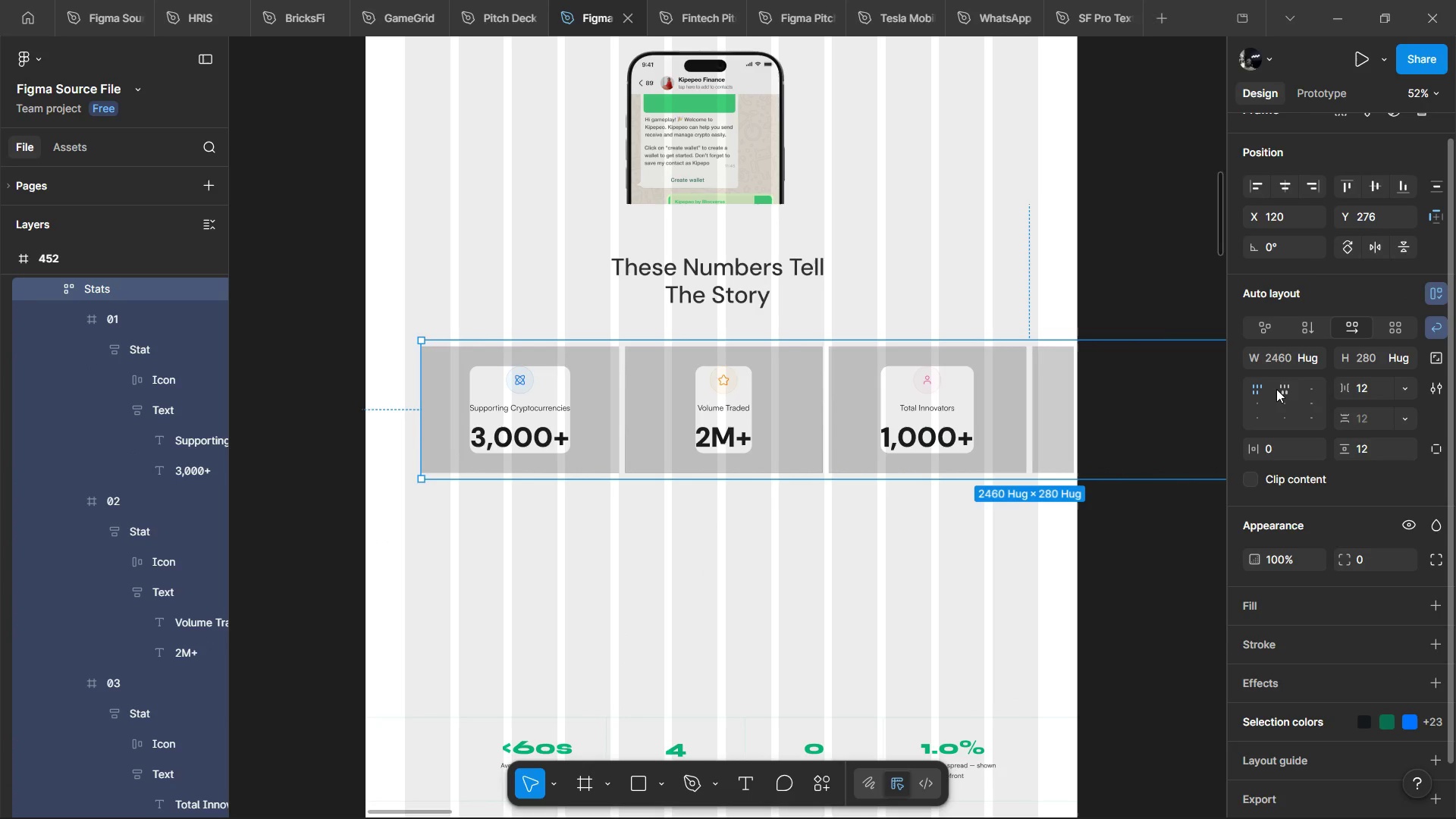 
key(Control+Z)
 